 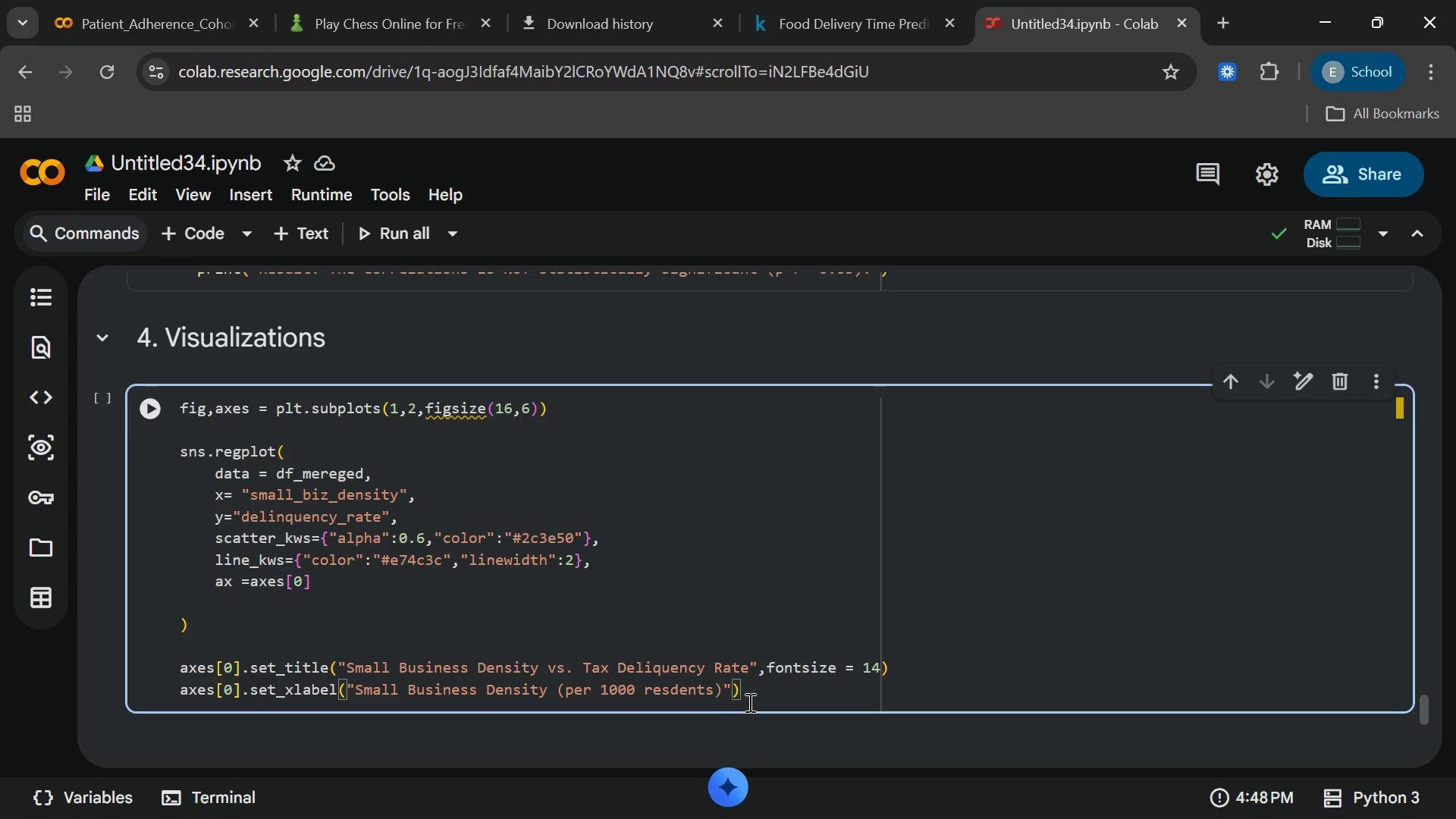 
key(ArrowRight)
 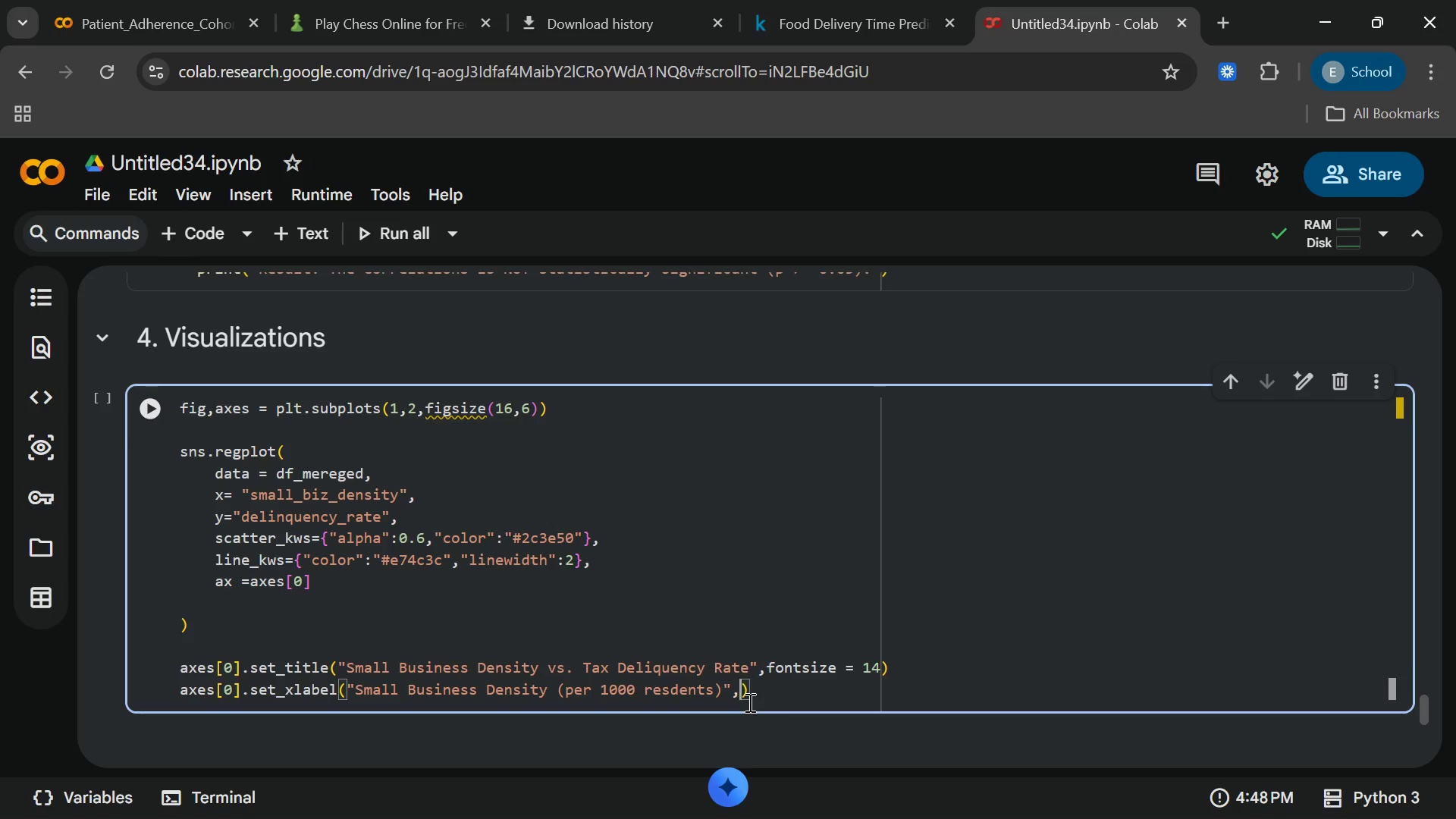 
type(,fontsize)
 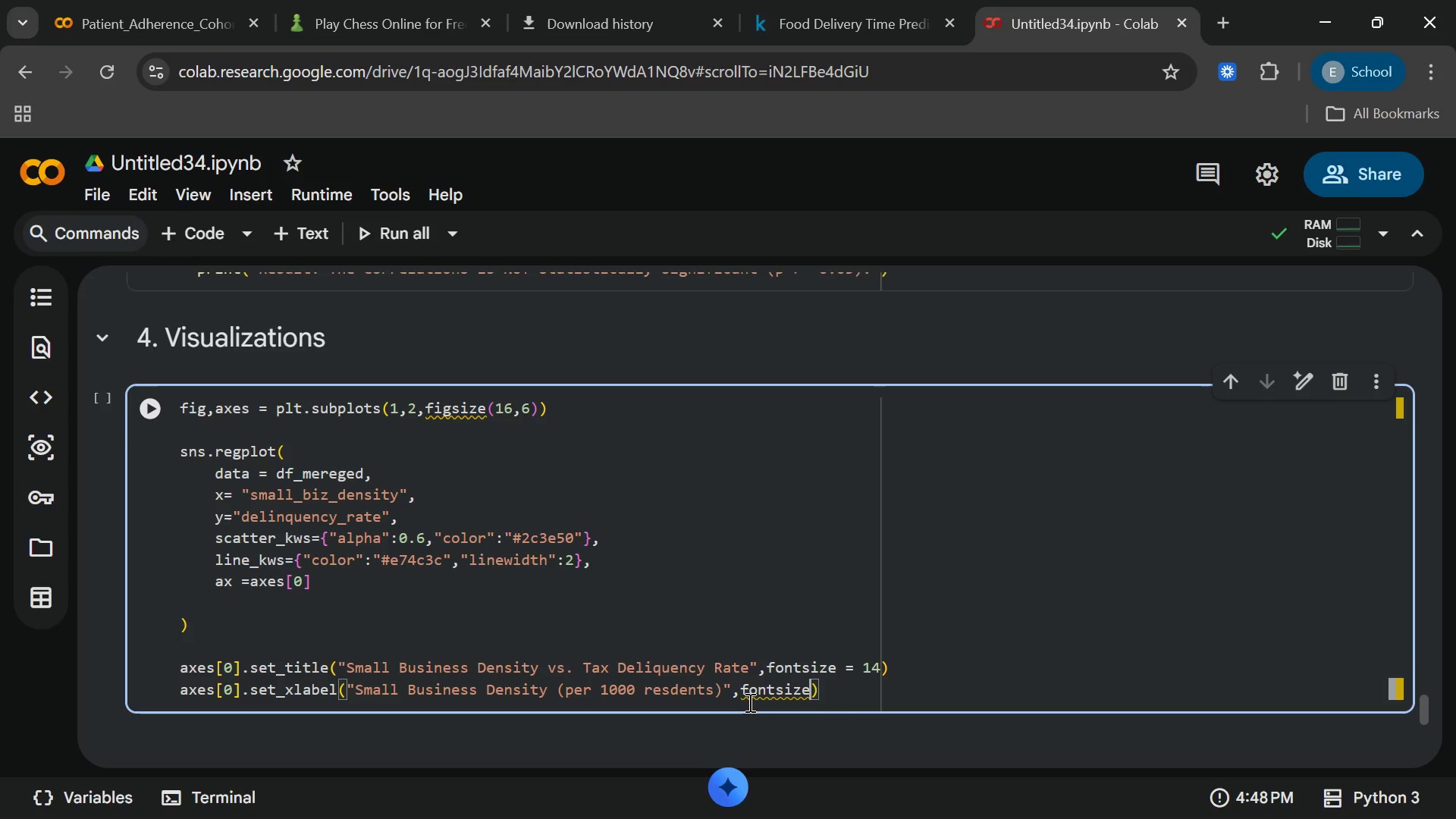 
type(=12[End])
 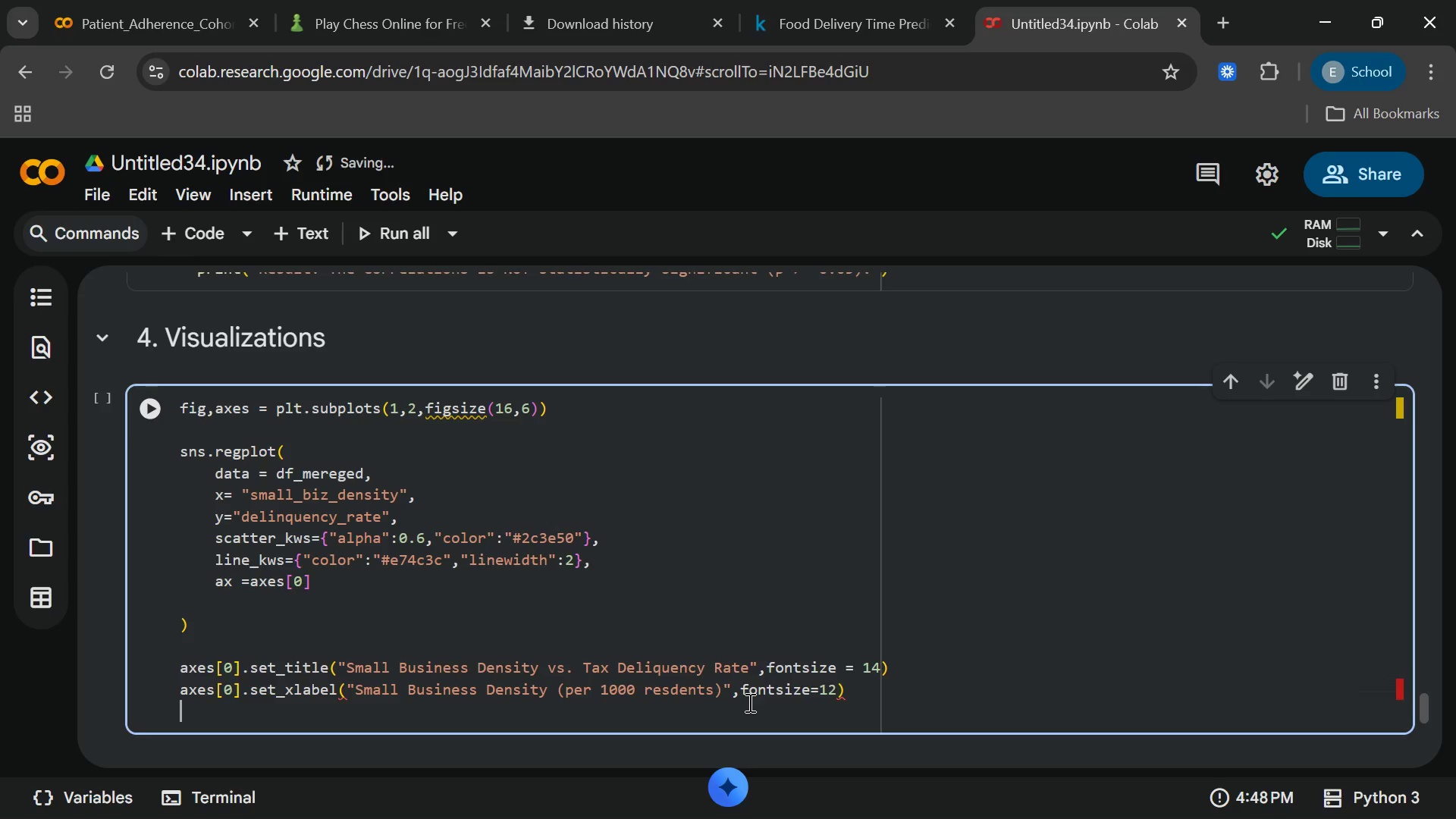 
key(Enter)
 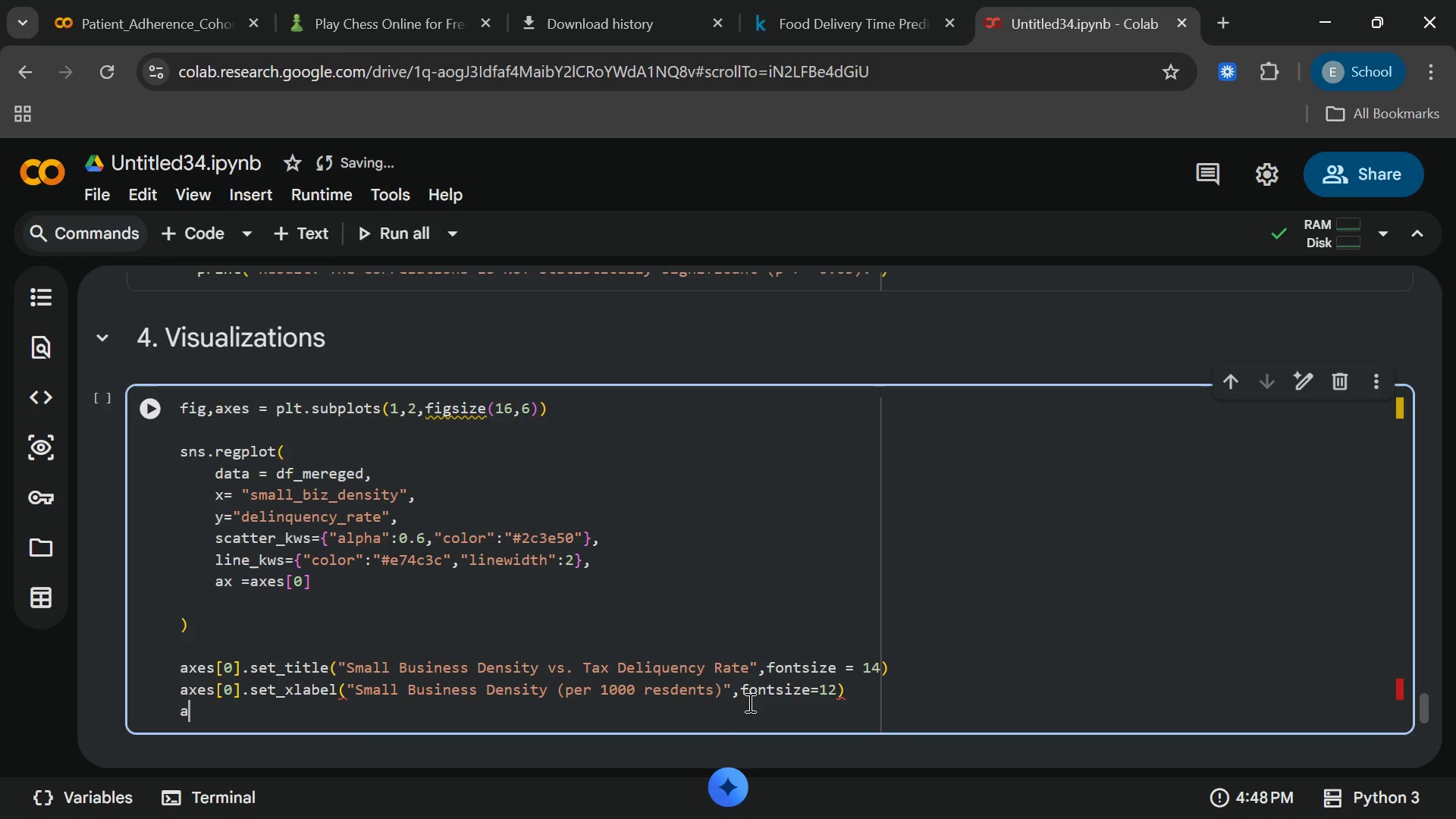 
type(axes)
 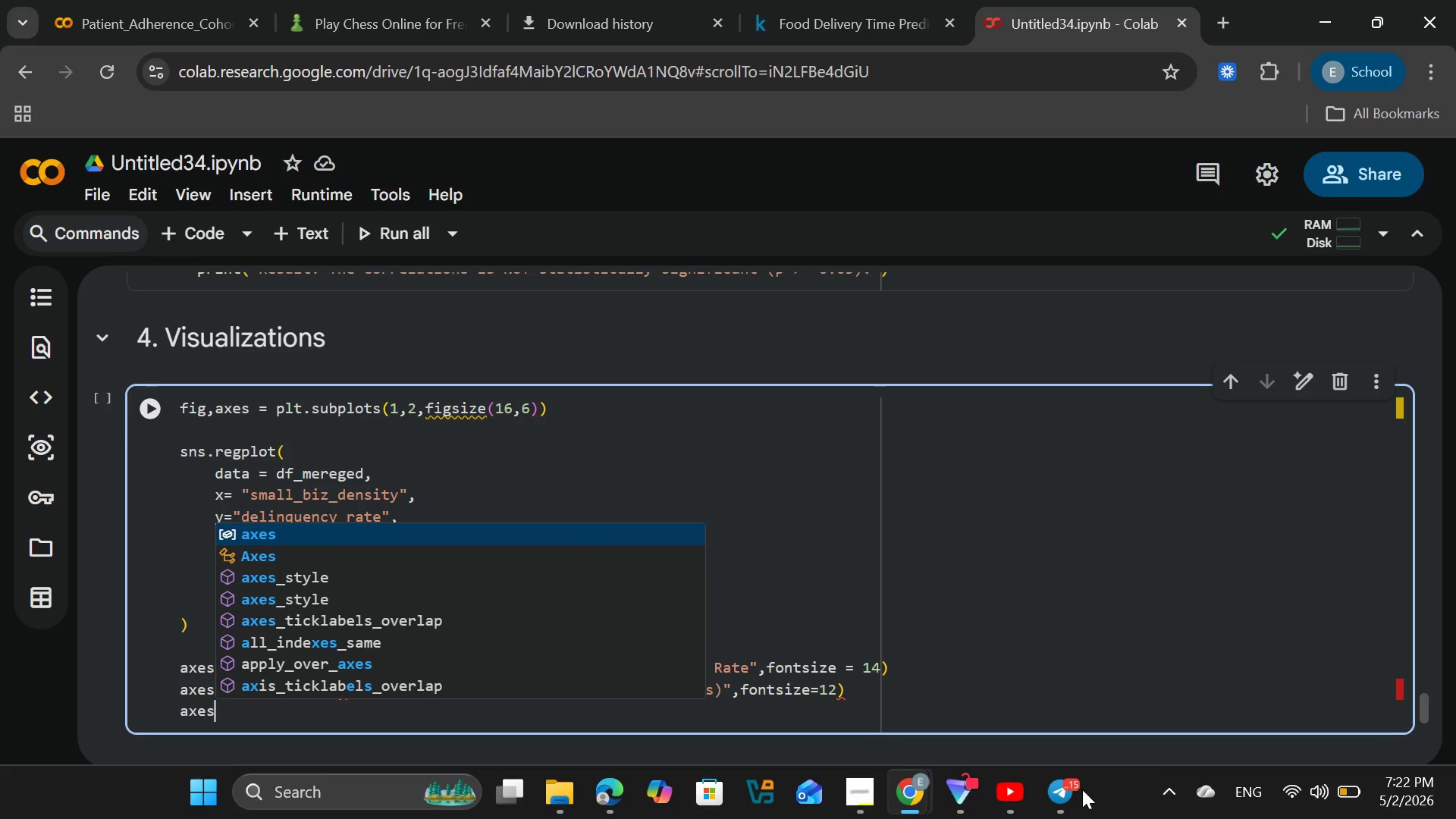 
left_click([1073, 790])
 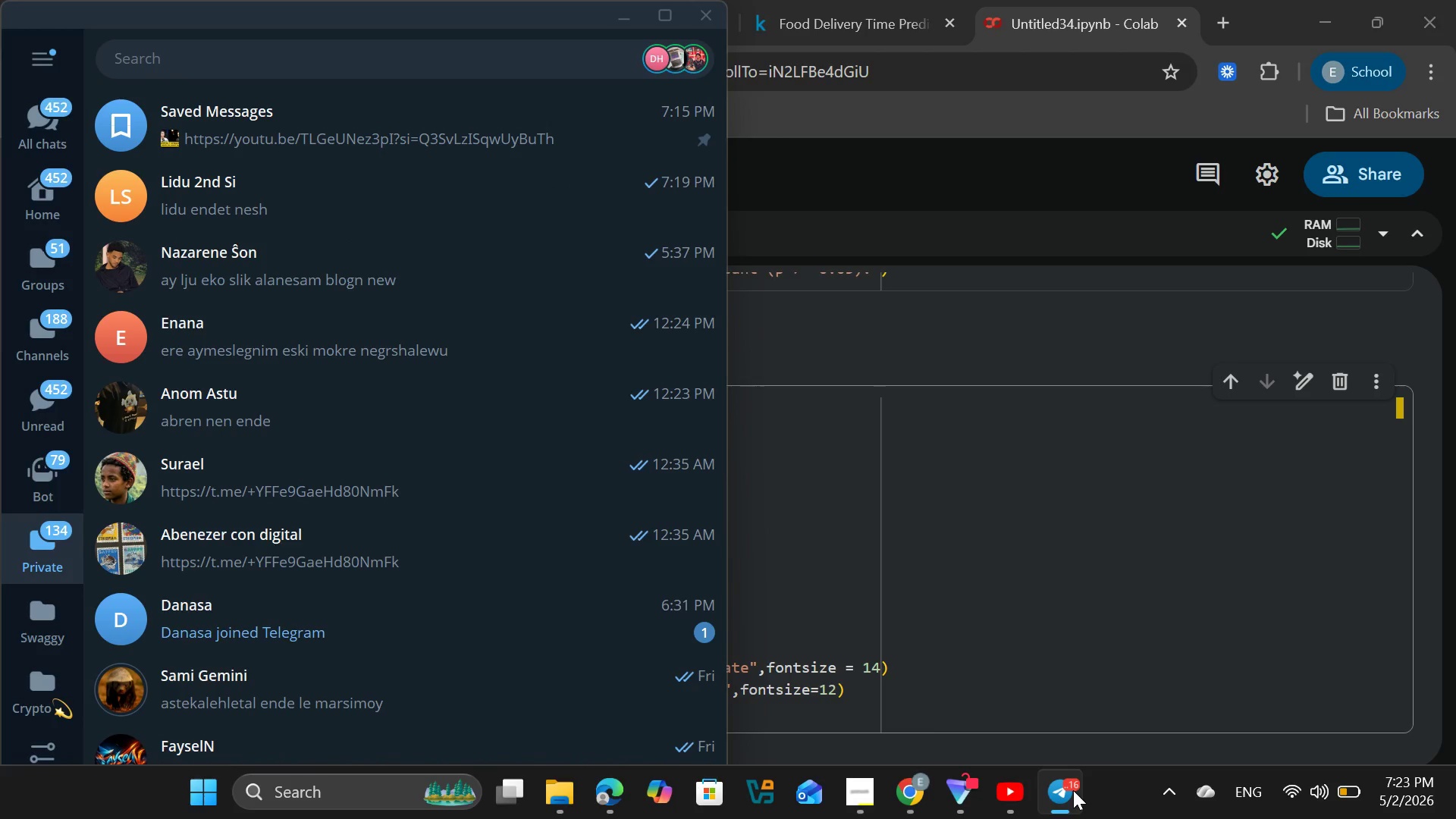 
left_click([1073, 790])
 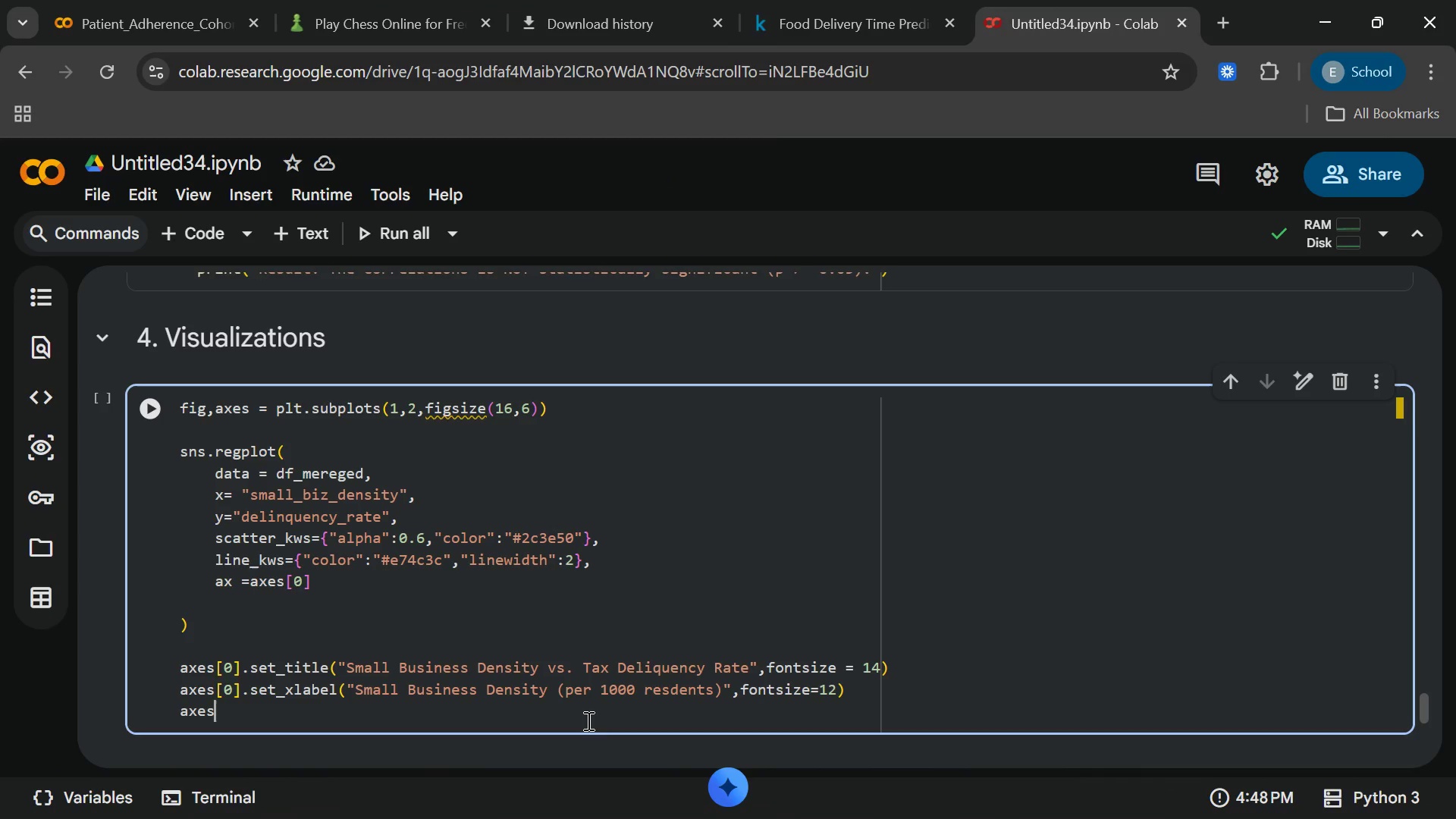 
key(BracketLeft)
 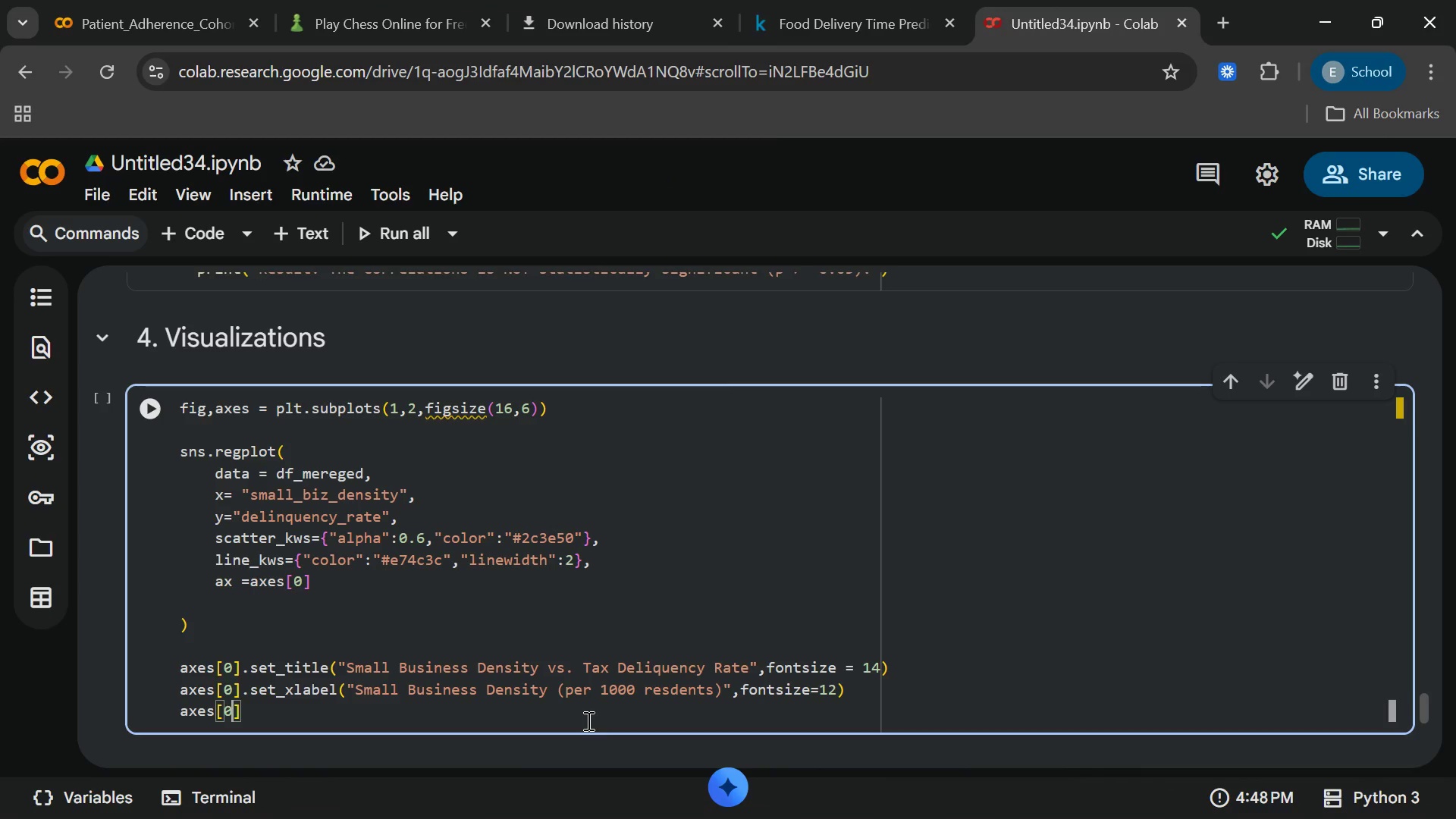 
key(0)
 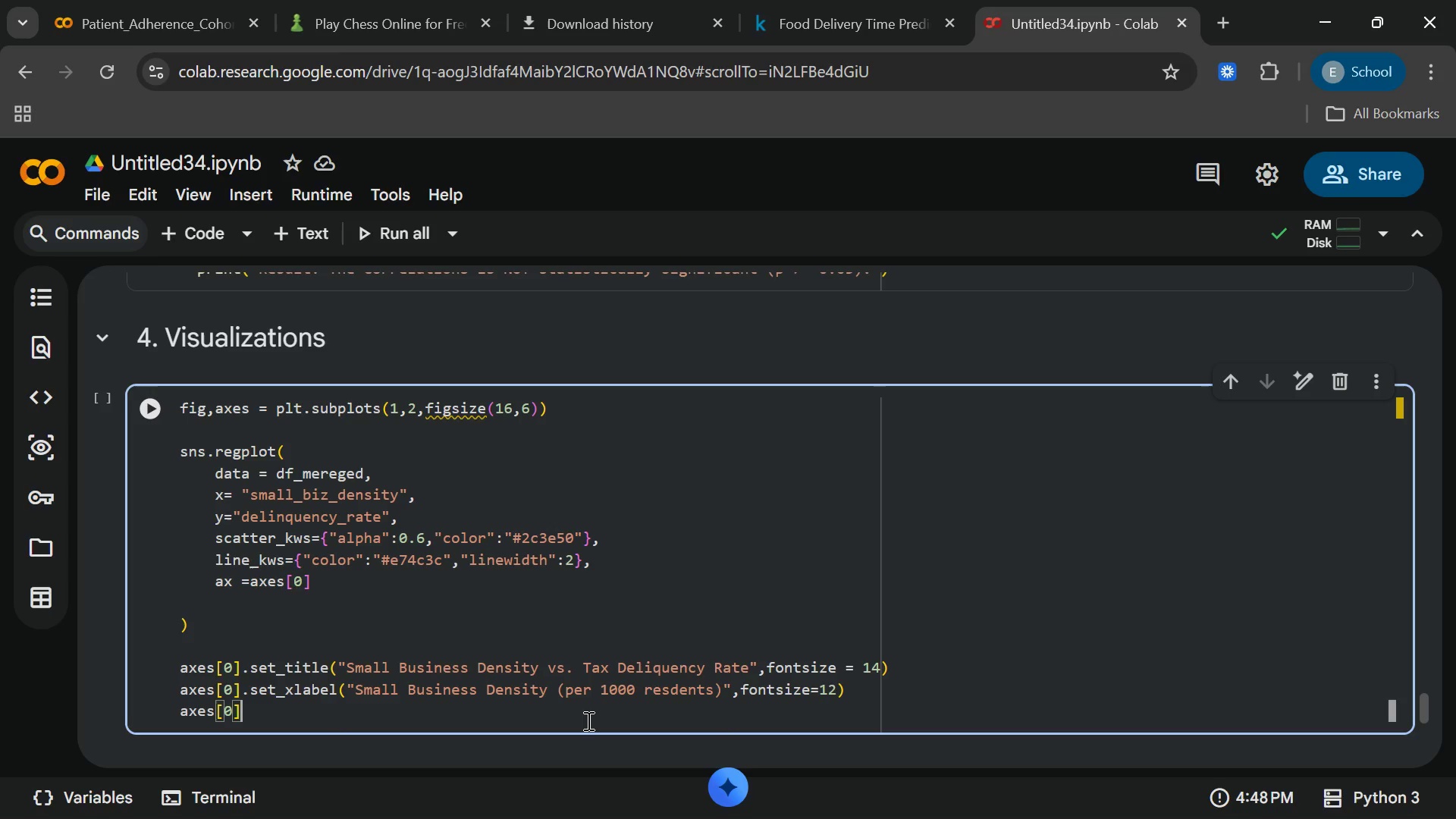 
key(ArrowRight)
 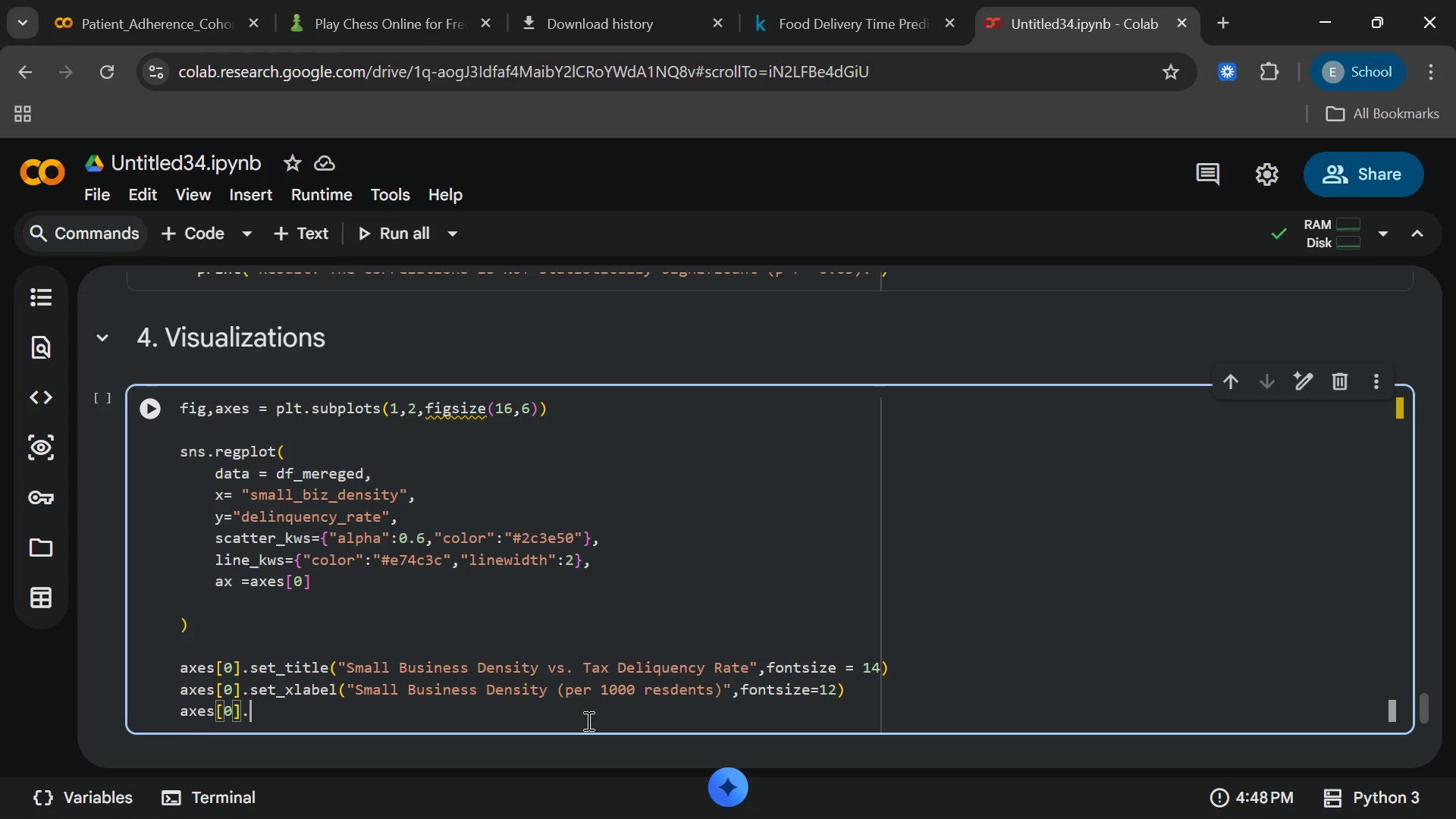 
type(.set_ylav)
key(Backspace)
type(bel)
 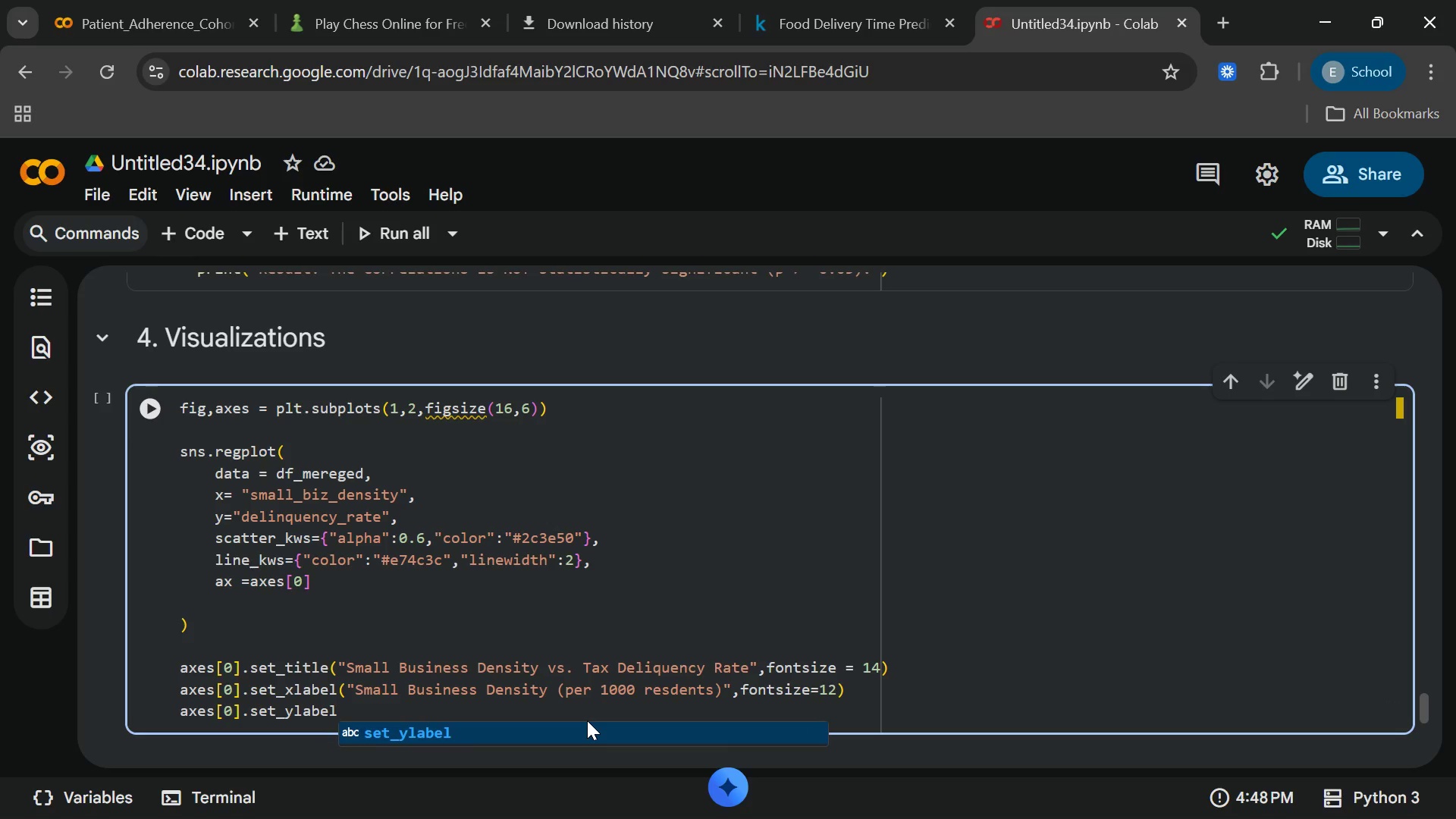 
key(Enter)
 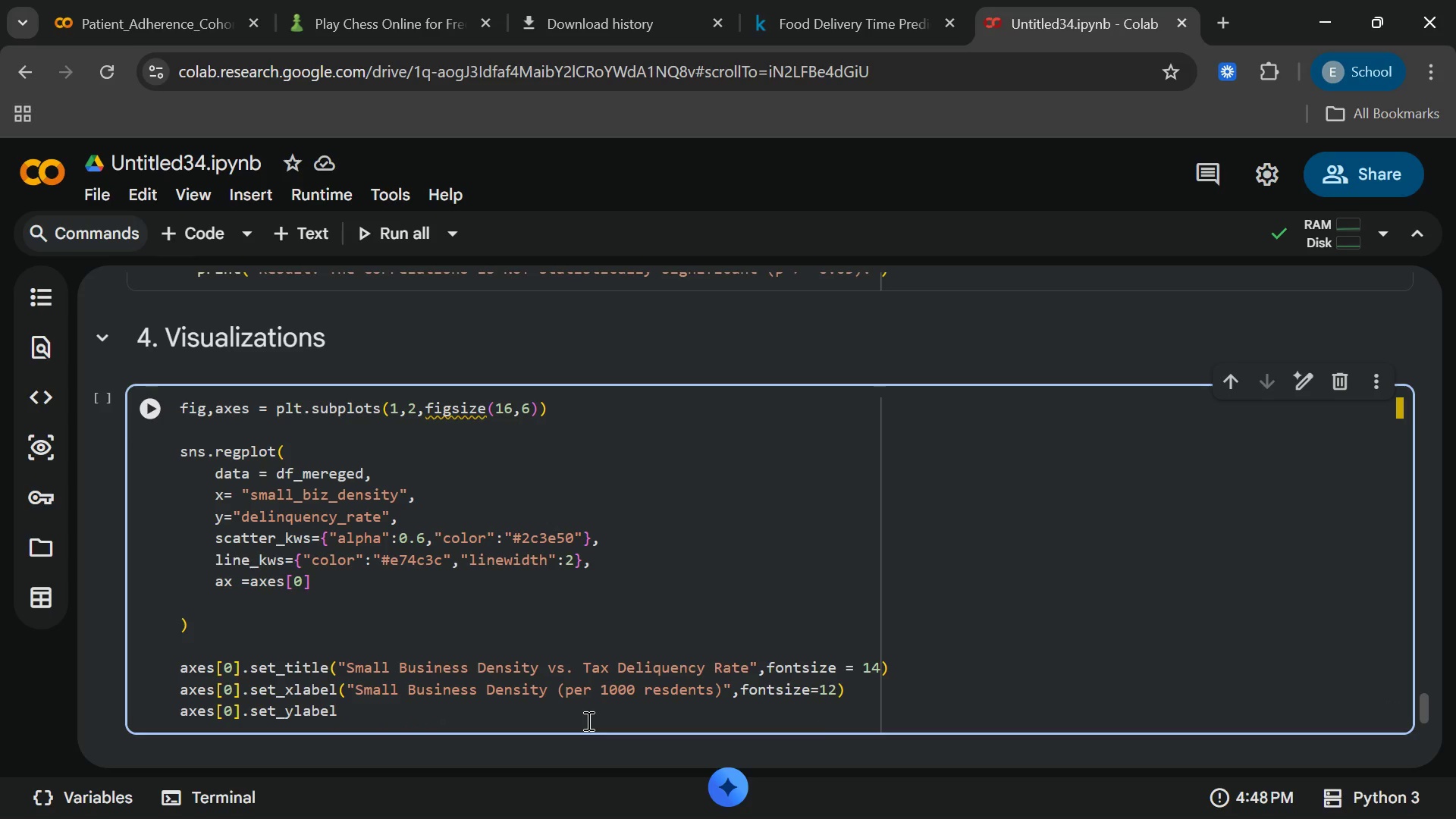 
key(Shift+9)
 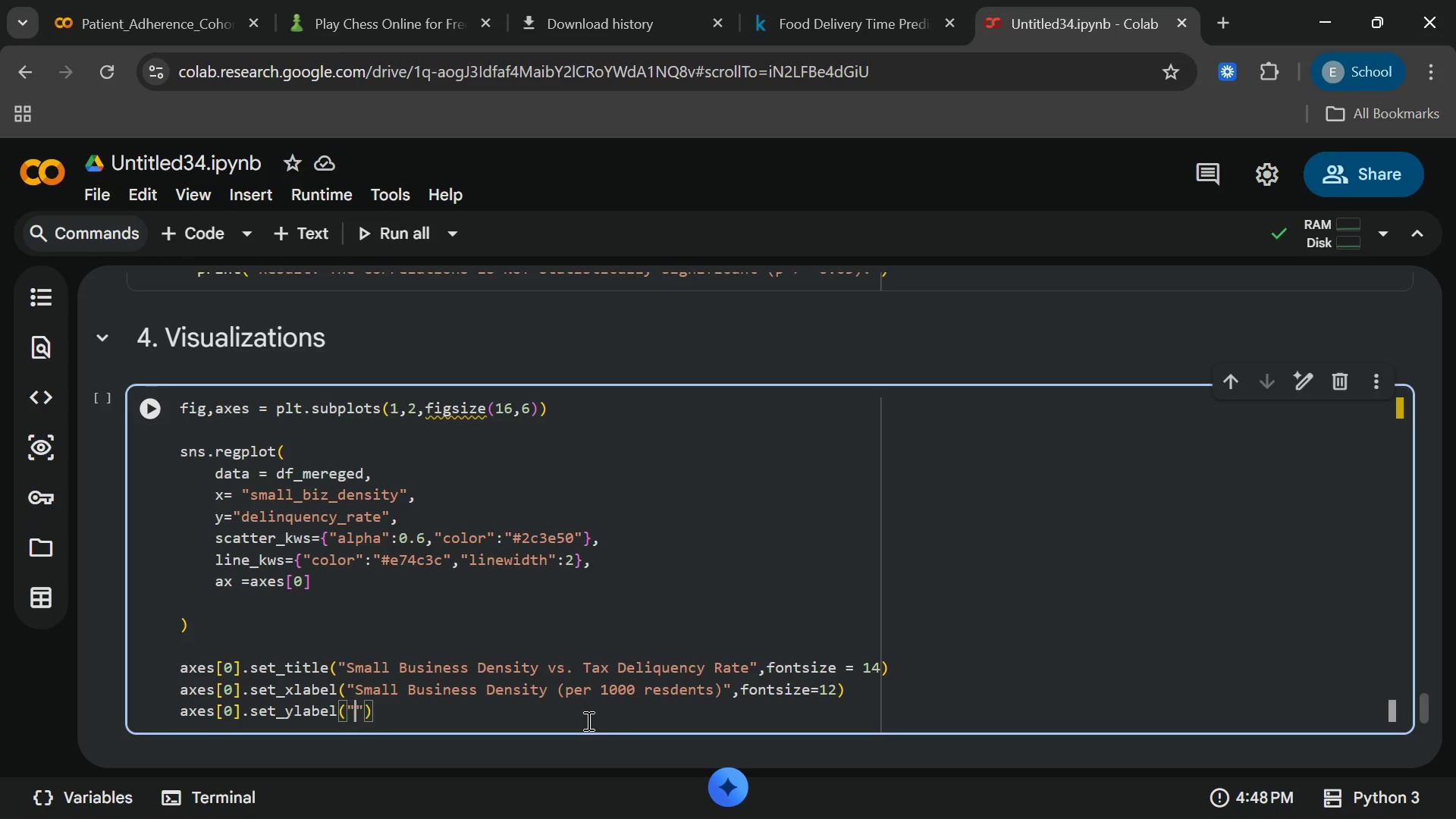 
key(Shift+Quote)
 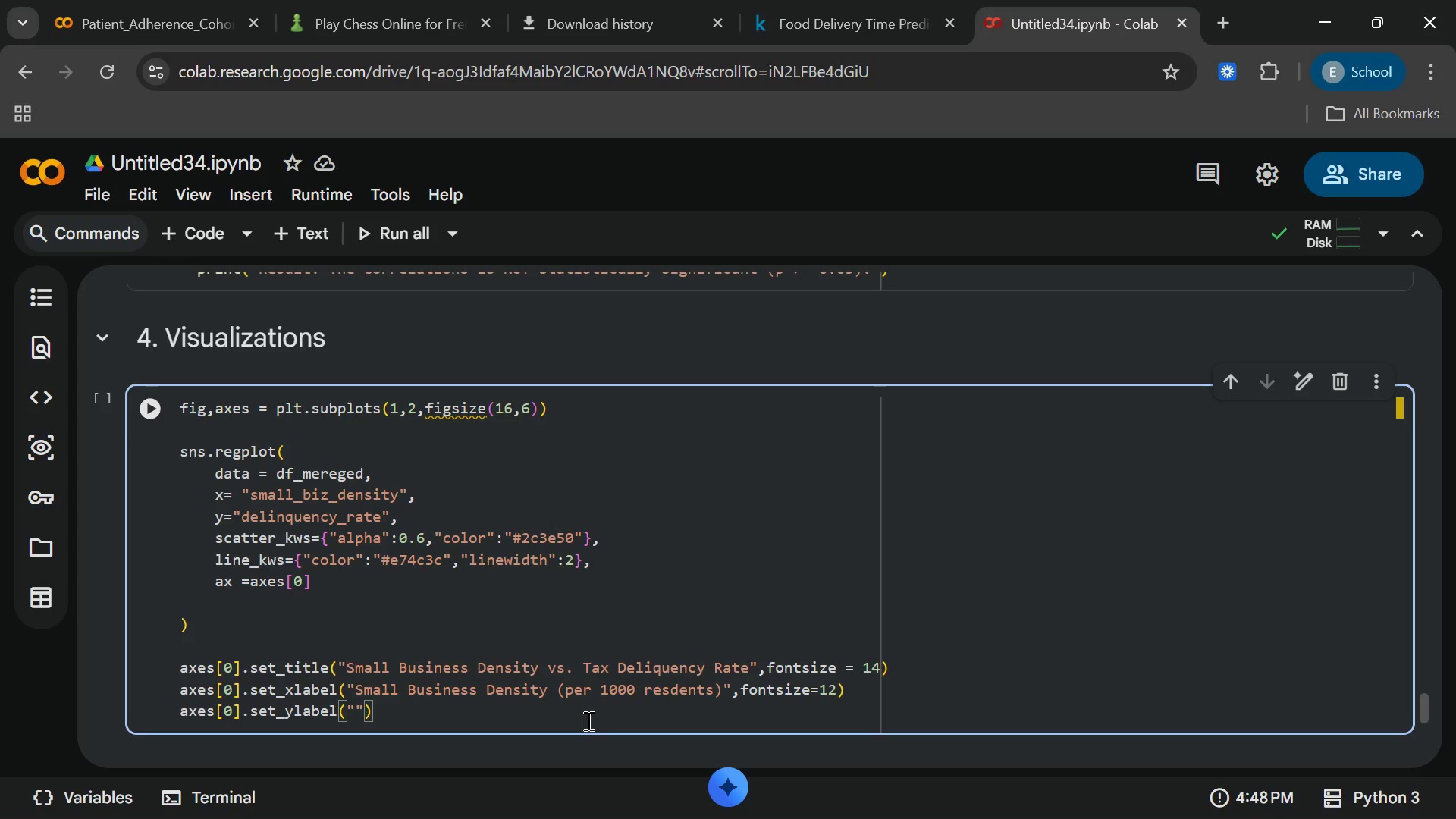 
type(Tax Deli)
 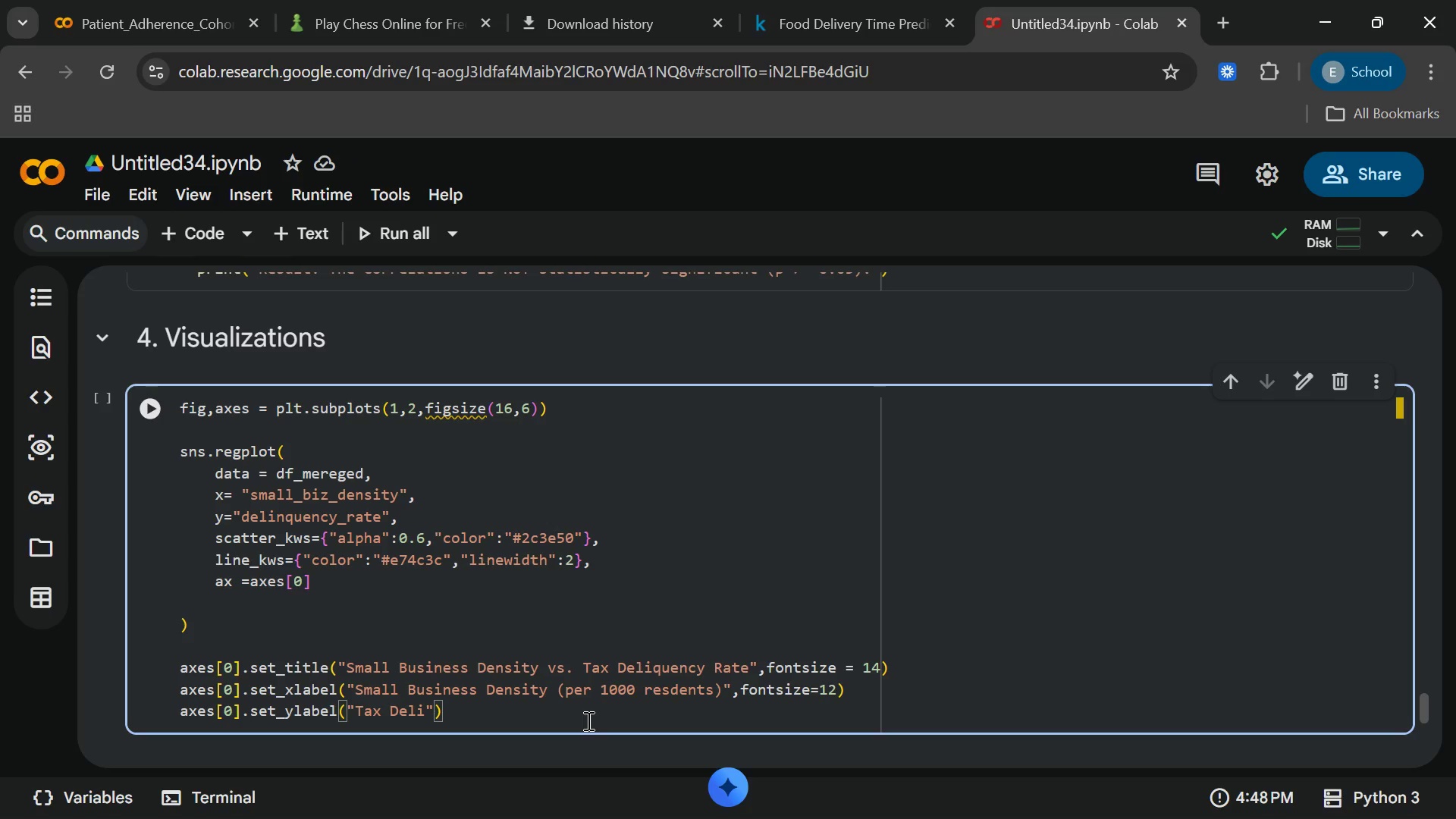 
type(nque)
 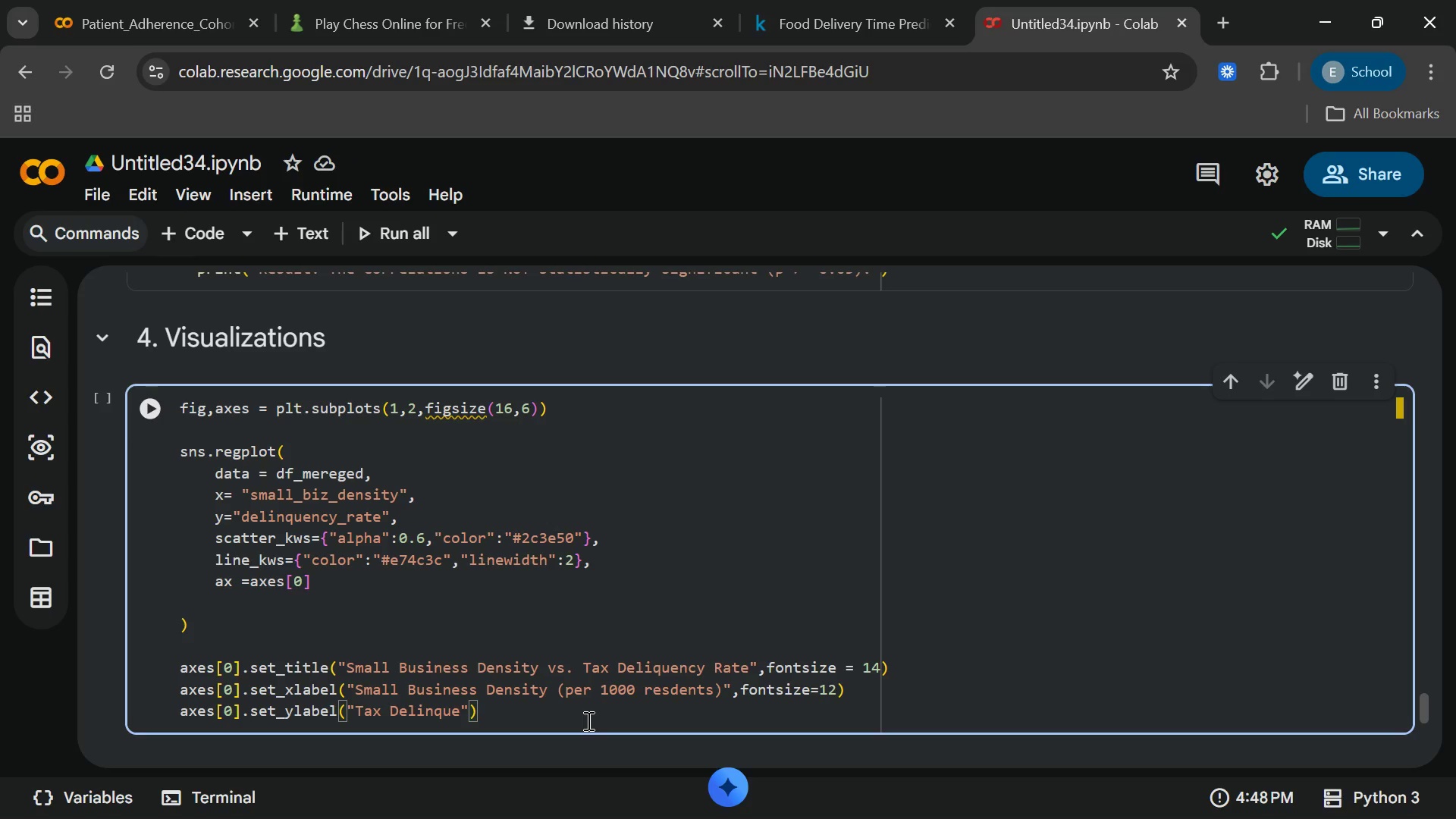 
type(ncy Rate()
 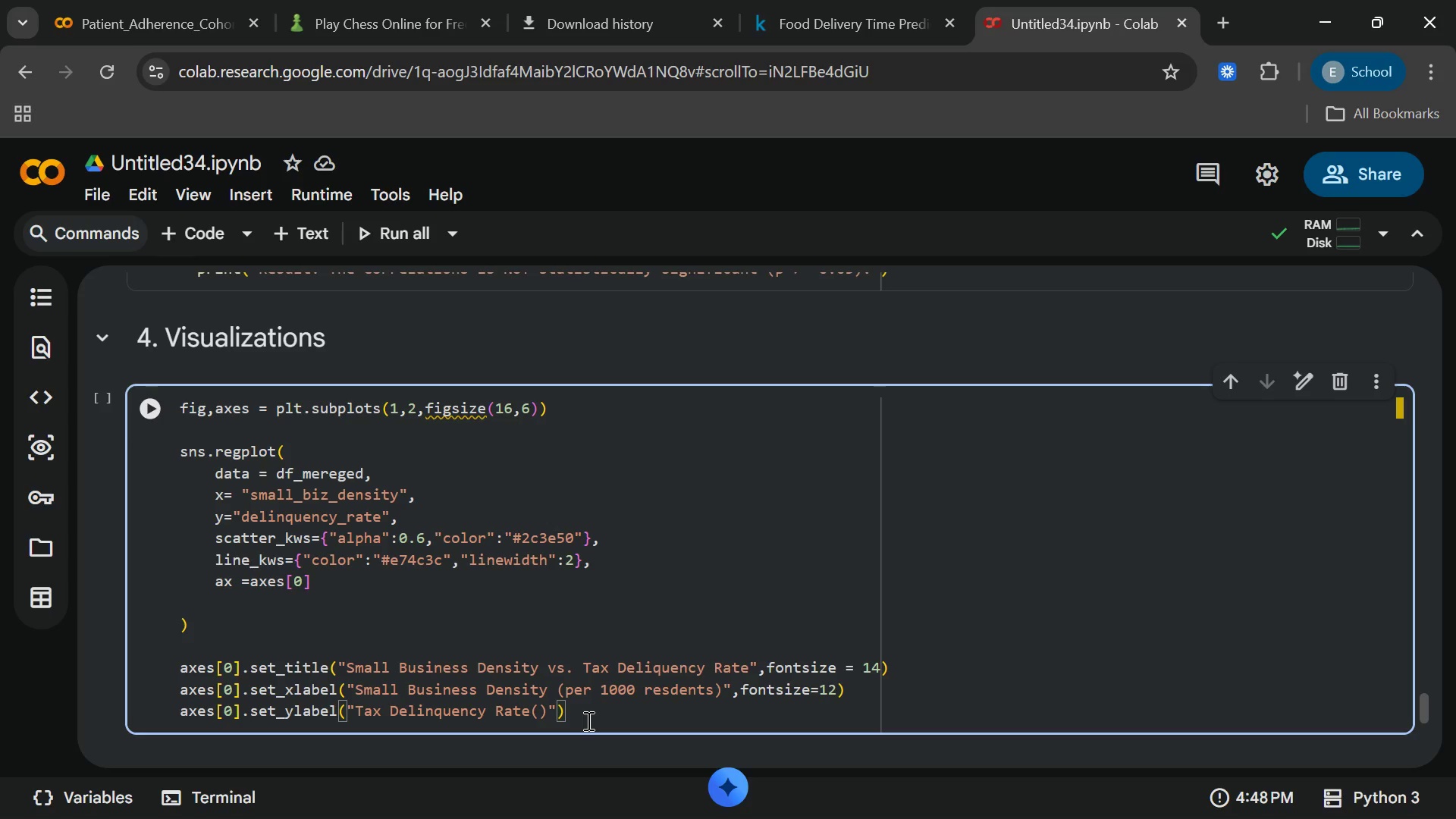 
type(Prope)
 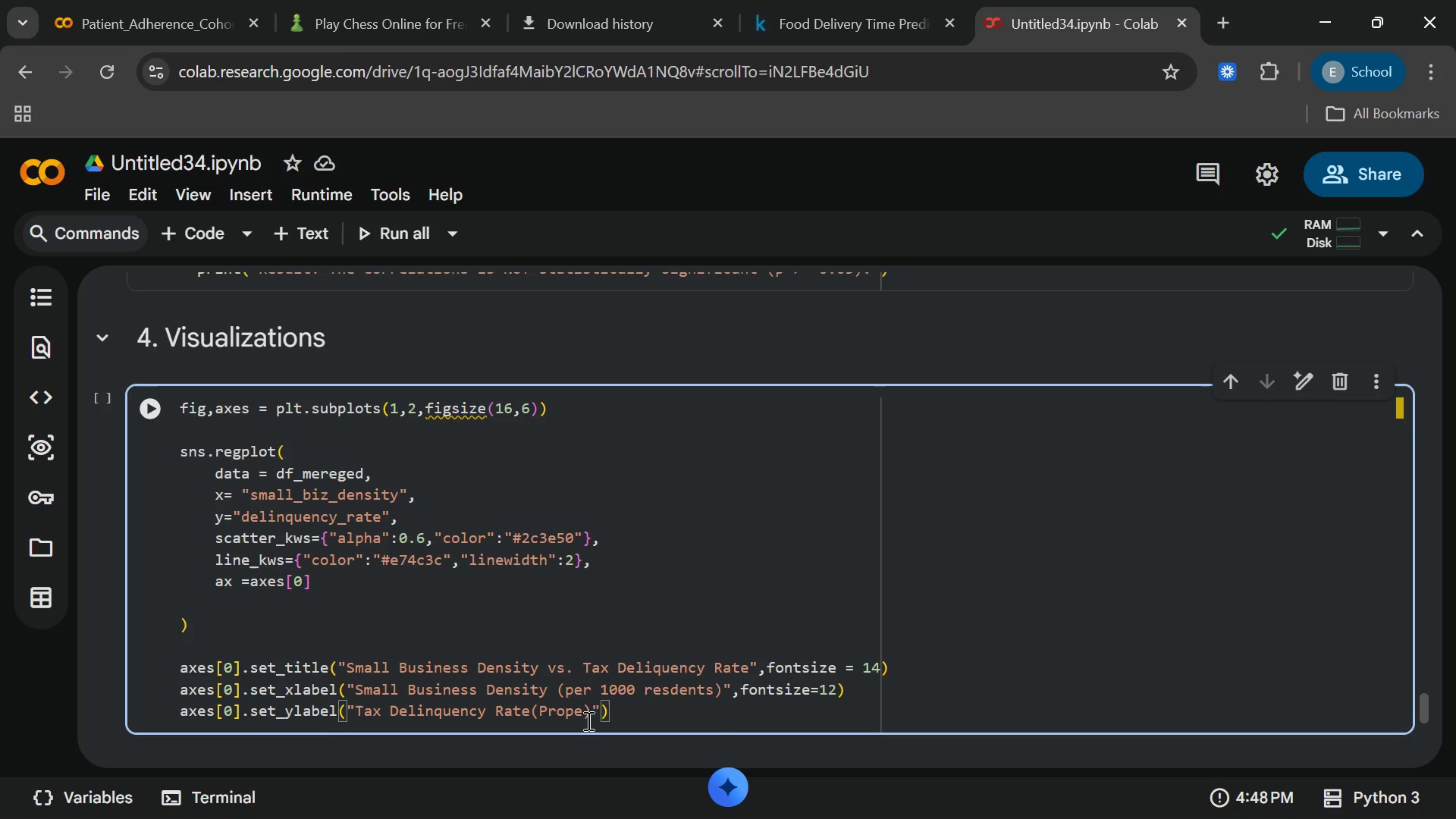 
wait(11.47)
 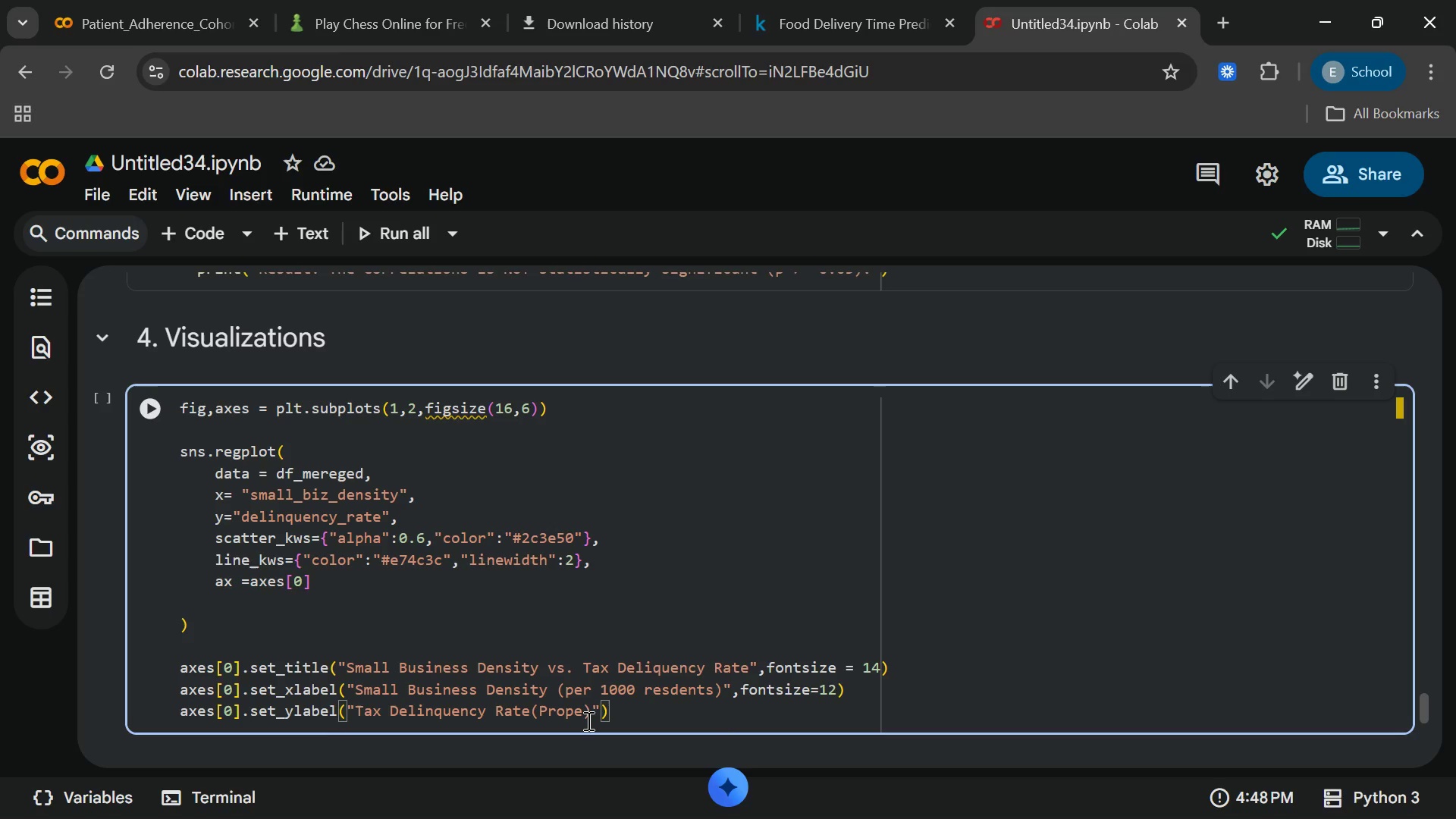 
type(rties)
 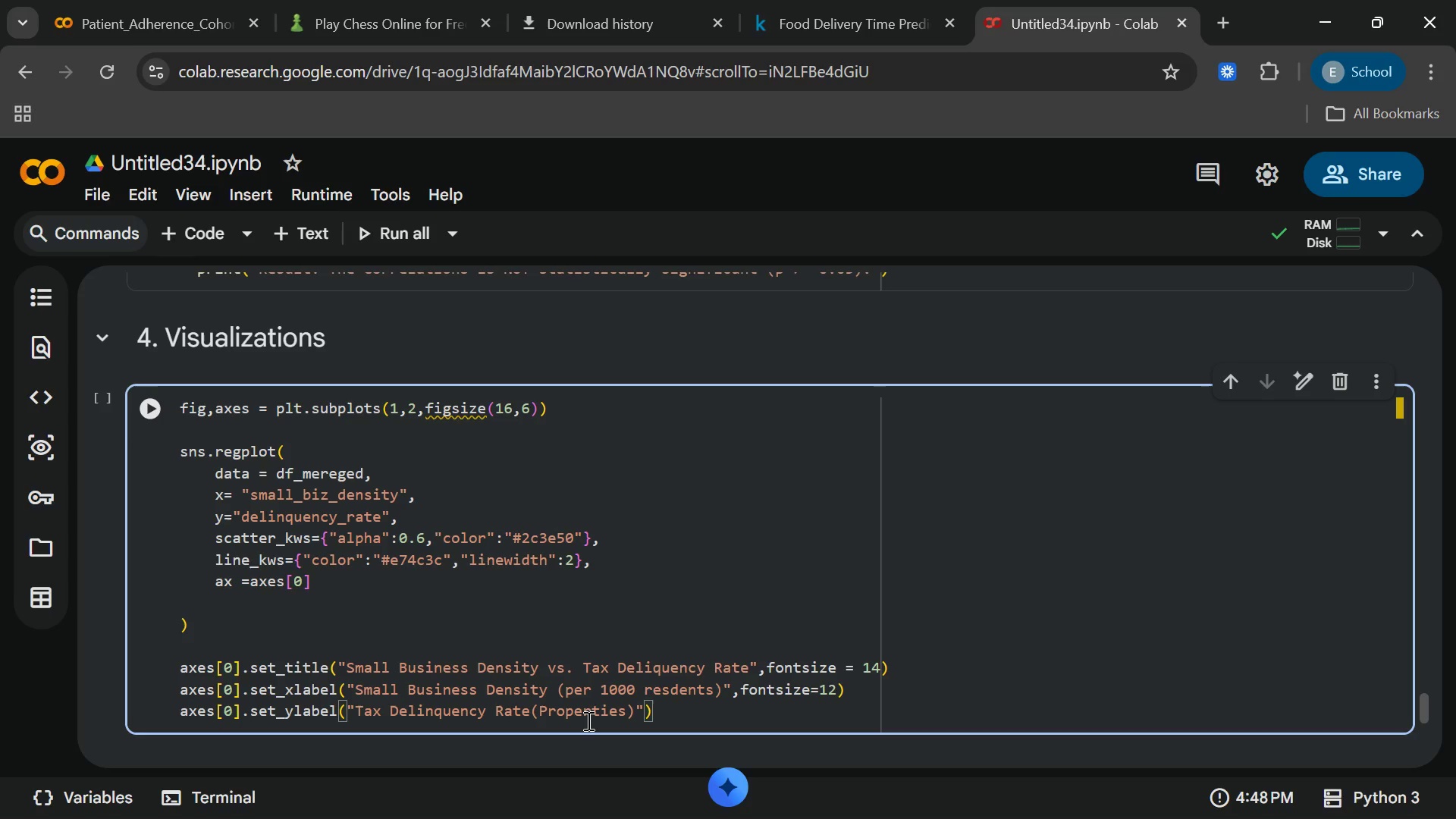 
wait(5.83)
 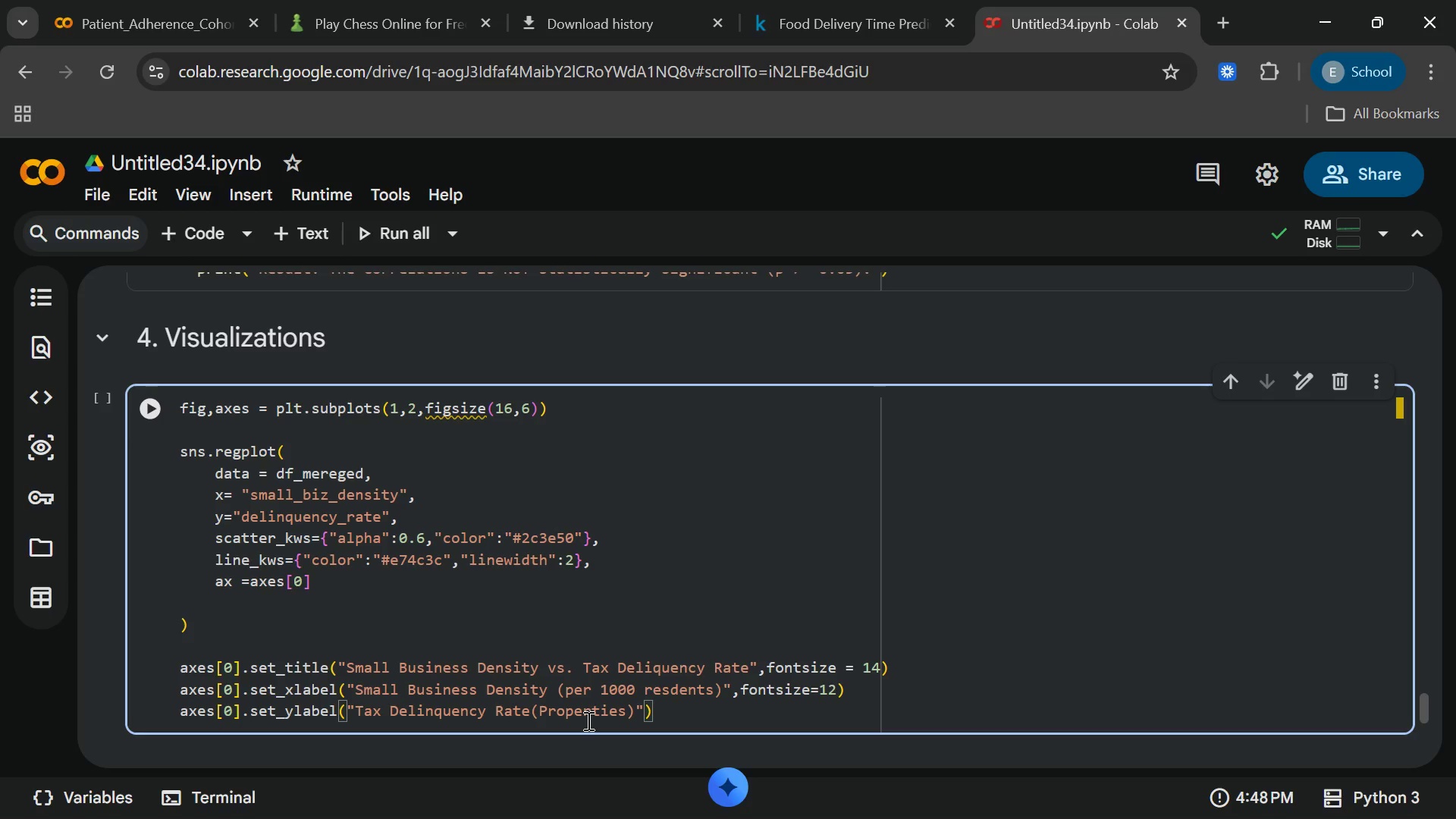 
type( per 1000 Resideb)
key(Backspace)
type(n)
 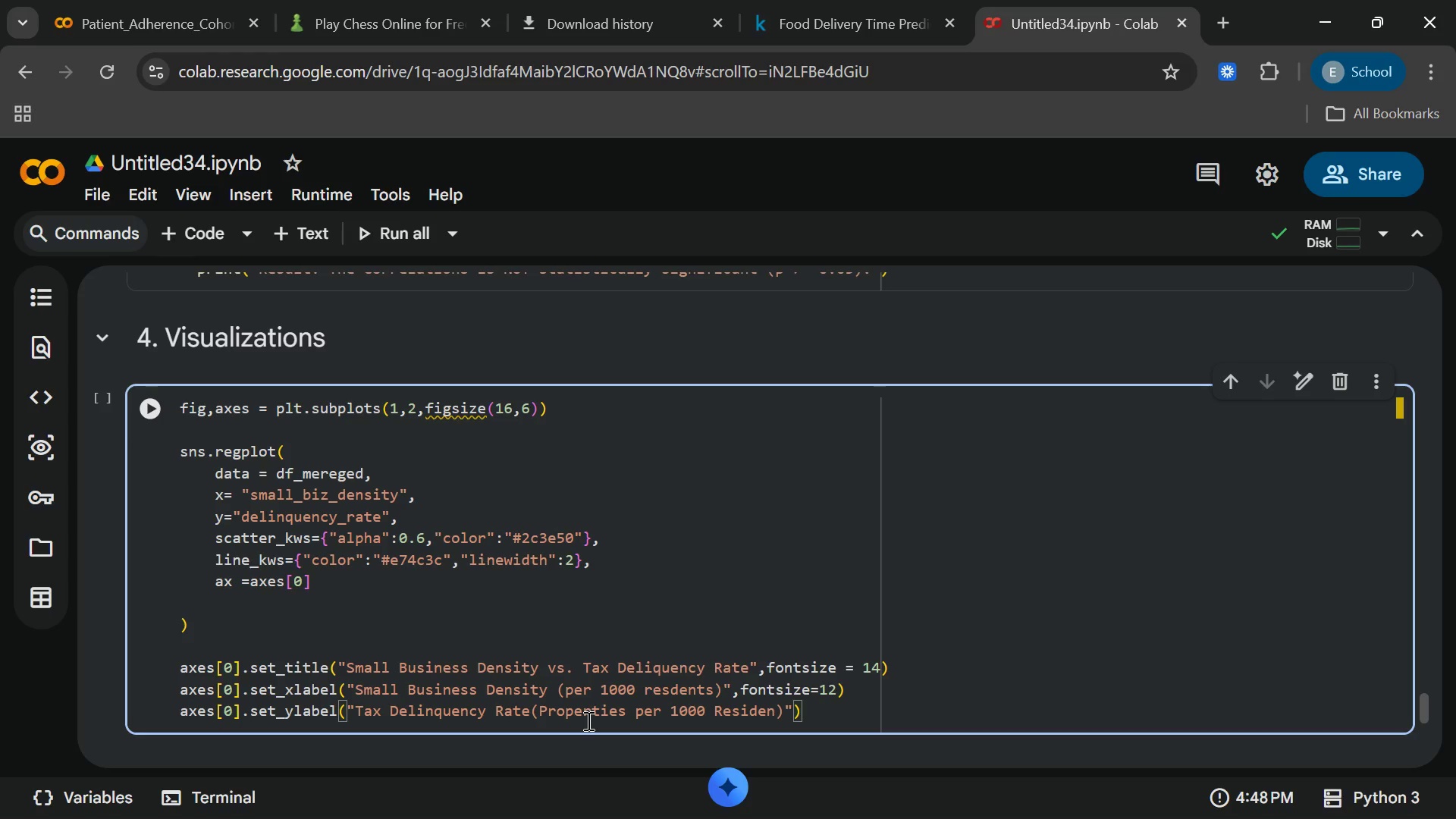 
type(ts)
 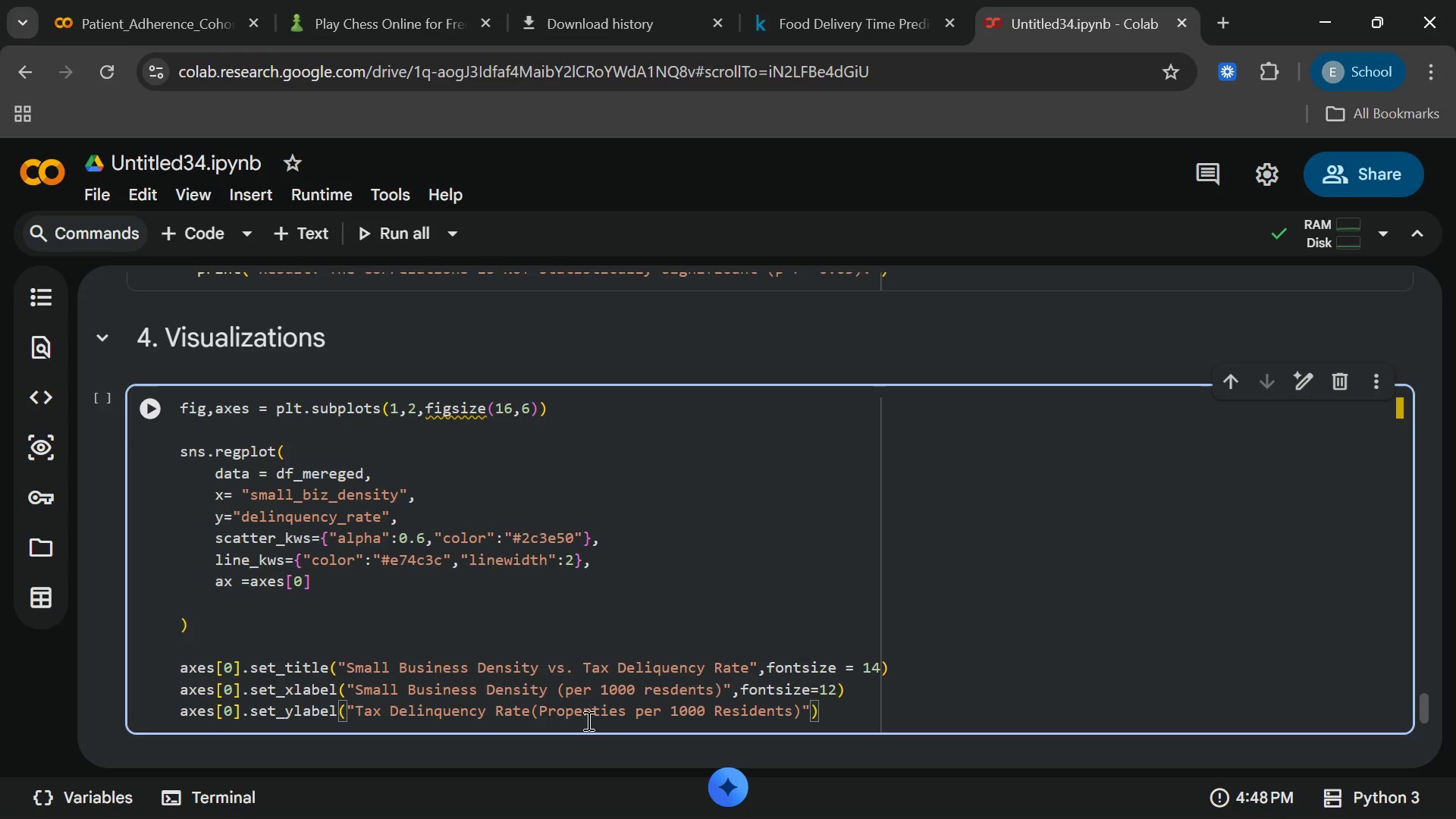 
key(ArrowRight)
 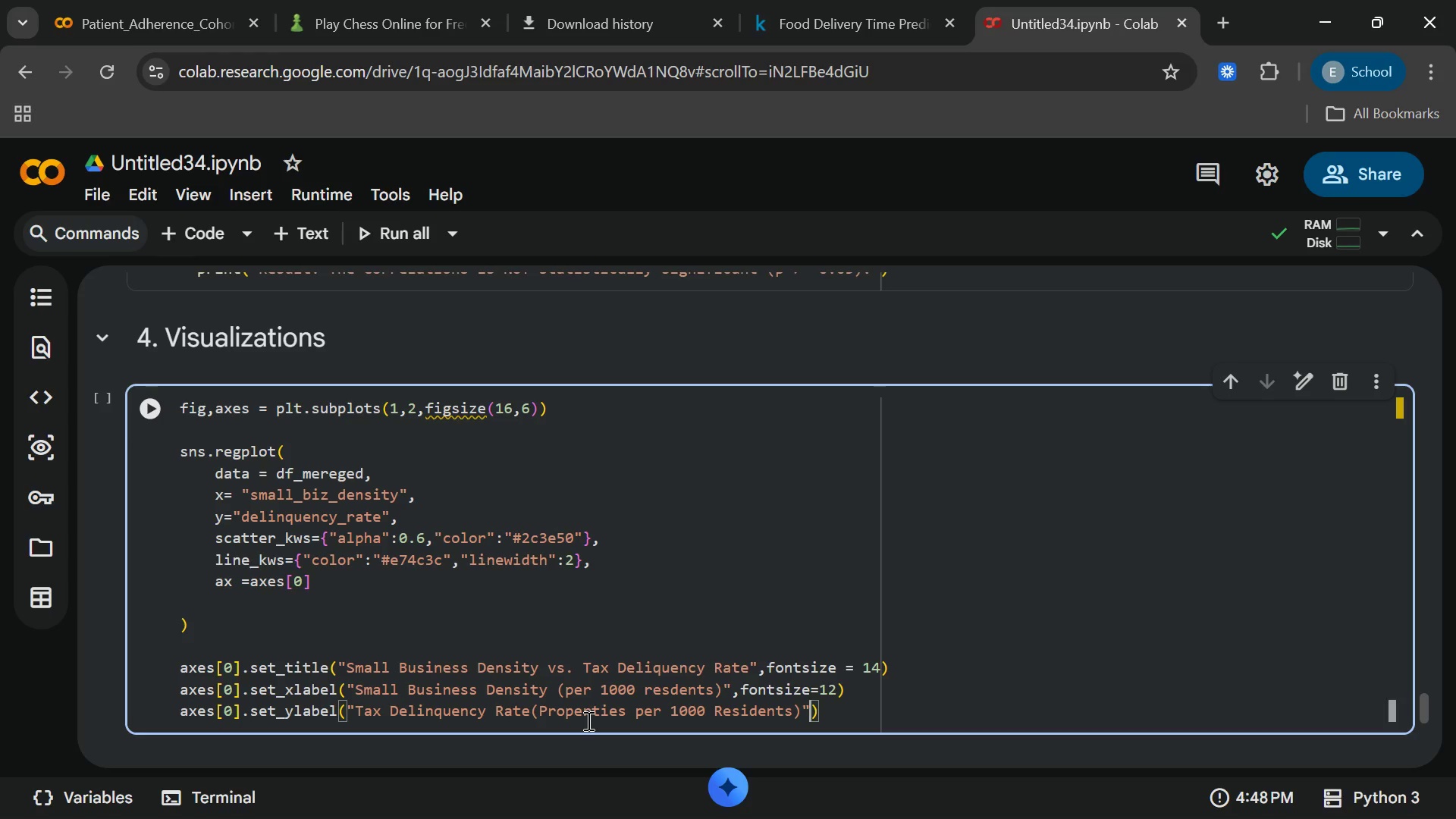 
key(ArrowRight)
 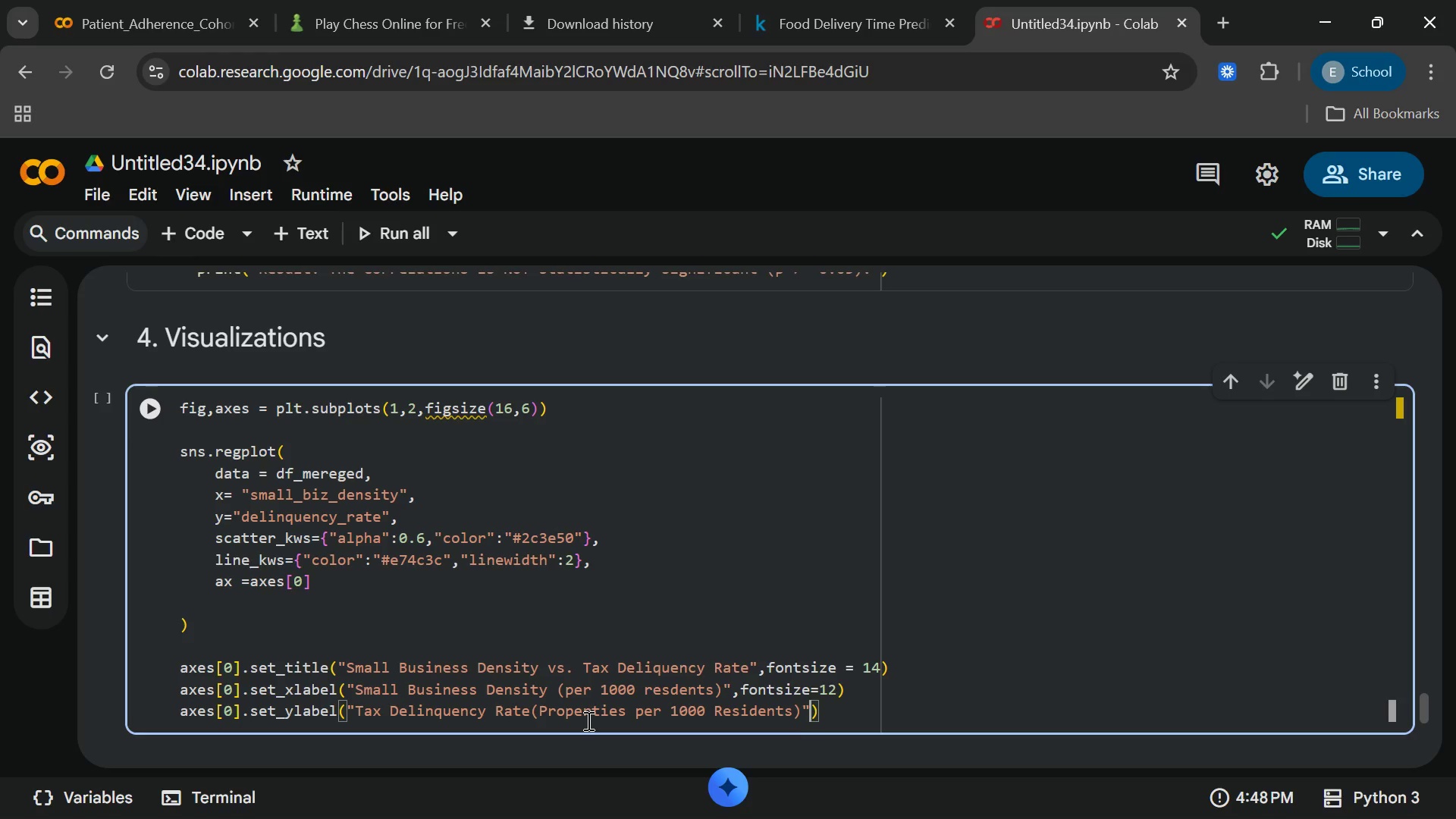 
type(,fontsize=12[End])
 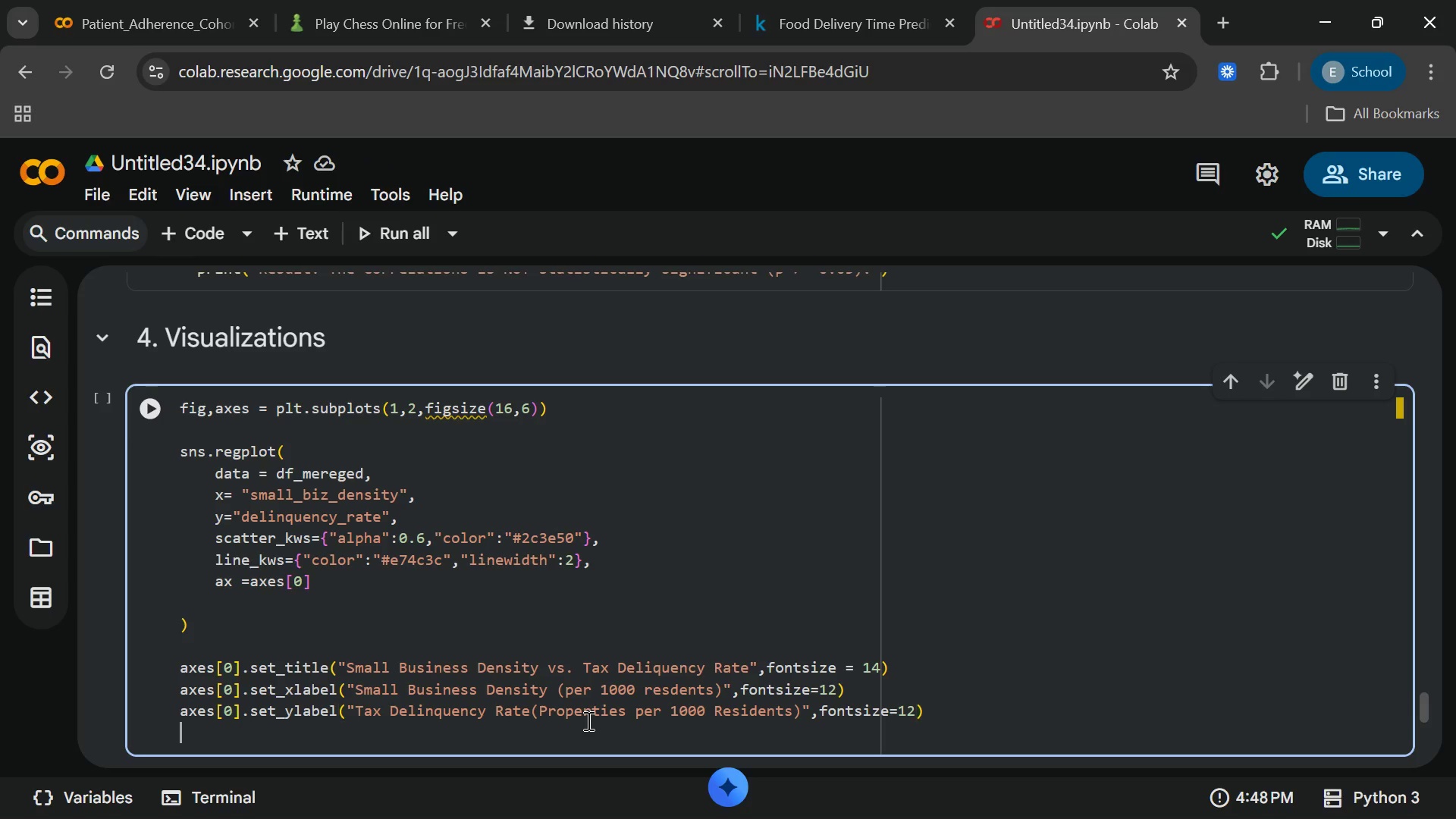 
key(Enter)
 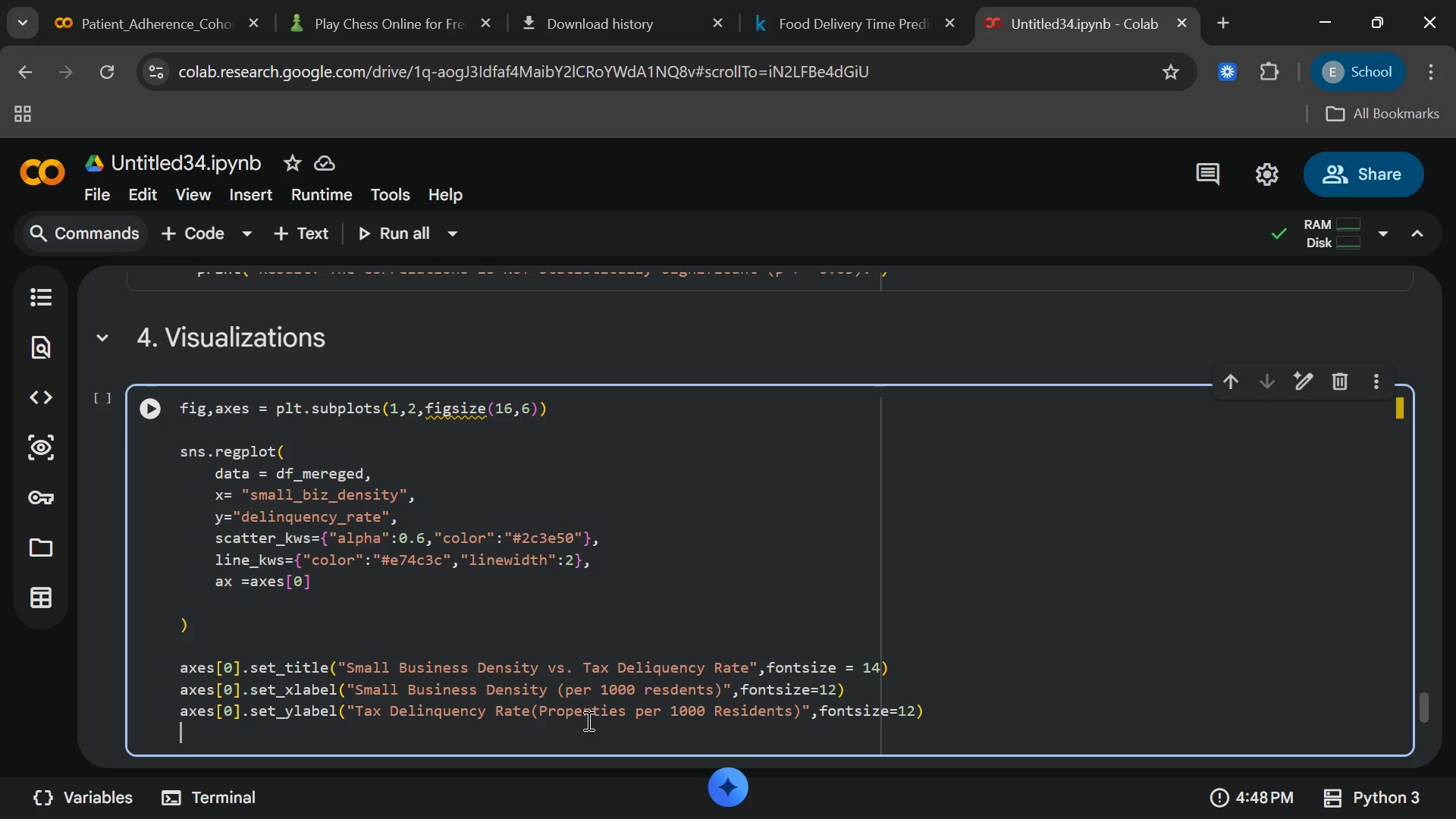 
key(Enter)
 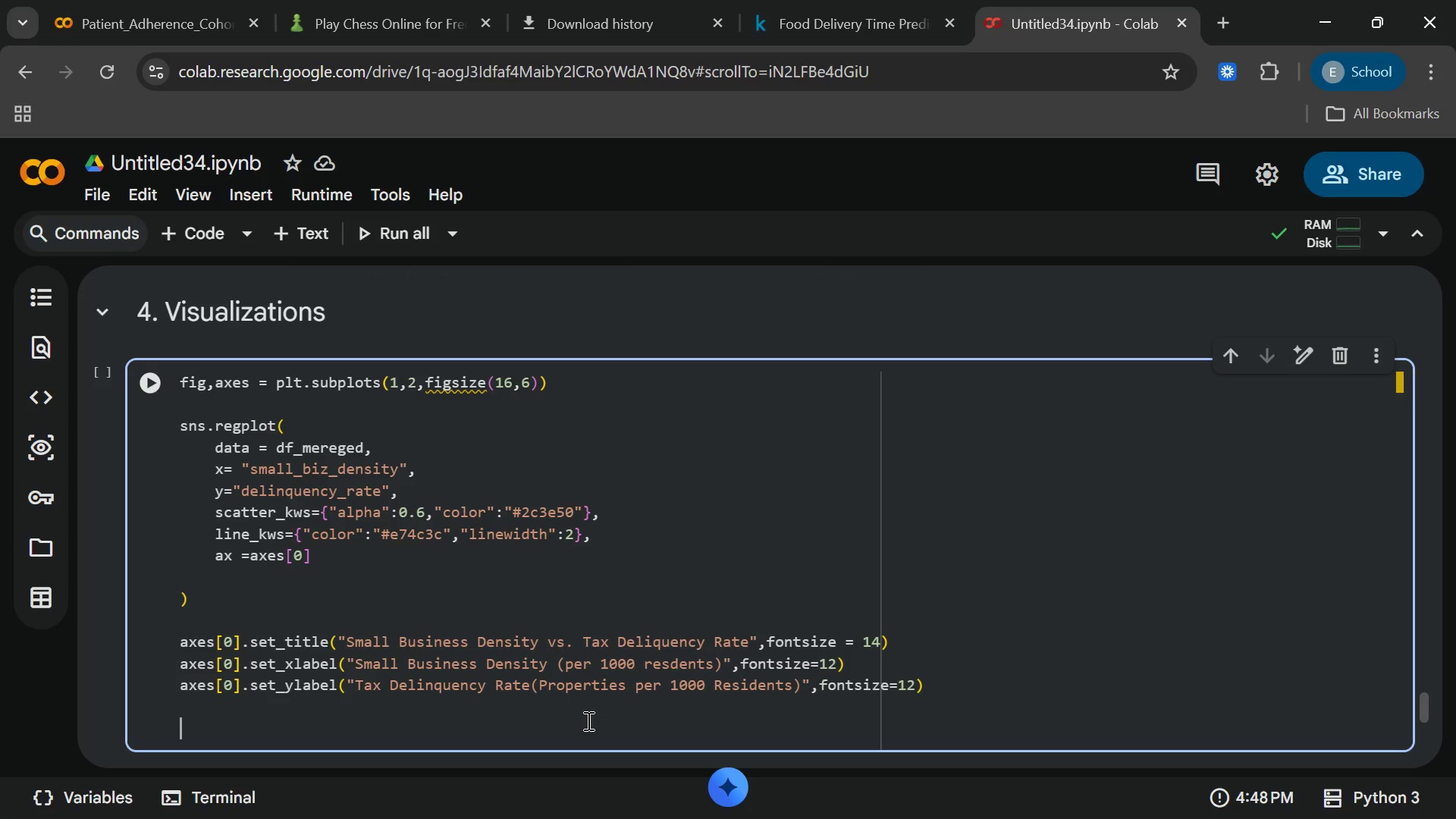 
type(sns.)
 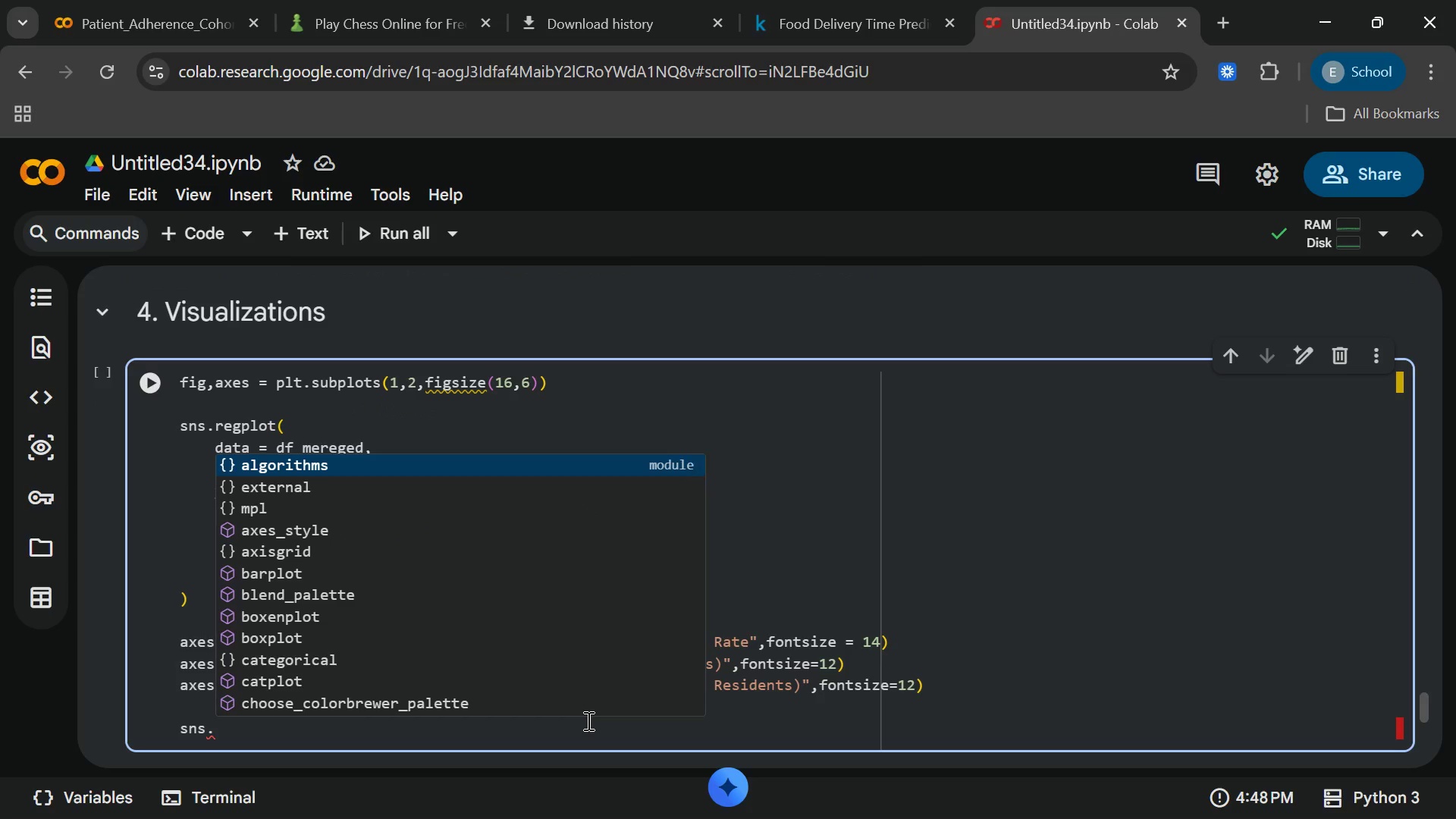 
type(histplot)
 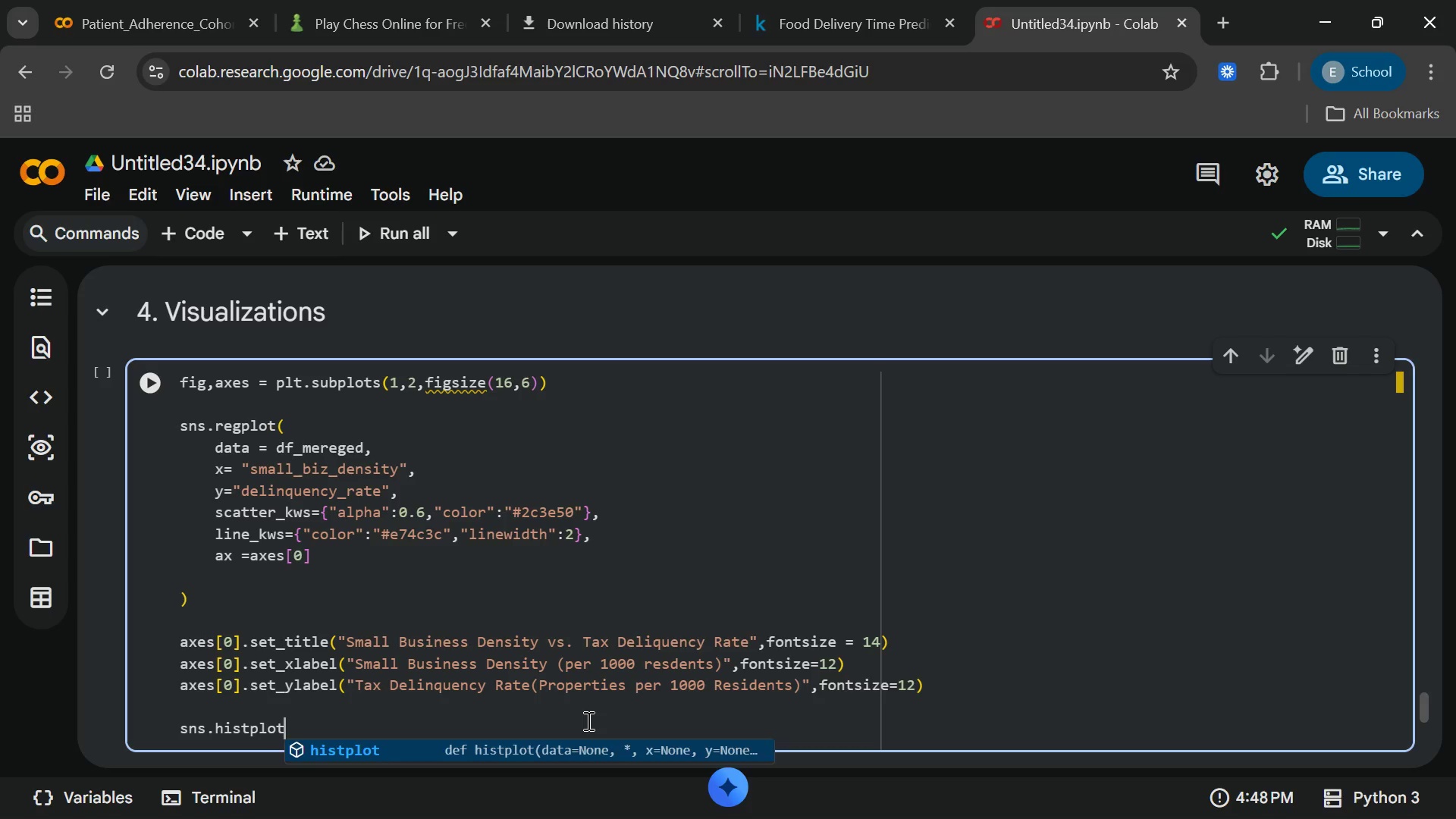 
key(Enter)
 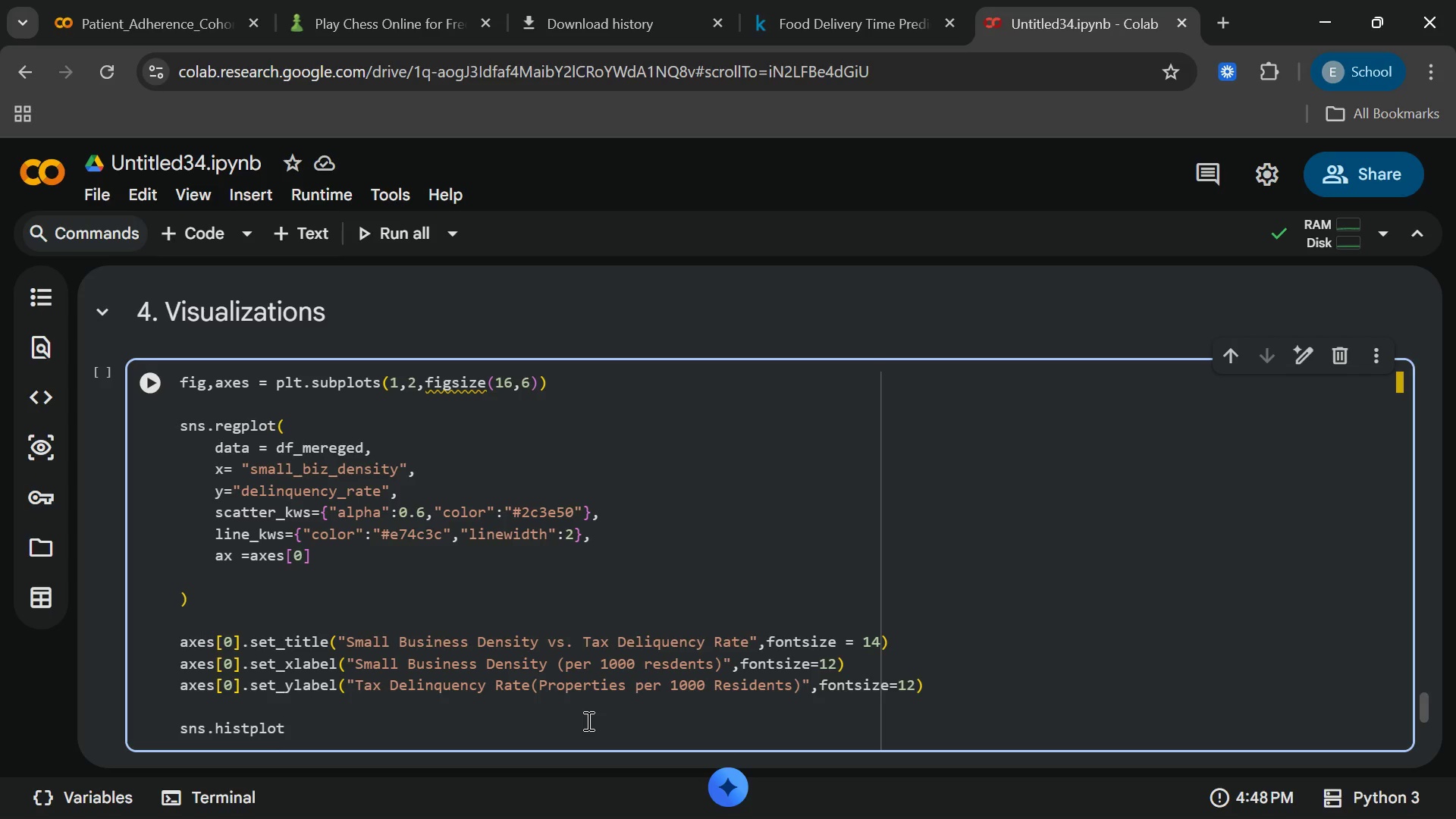 
key(Shift+9)
 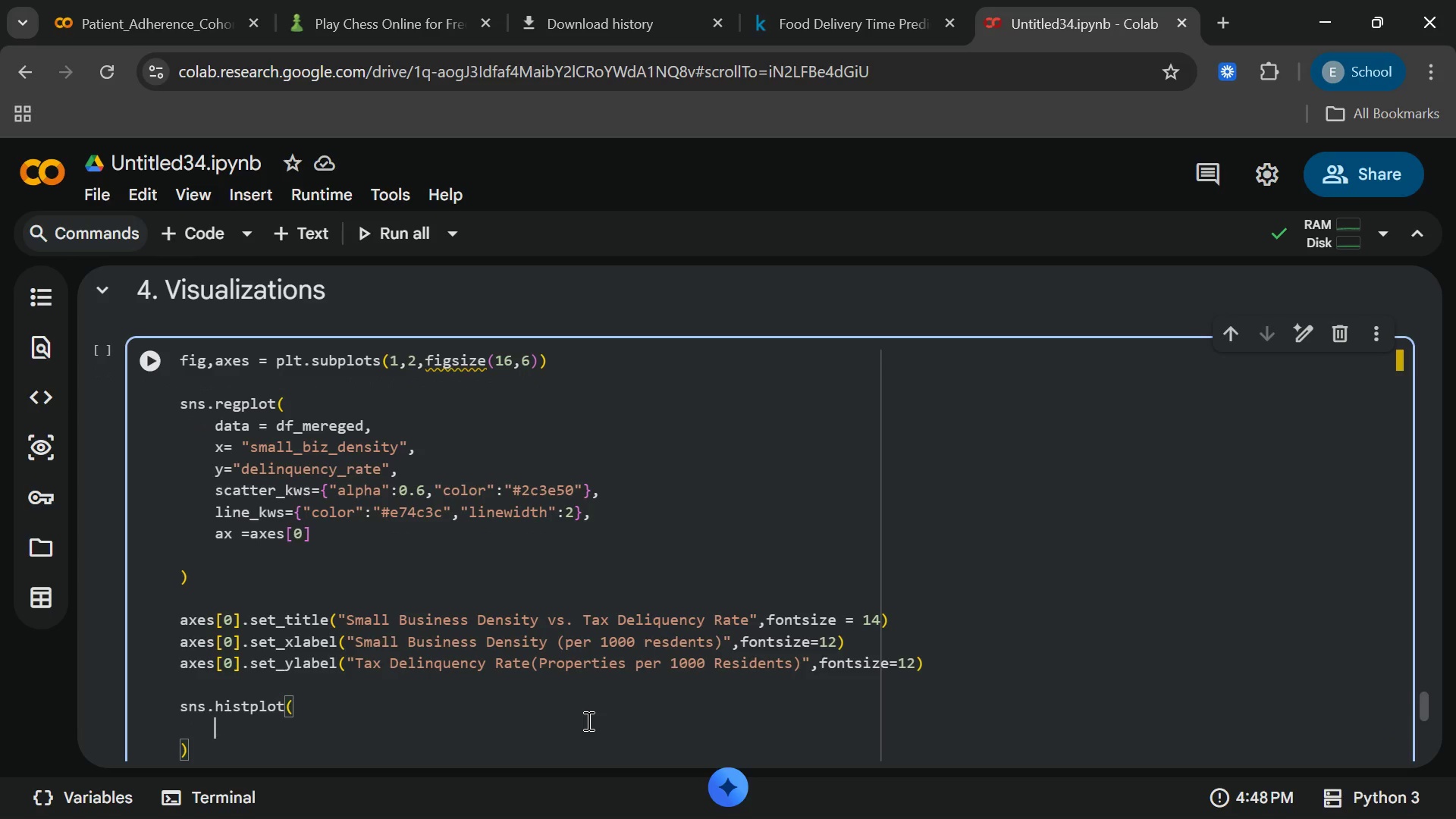 
key(Enter)
 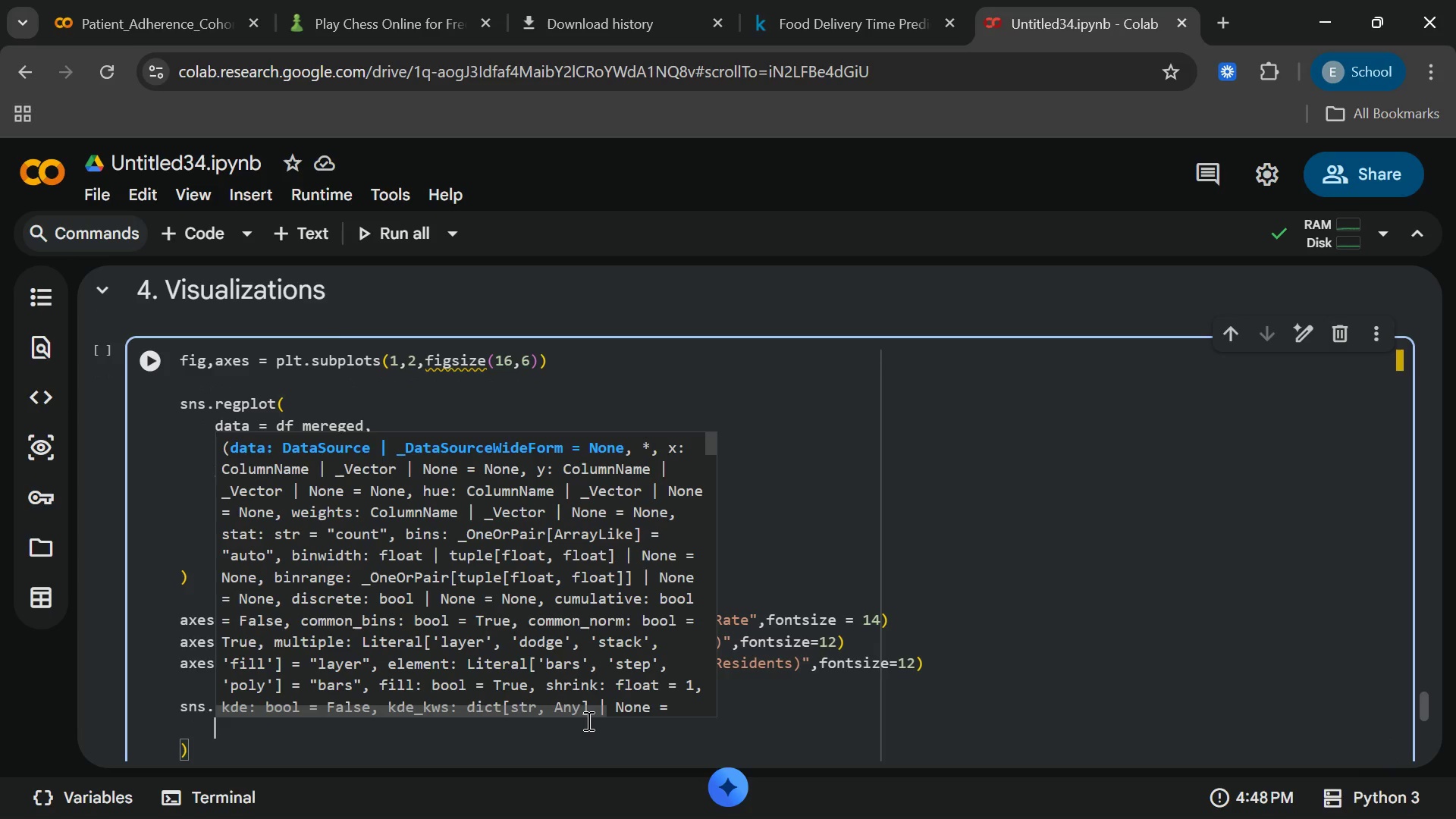 
type(df_mer)
 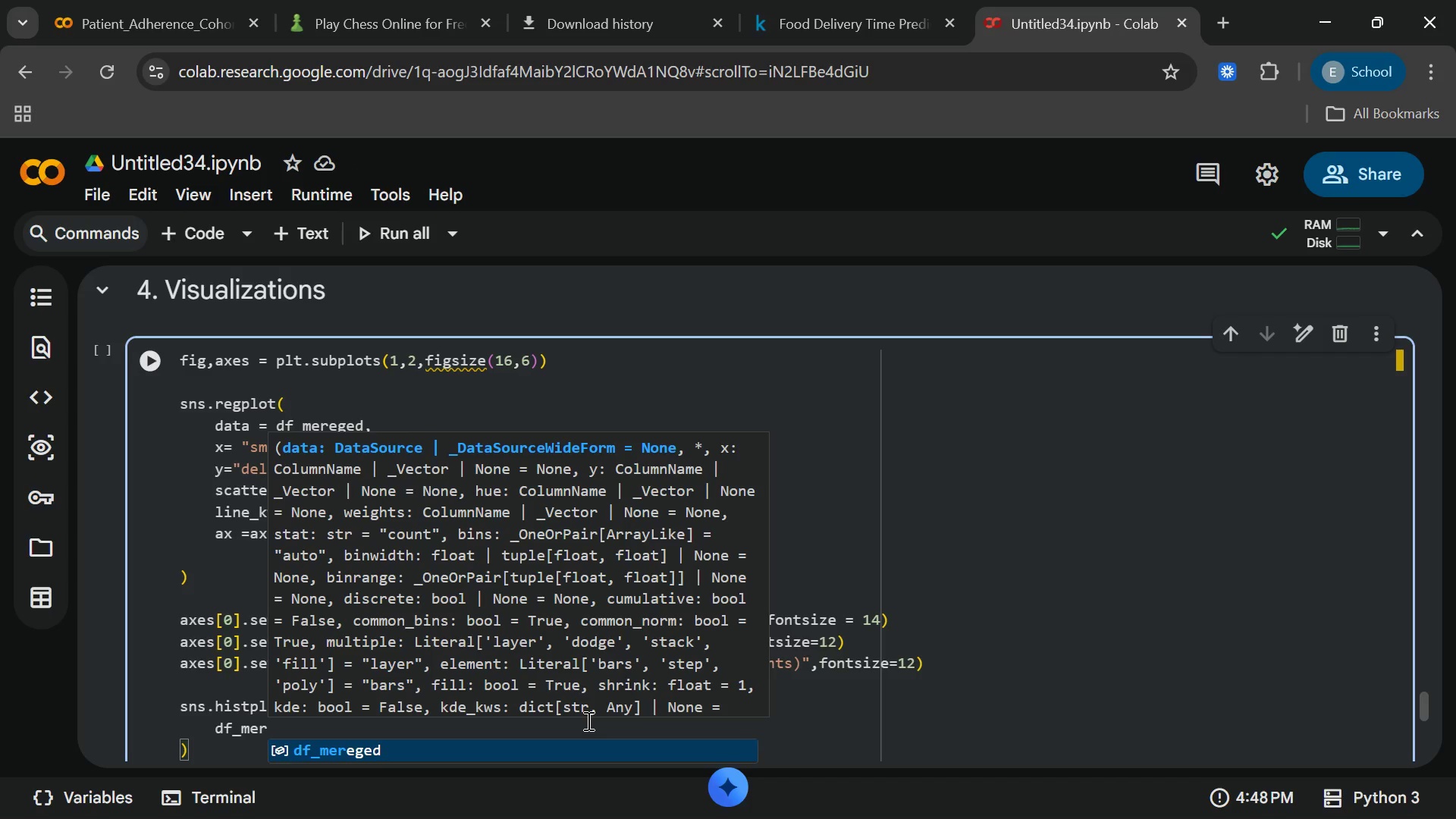 
type(ged)
 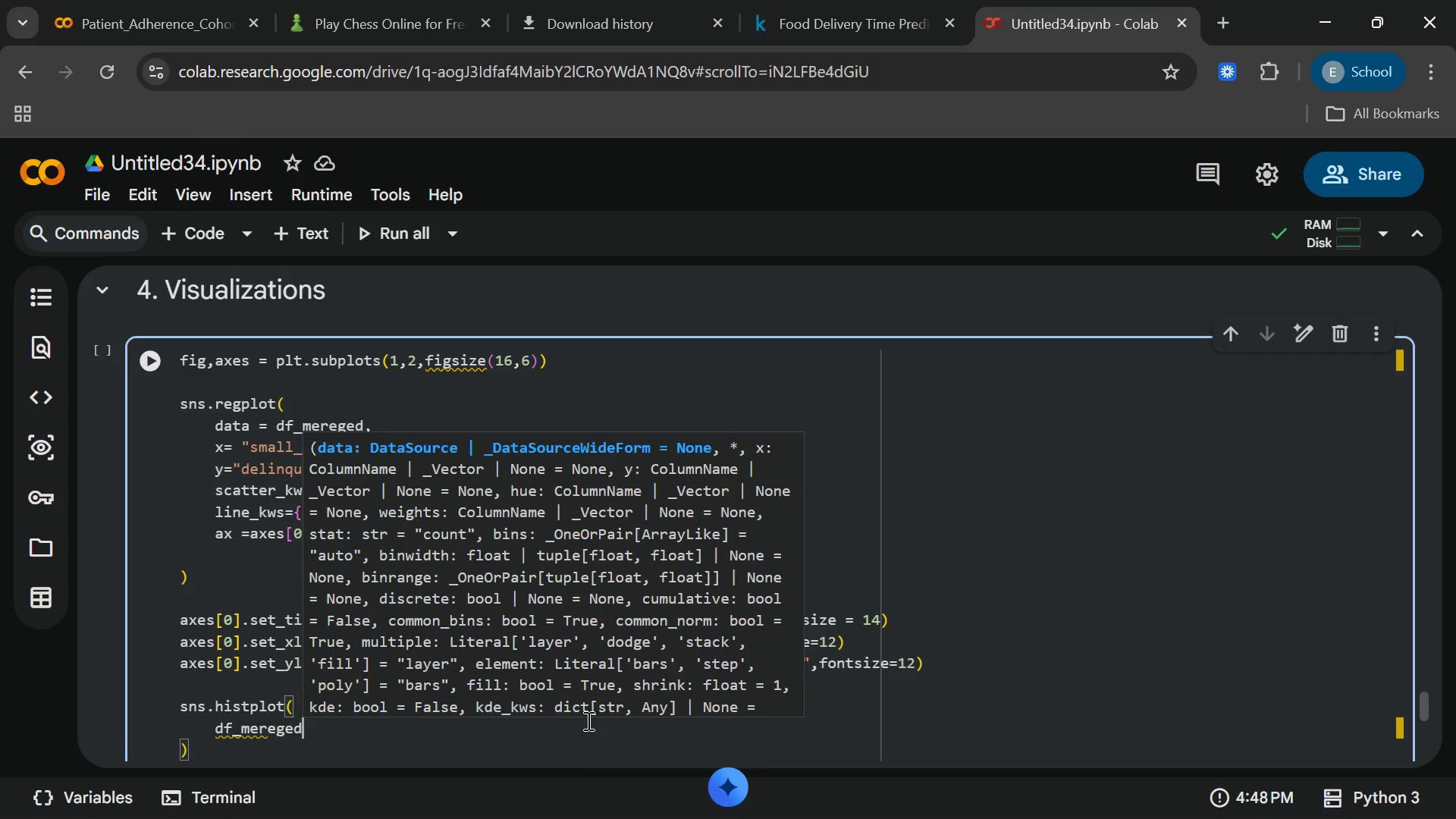 
key(Enter)
 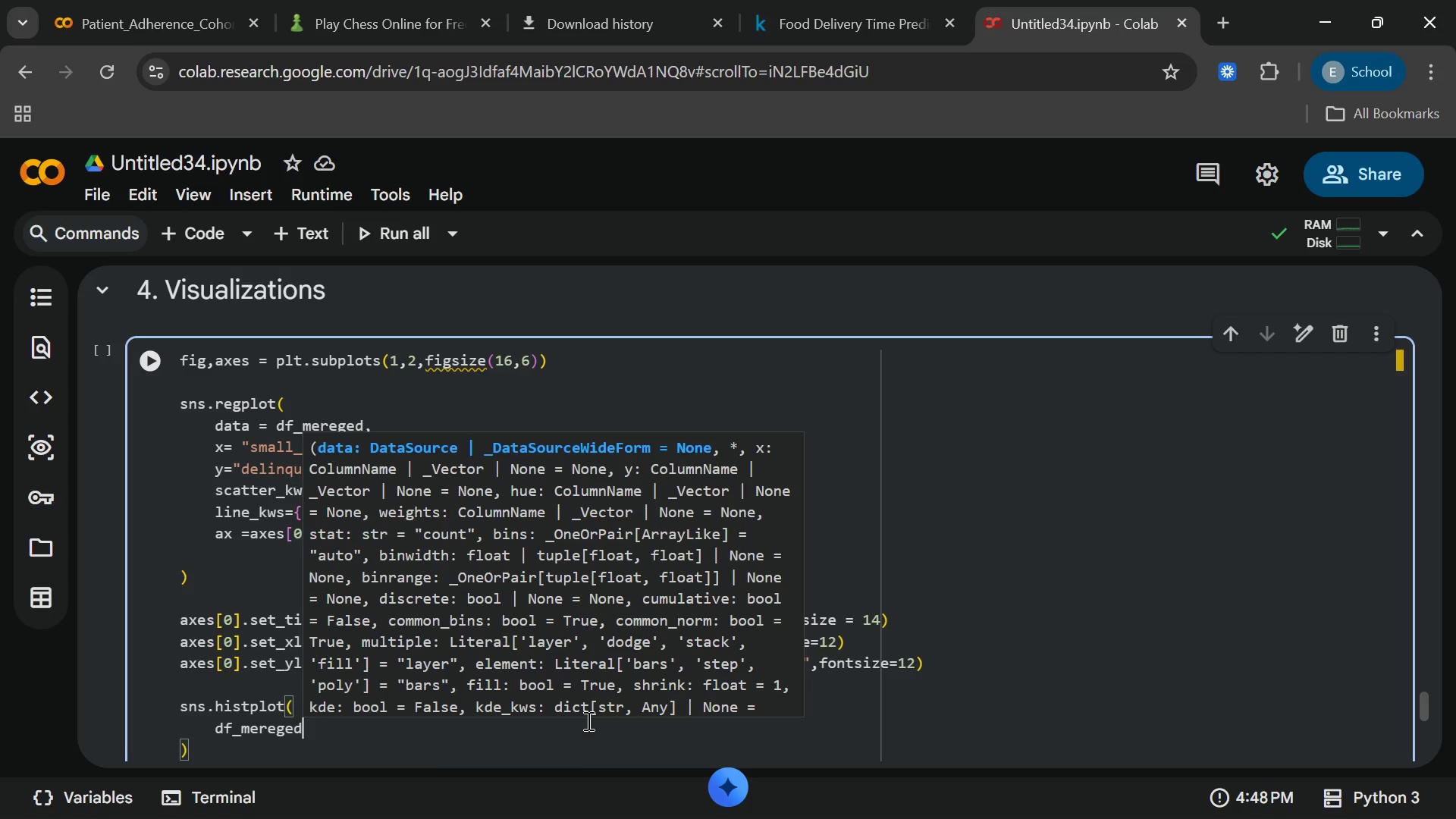 
type(["delinquency_rate)
 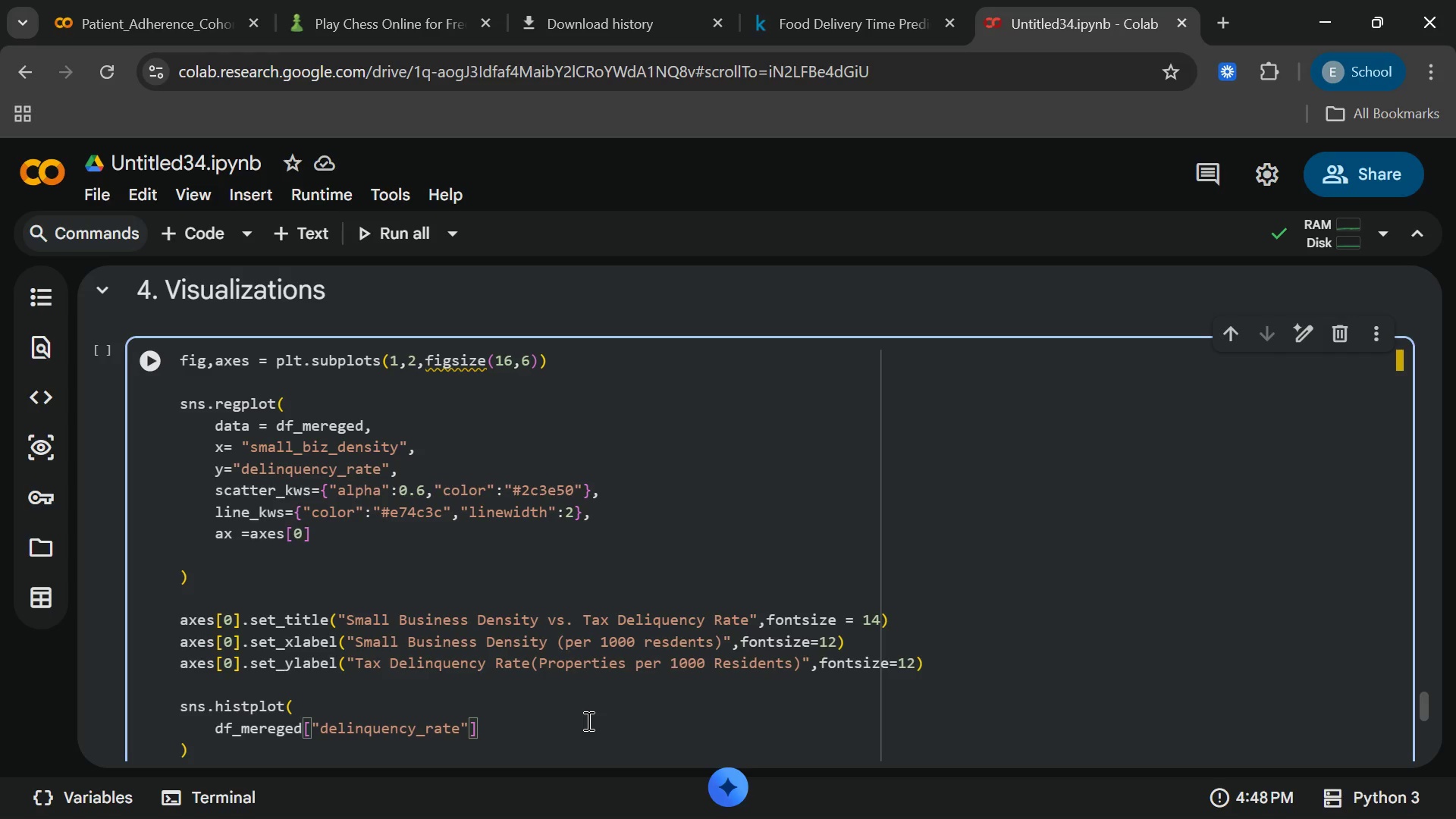 
key(ArrowRight)
 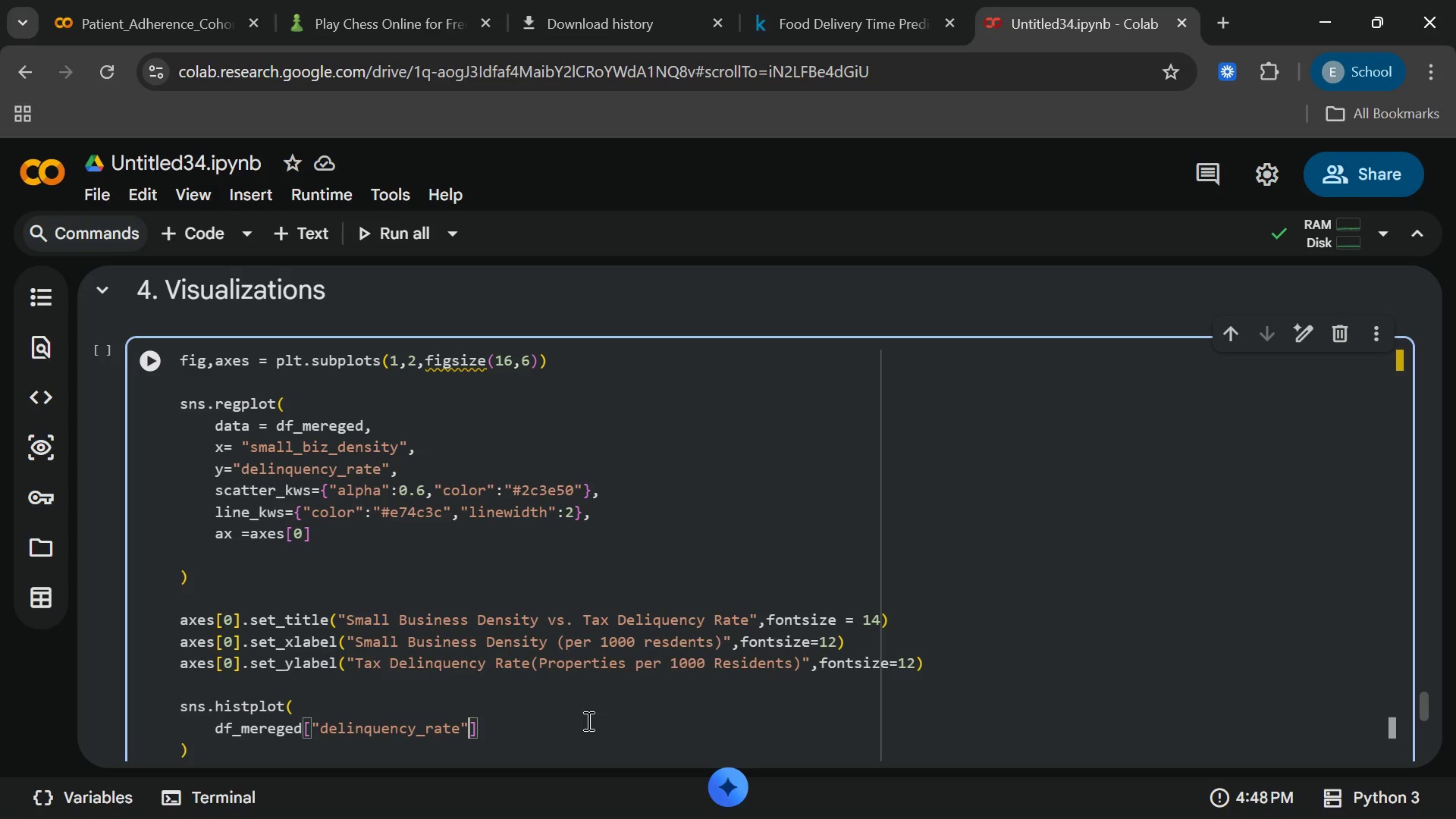 
key(End)
 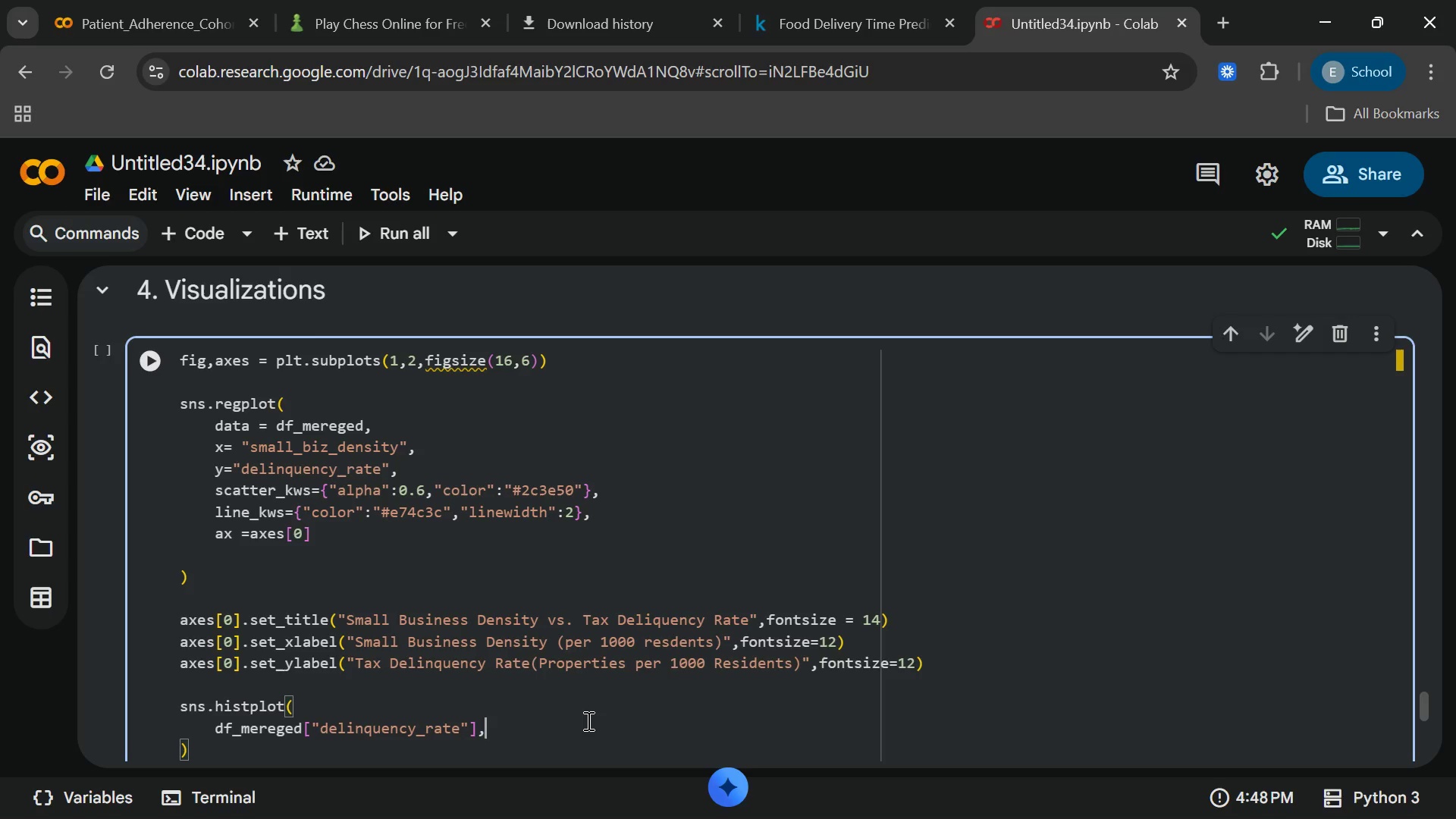 
key(Comma)
 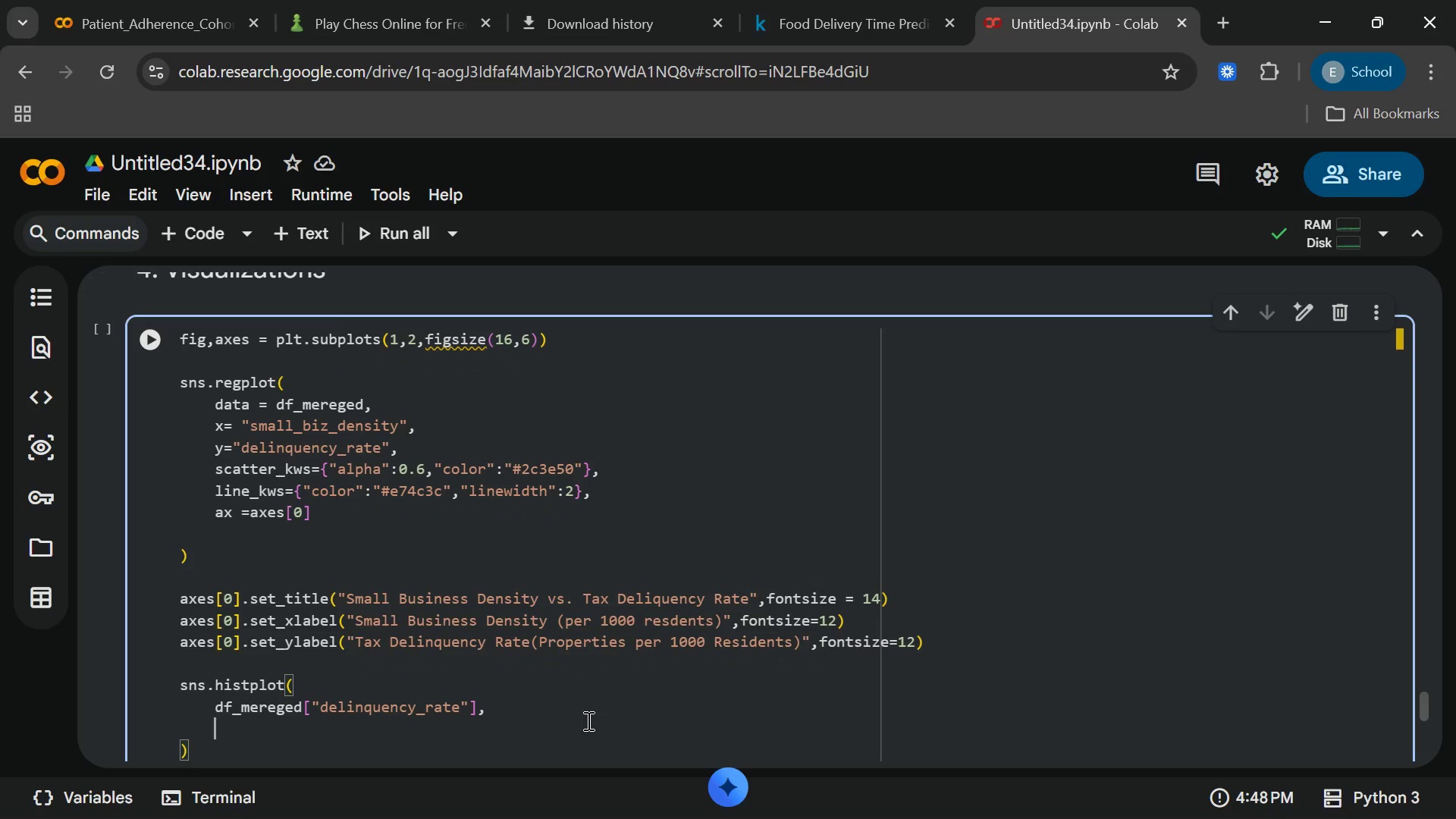 
key(Enter)
 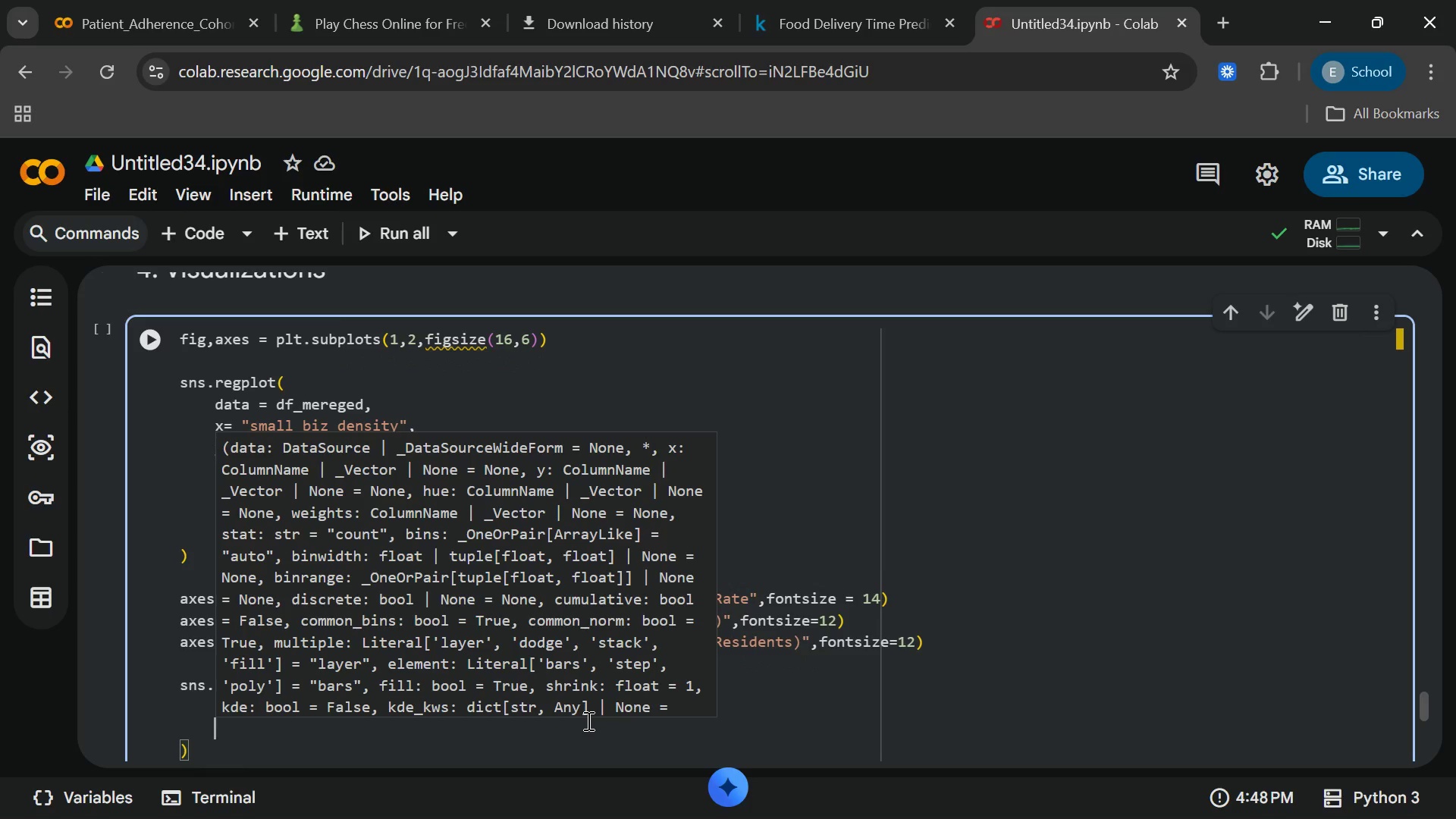 
type(bins =n)
key(Backspace)
type( 25,)
 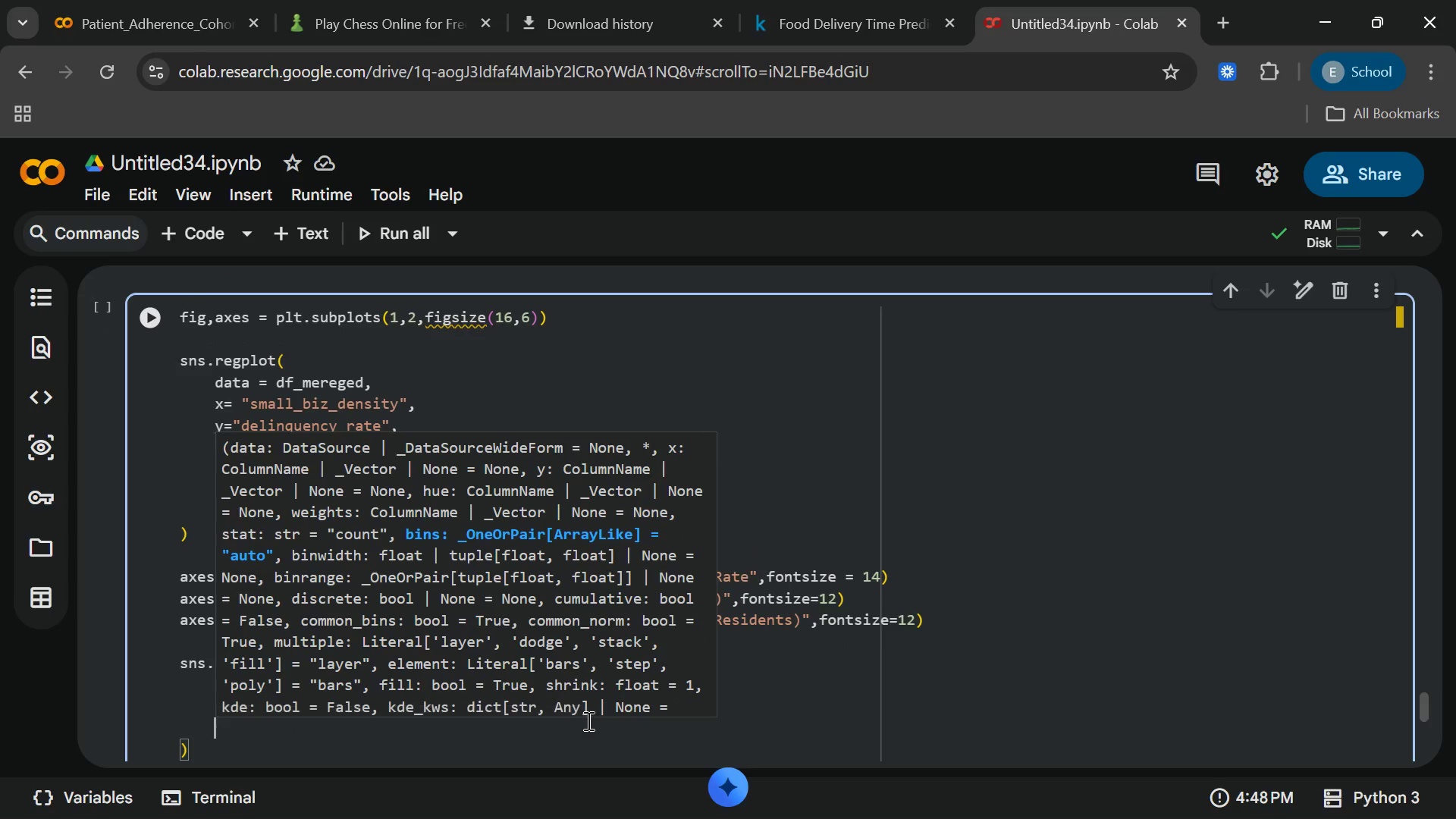 
key(Enter)
 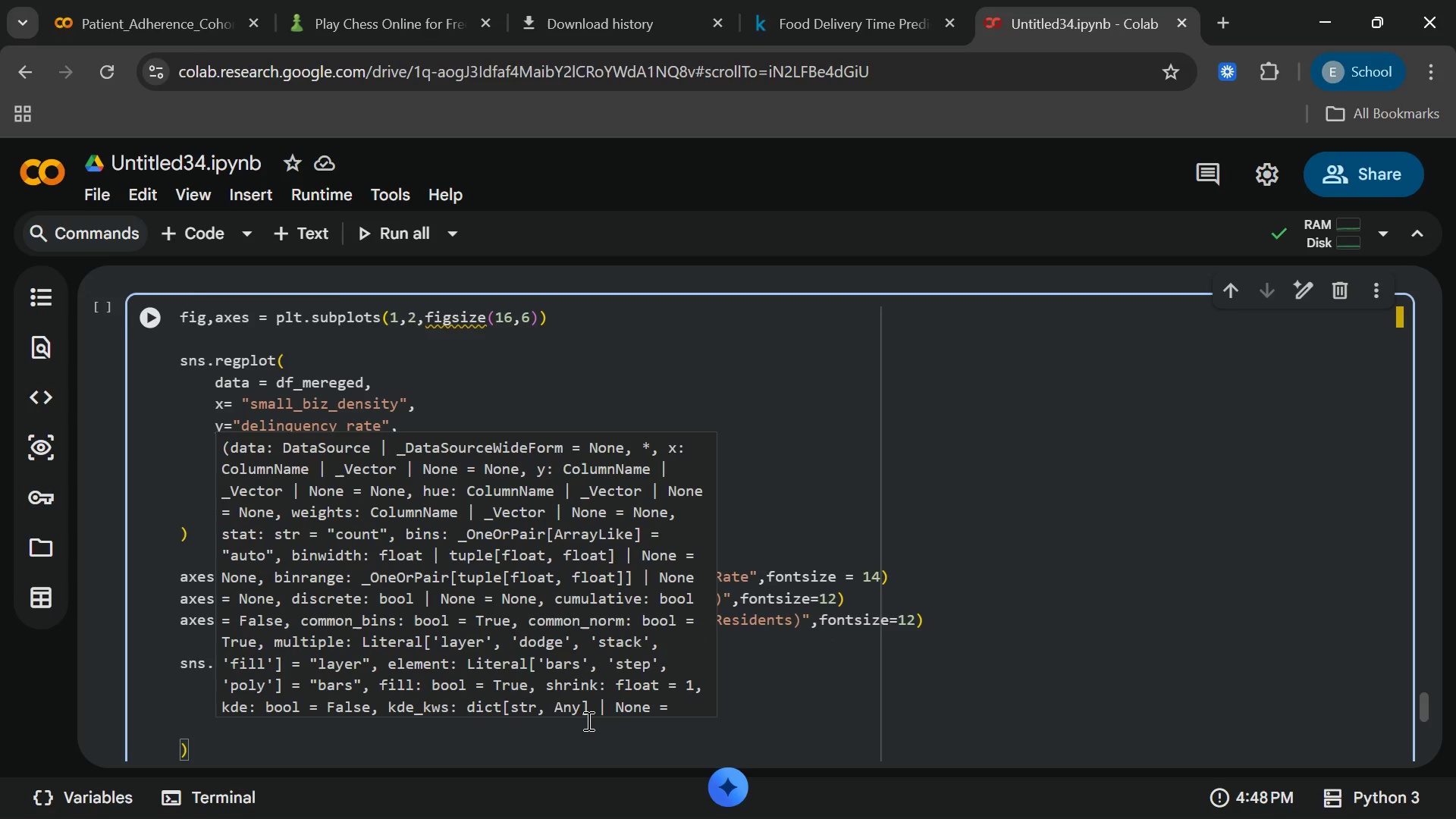 
type(kde = True)
 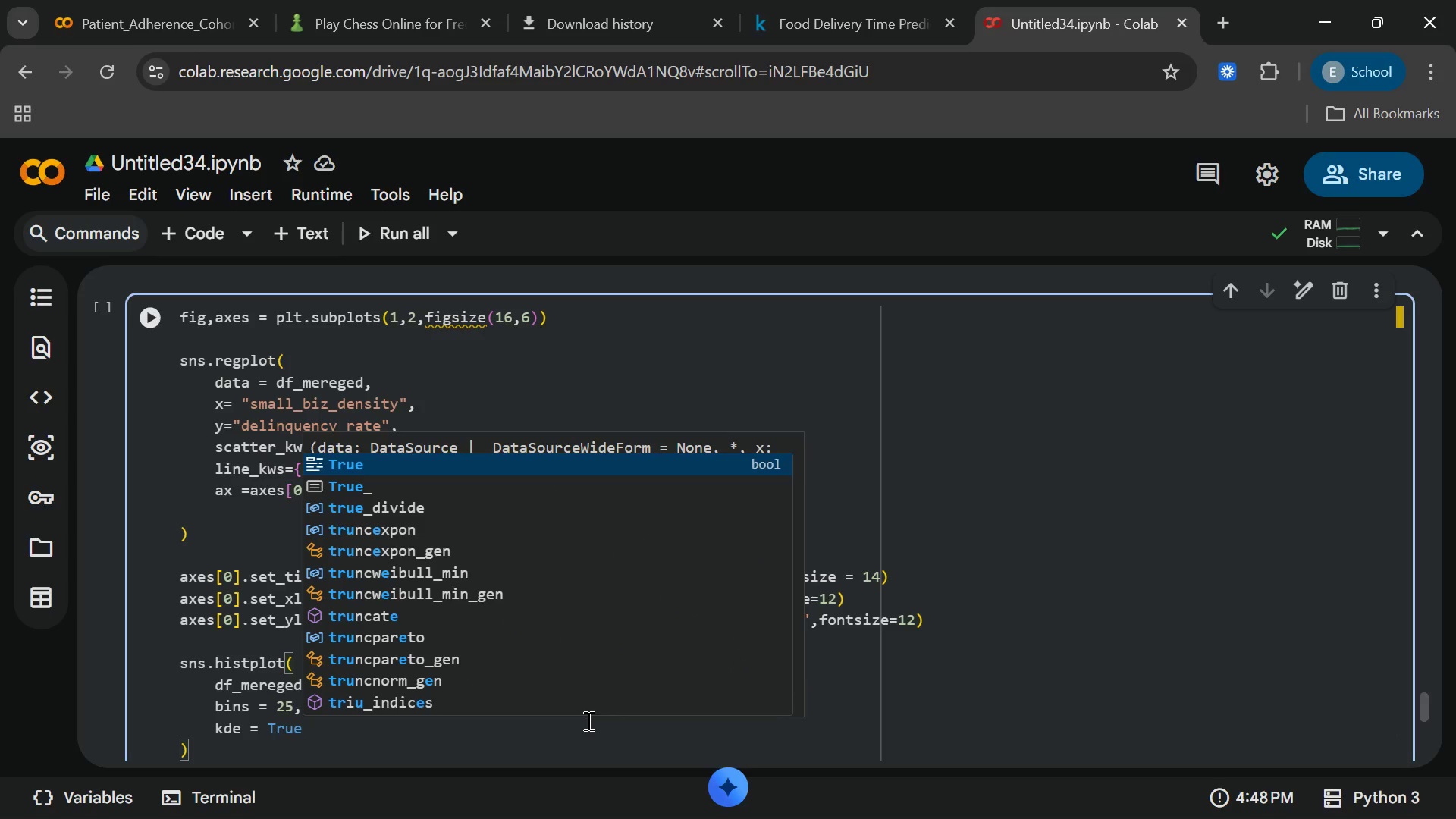 
key(Comma)
 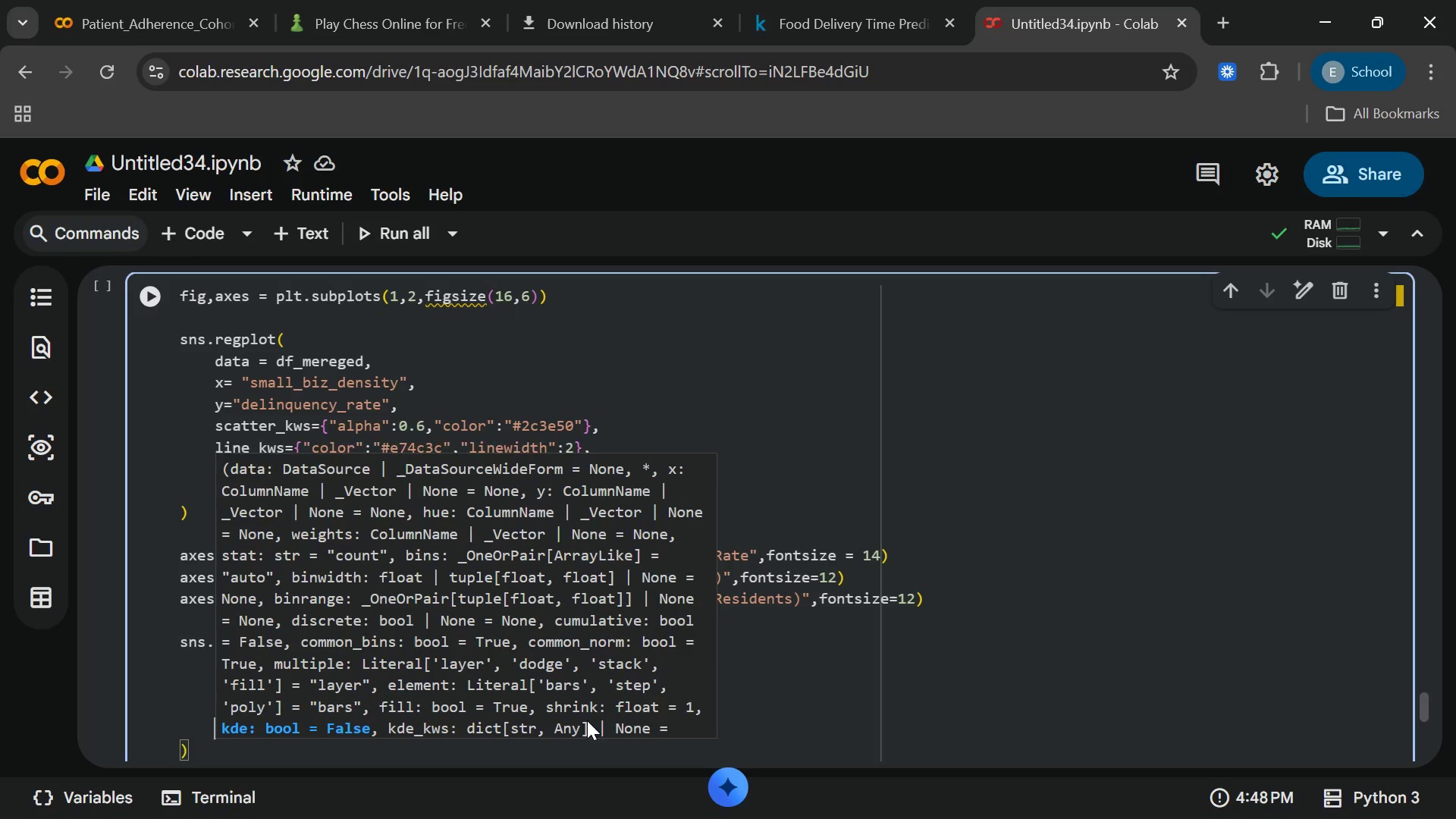 
key(Enter)
 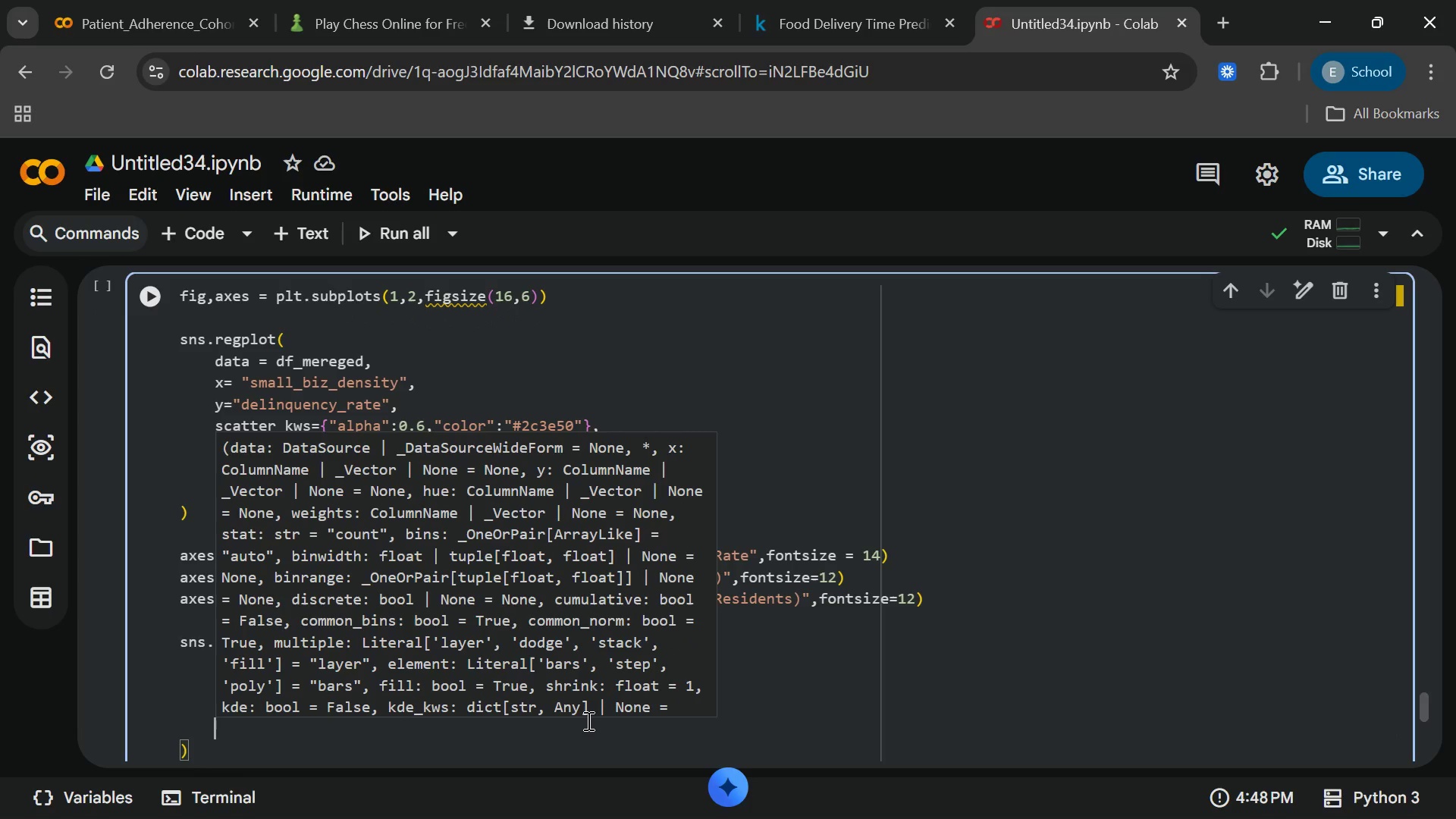 
type(color)
 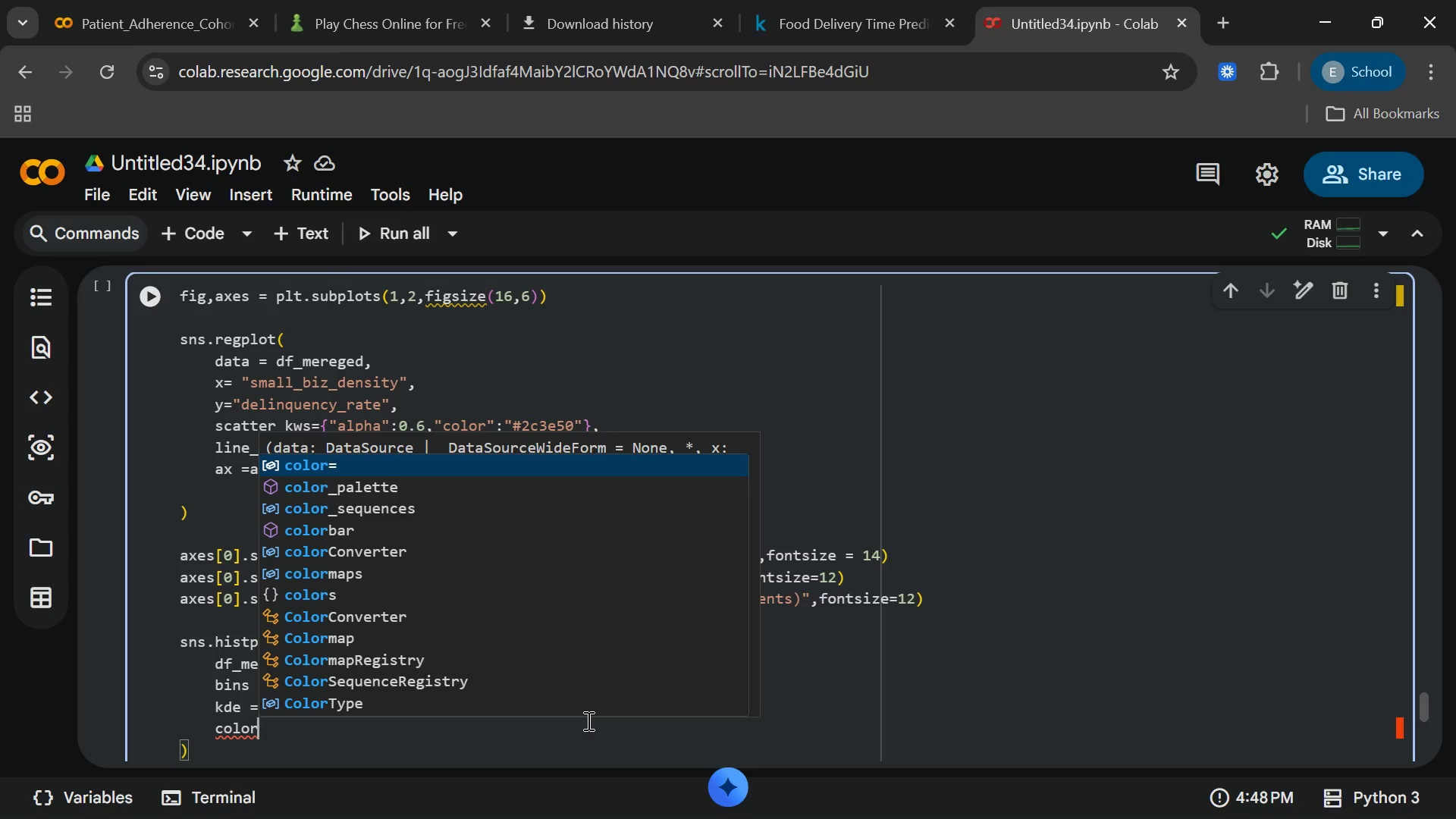 
key(Space)
 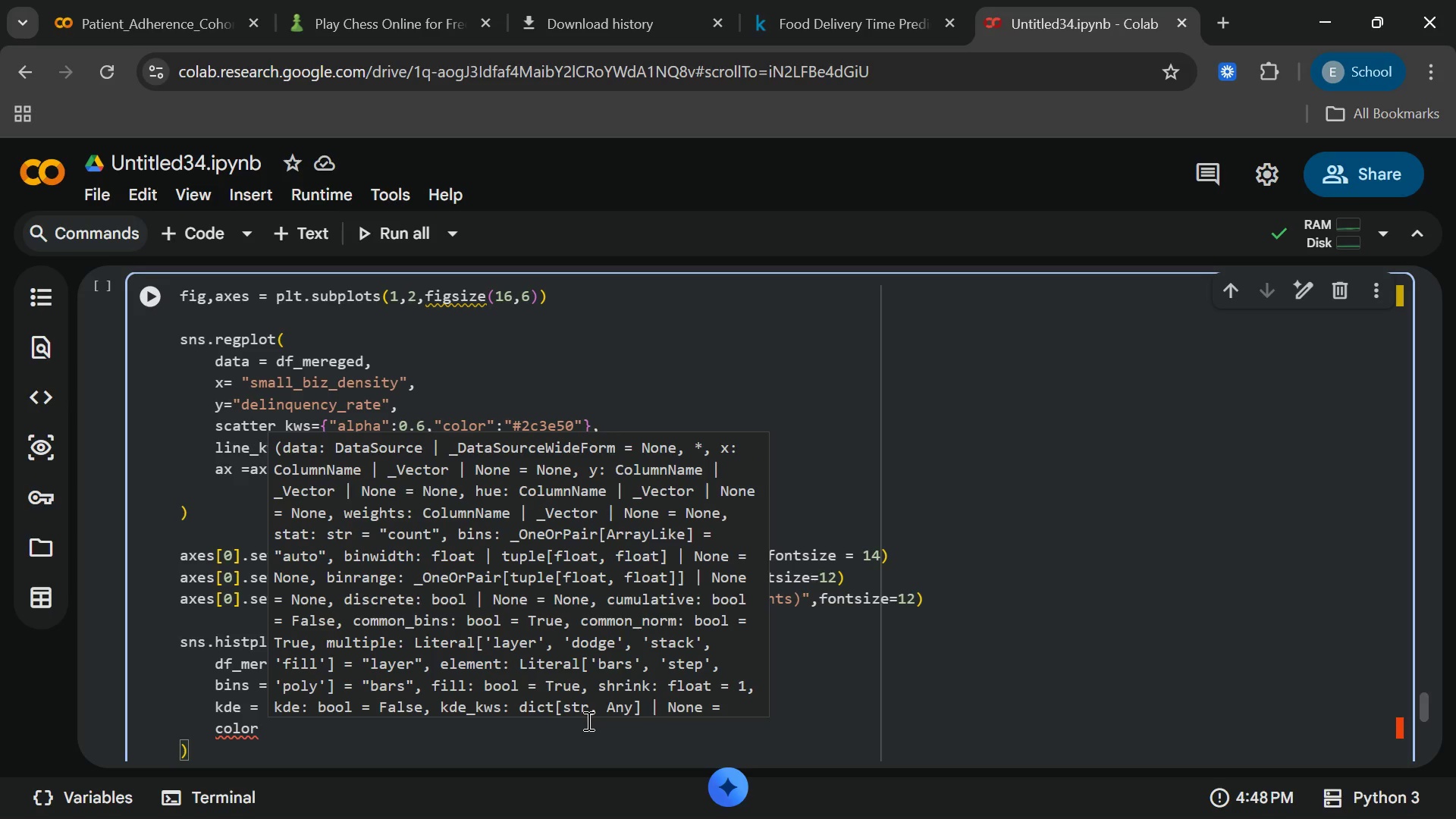 
key(Shift+Quote)
 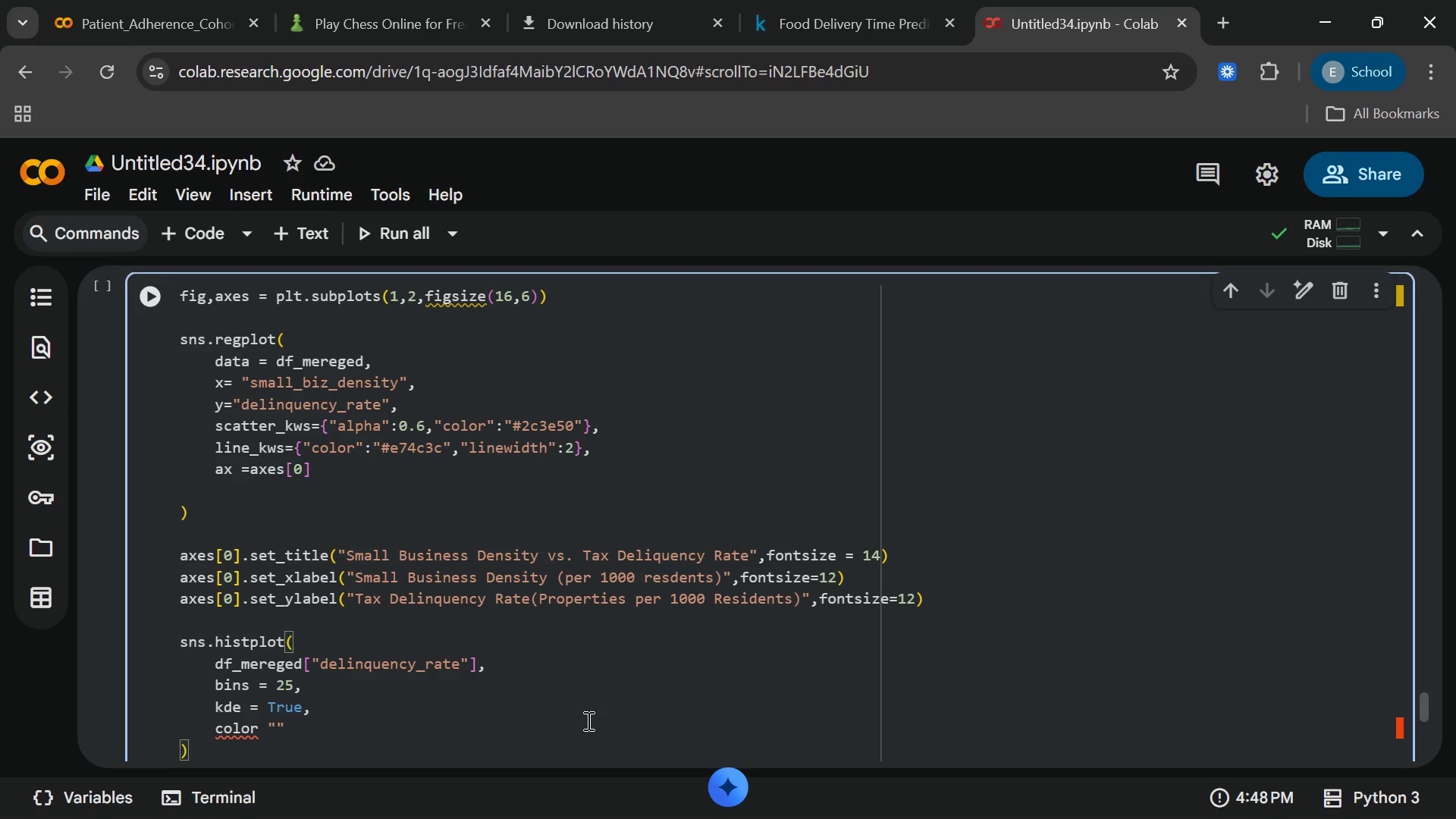 
key(Shift+3)
 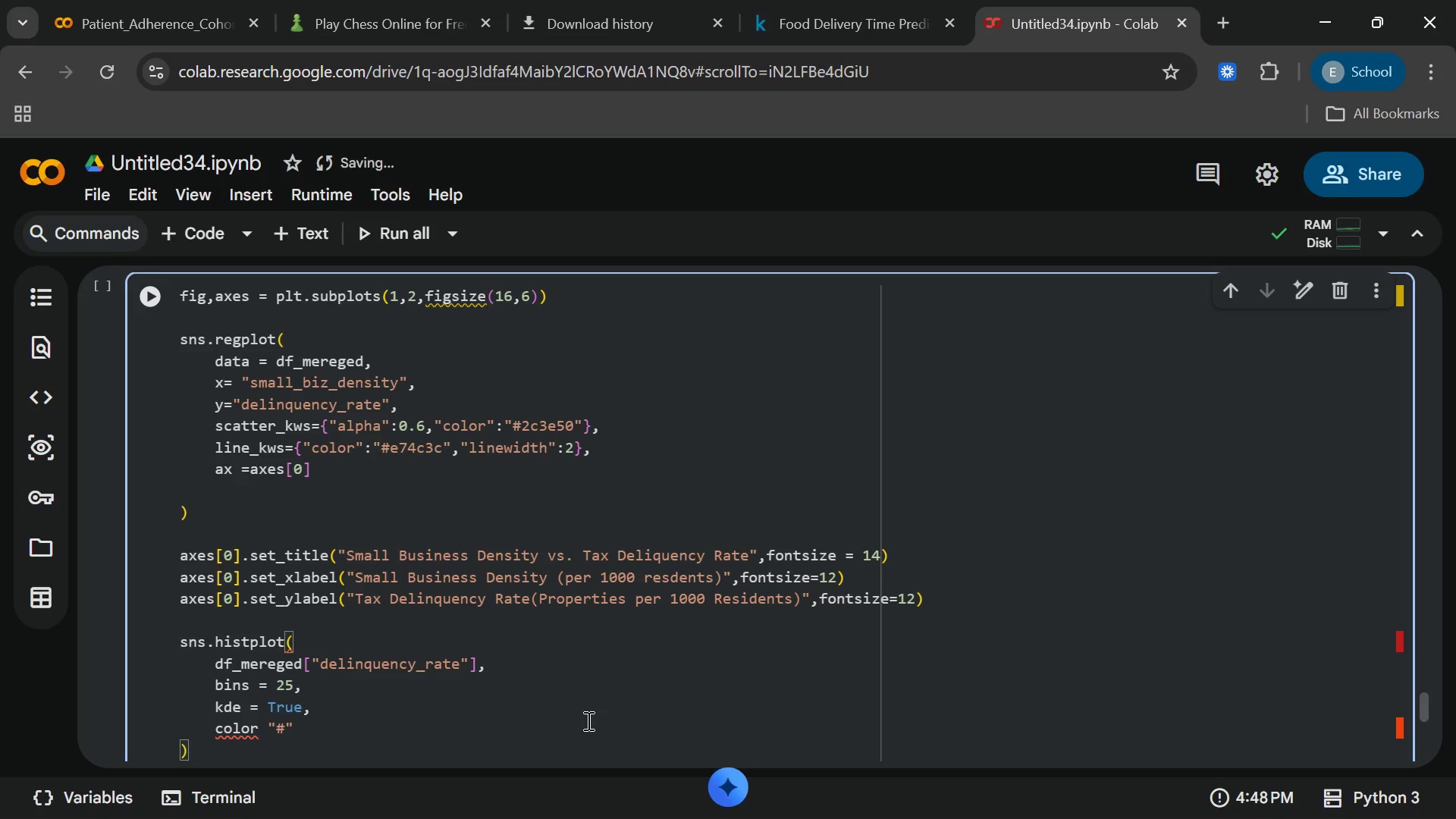 
type(3498D )
key(Backspace)
type(b[End],)
 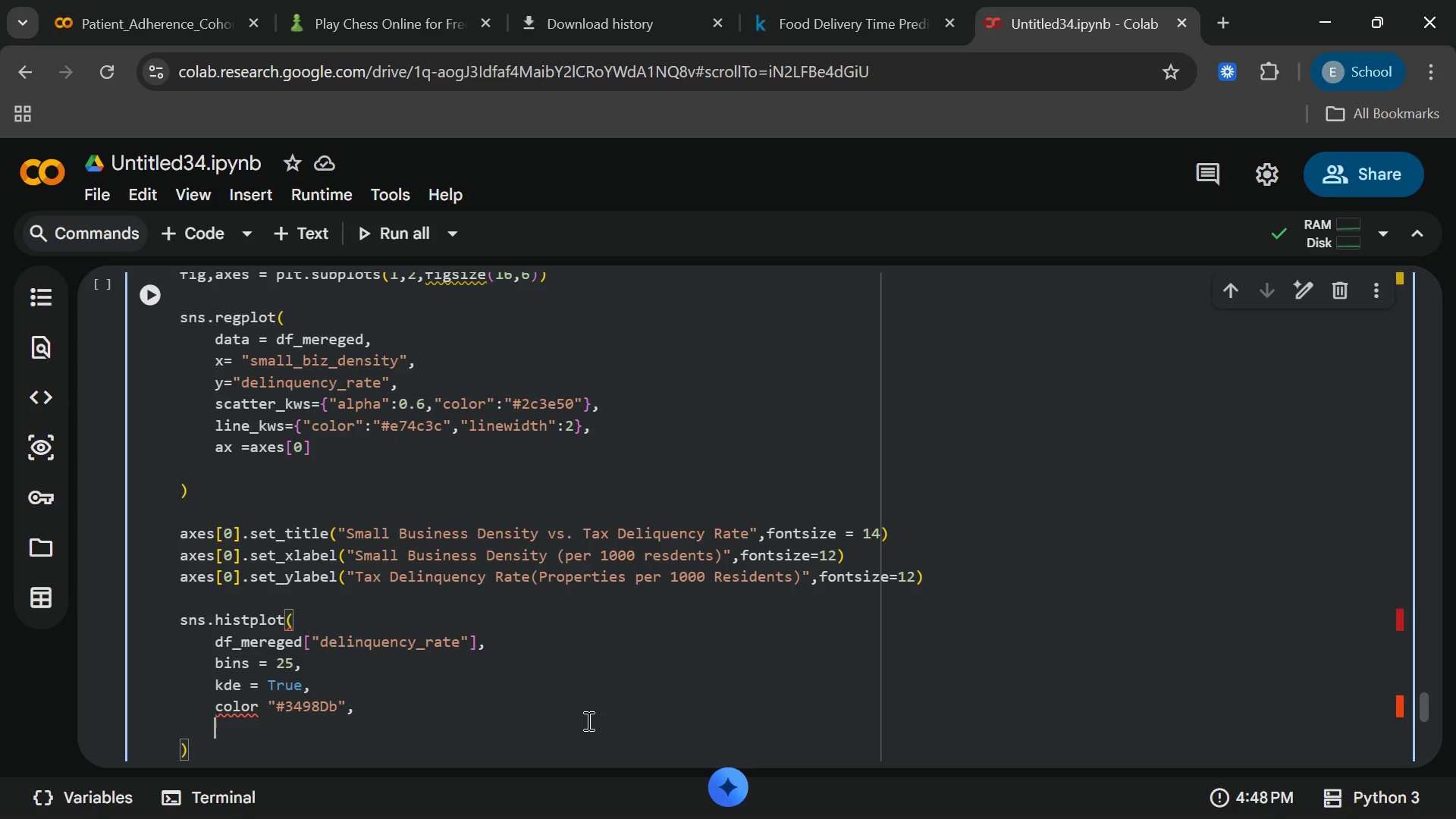 
key(Enter)
 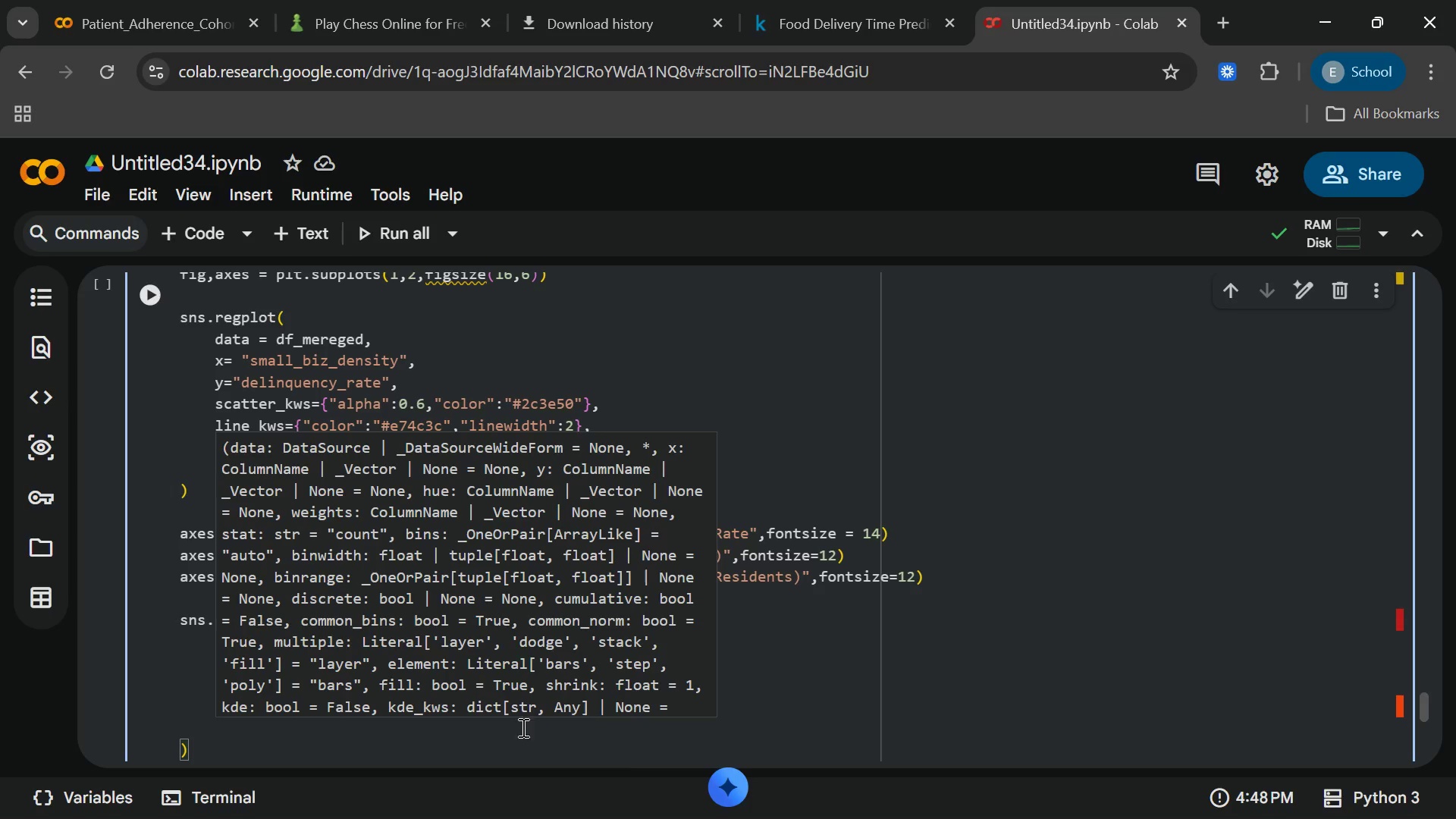 
left_click([303, 727])
 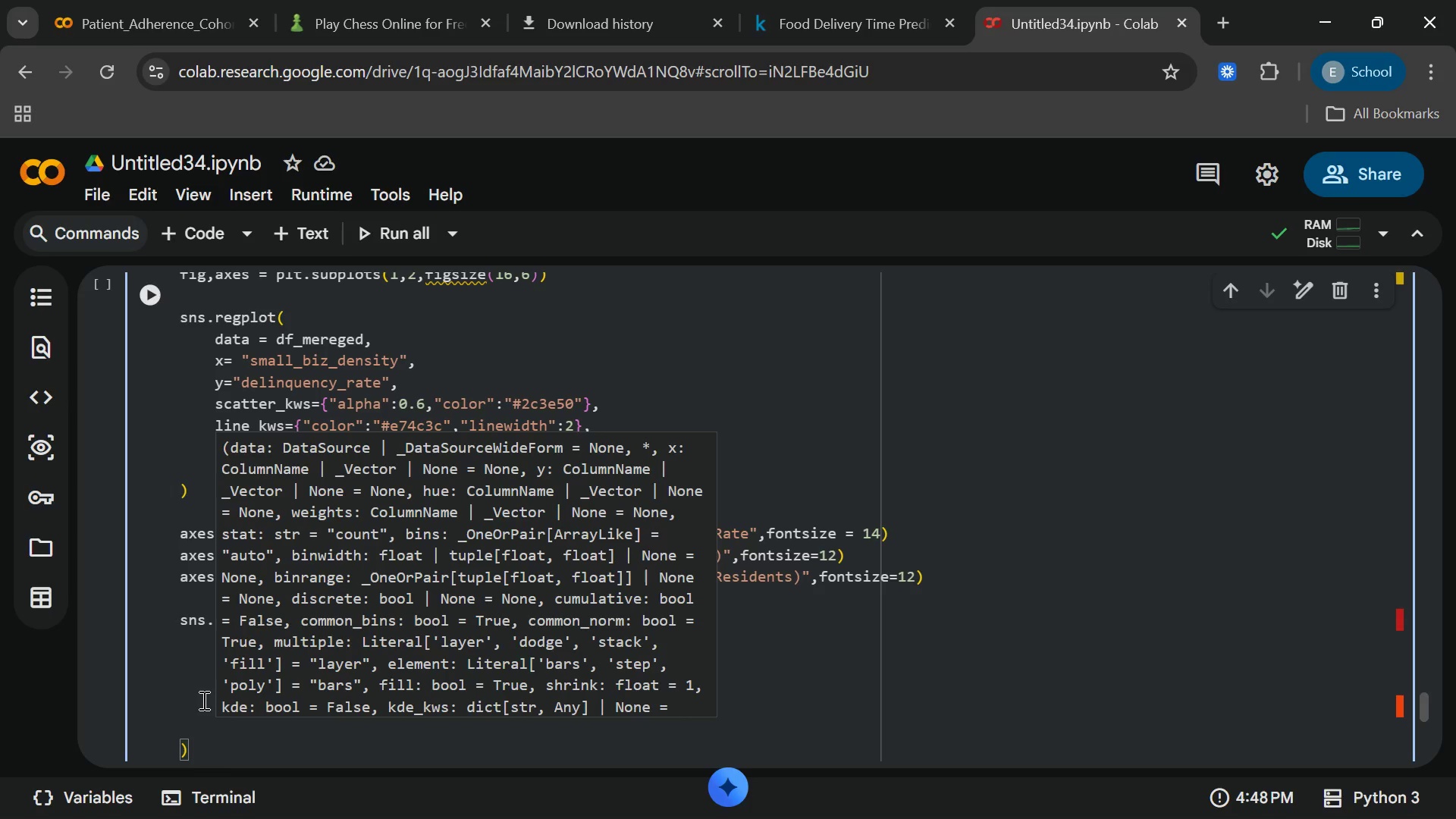 
left_click([202, 700])
 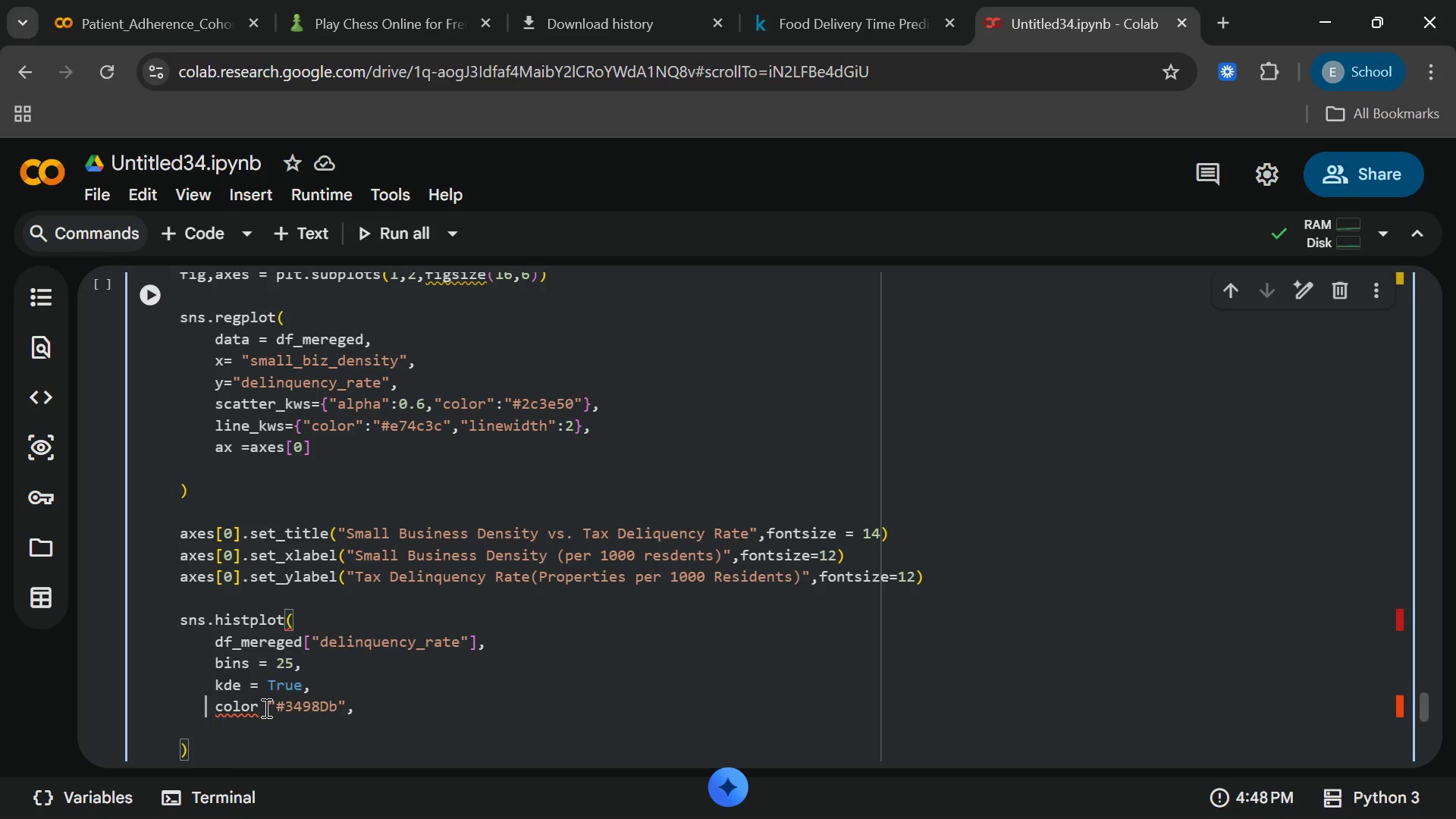 
left_click([265, 708])
 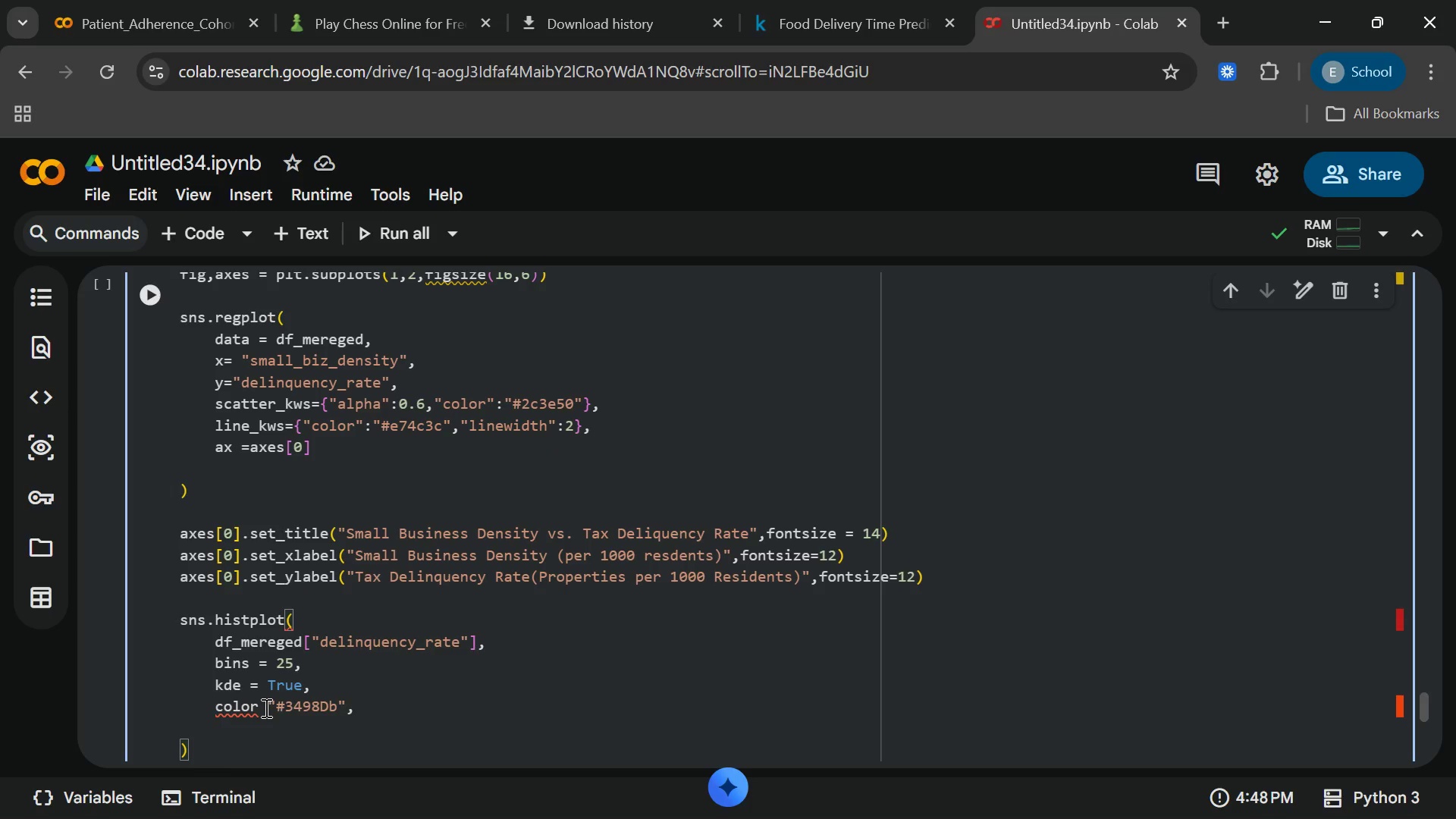 
key(Equal)
 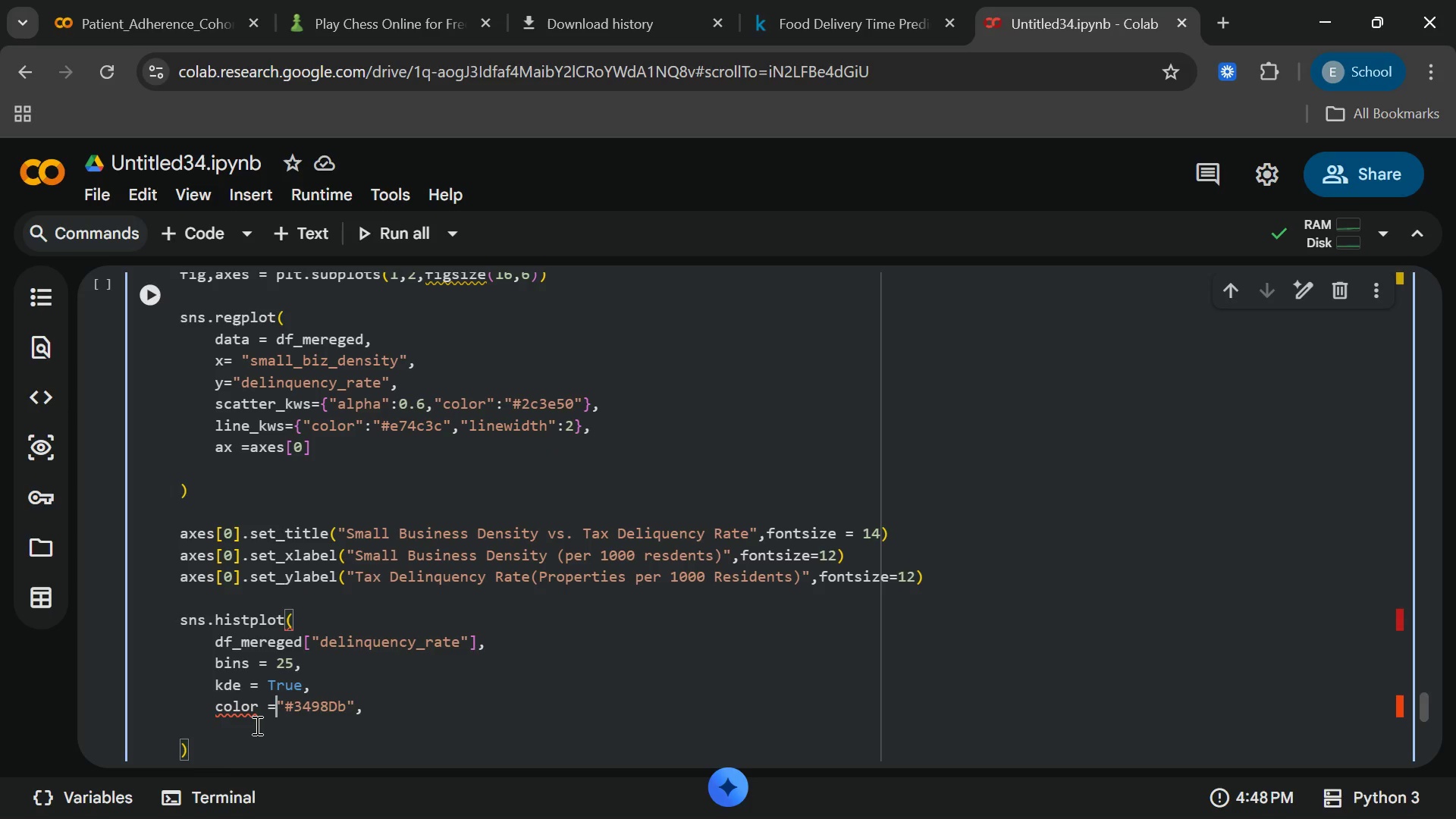 
left_click([256, 725])
 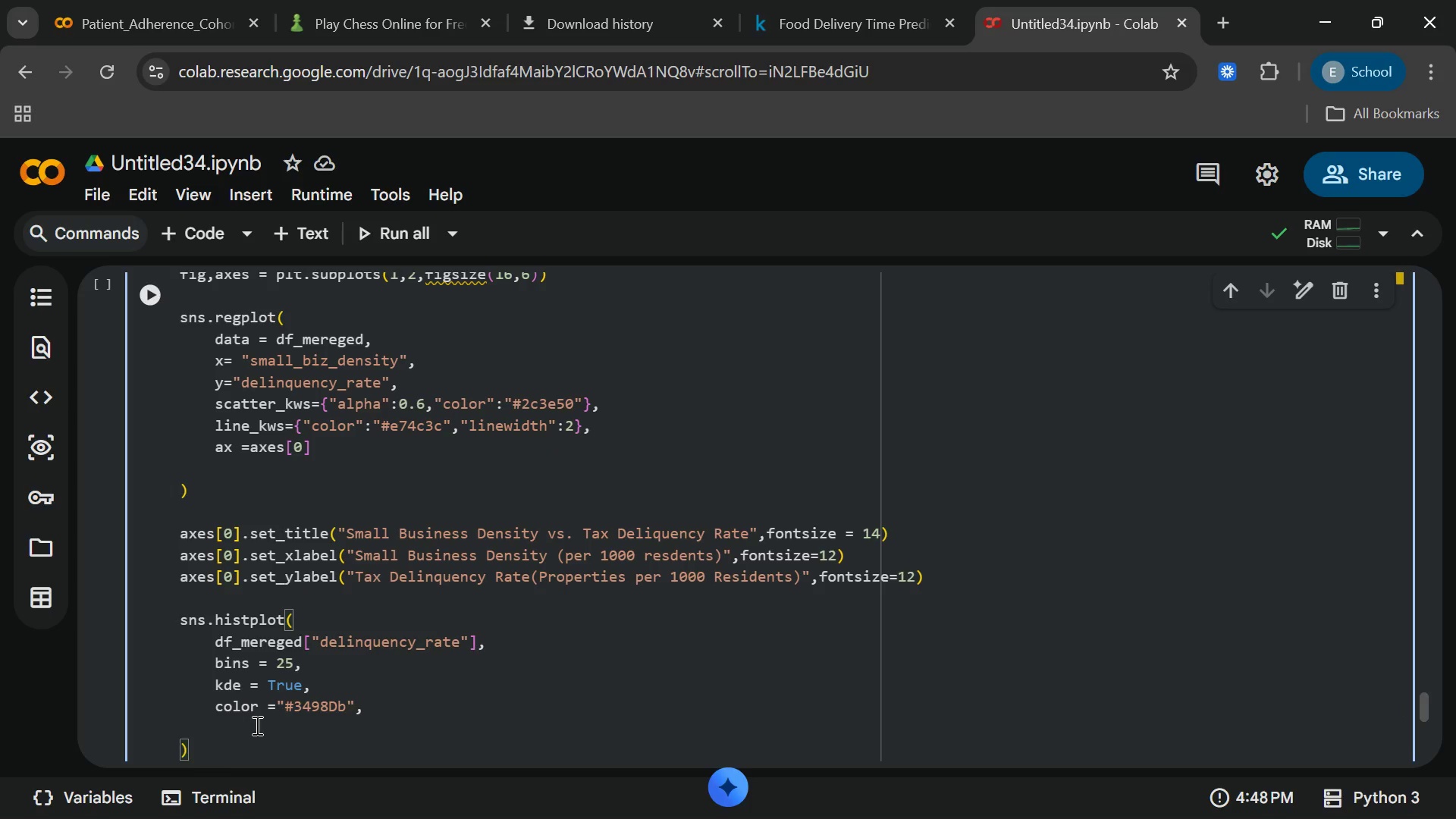 
key(Backspace)
 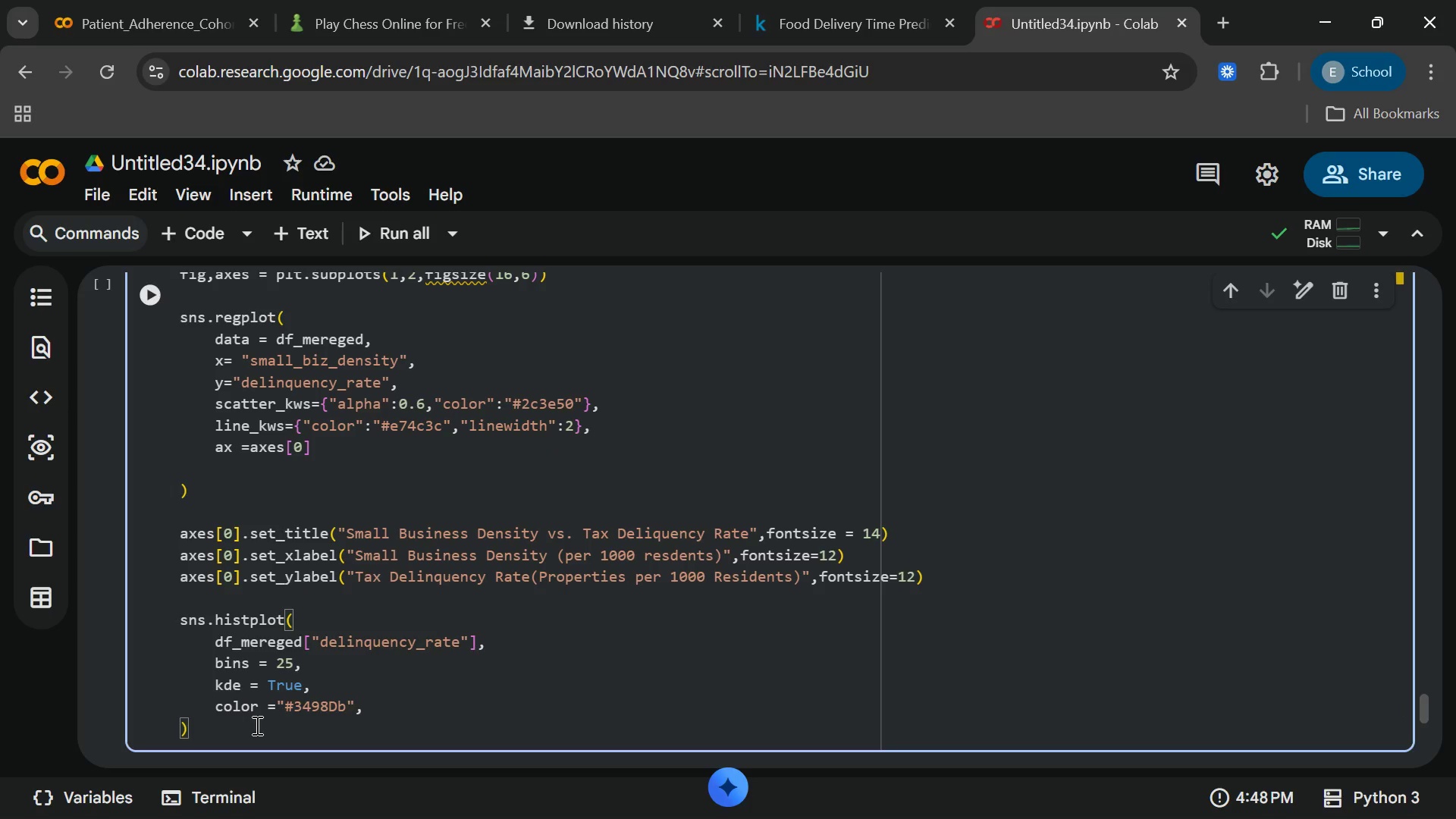 
key(Enter)
 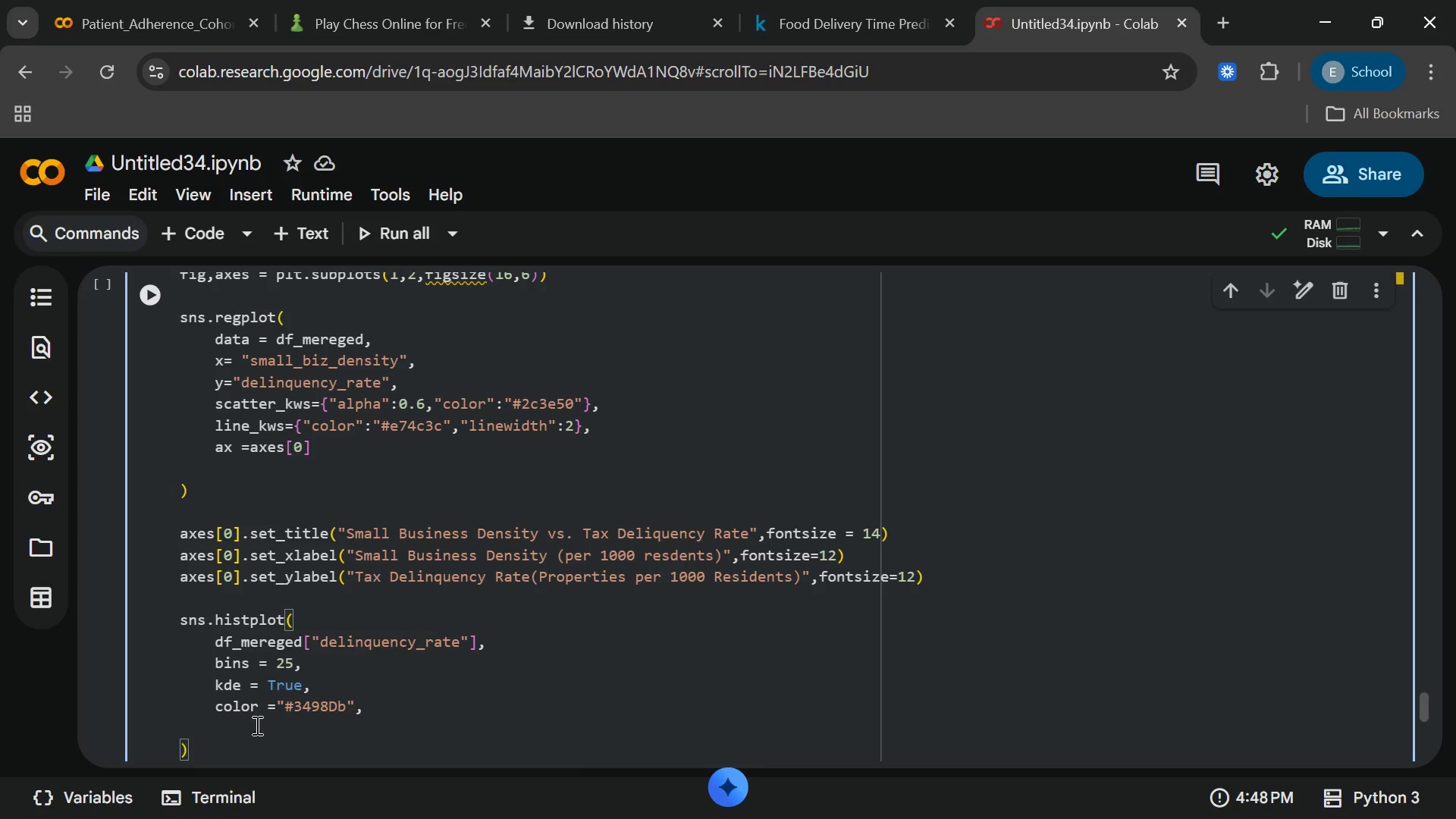 
type(ax)
 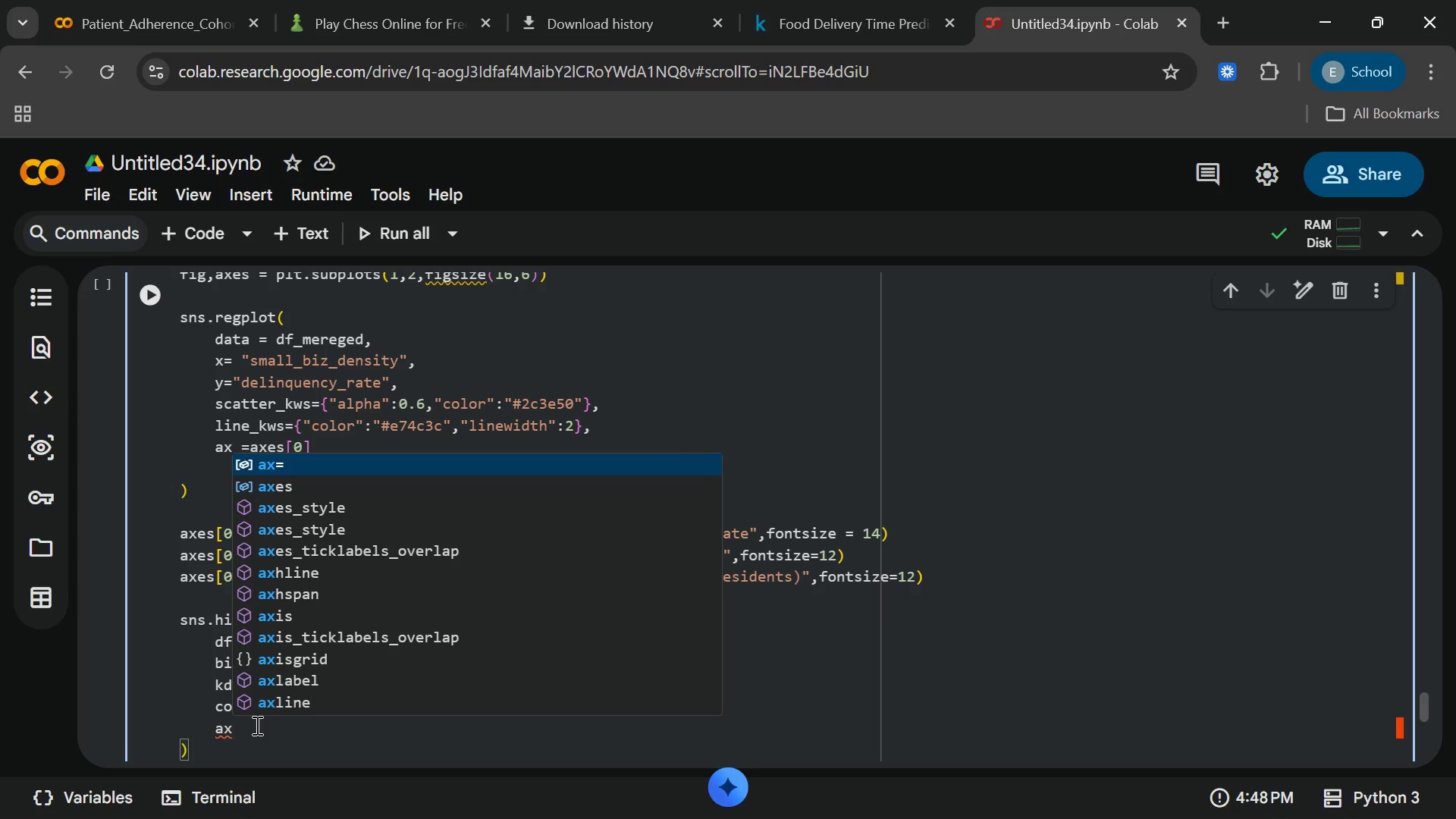 
type( = axes)
 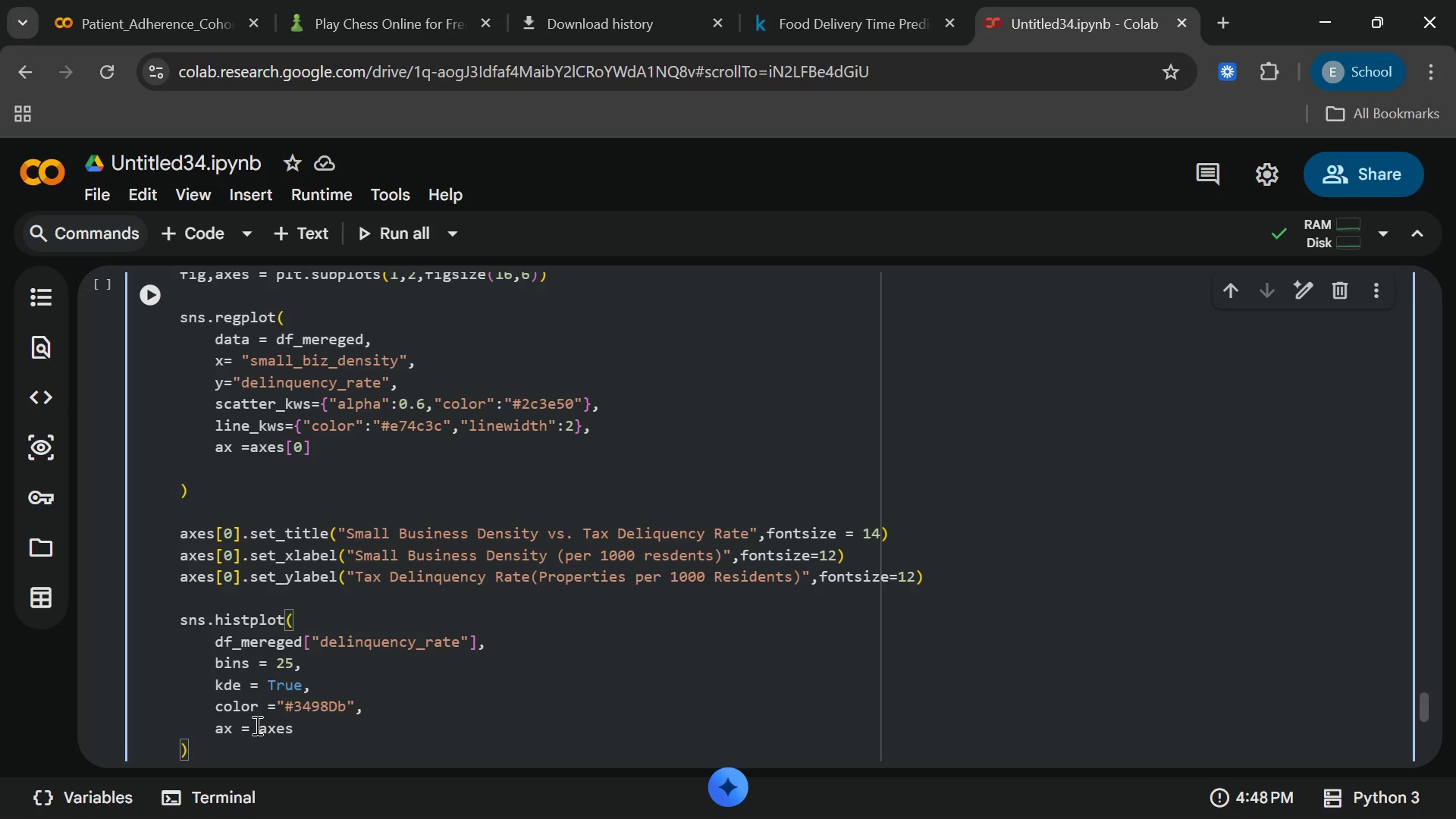 
wait(25.41)
 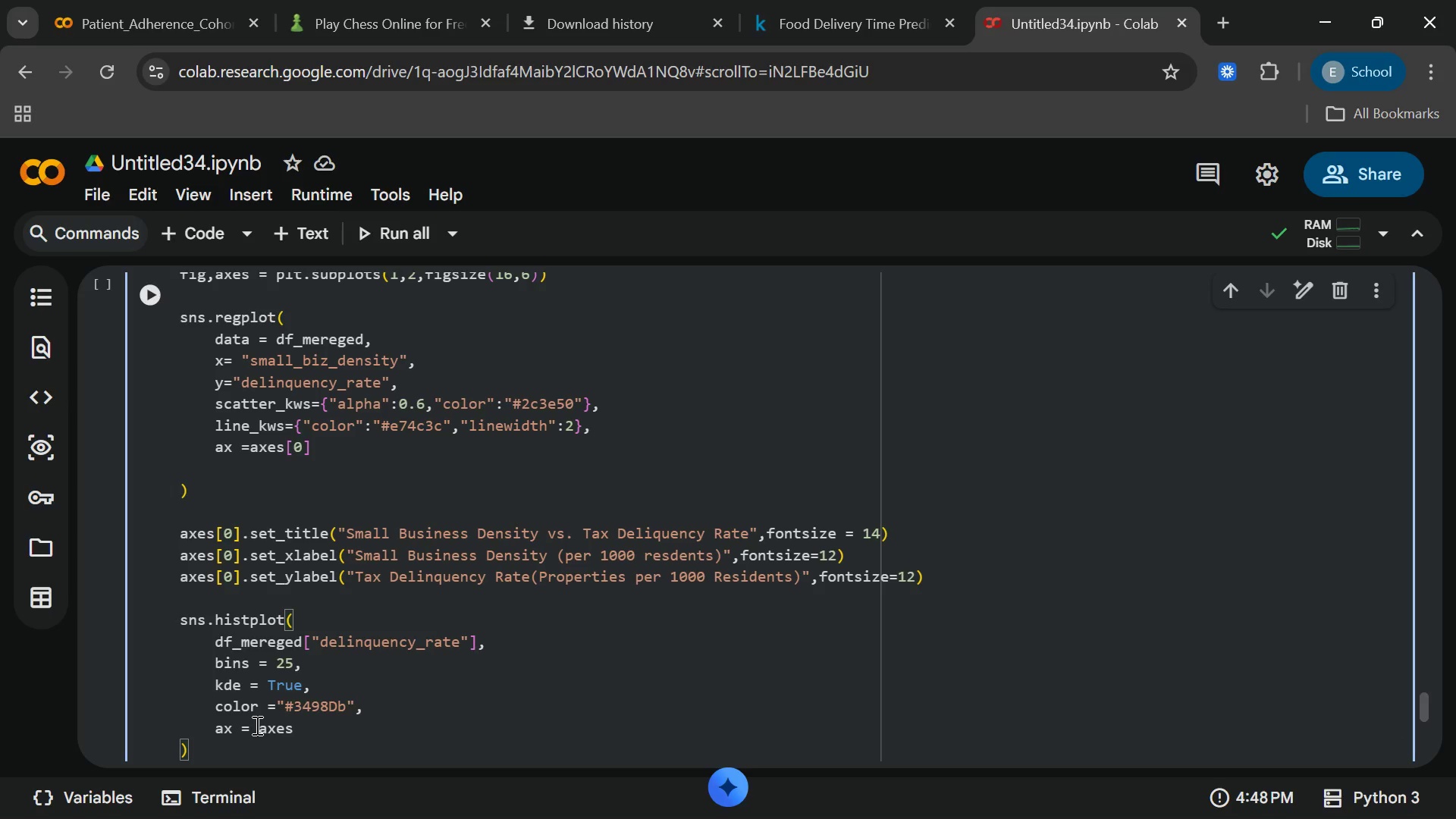 
key(BracketLeft)
 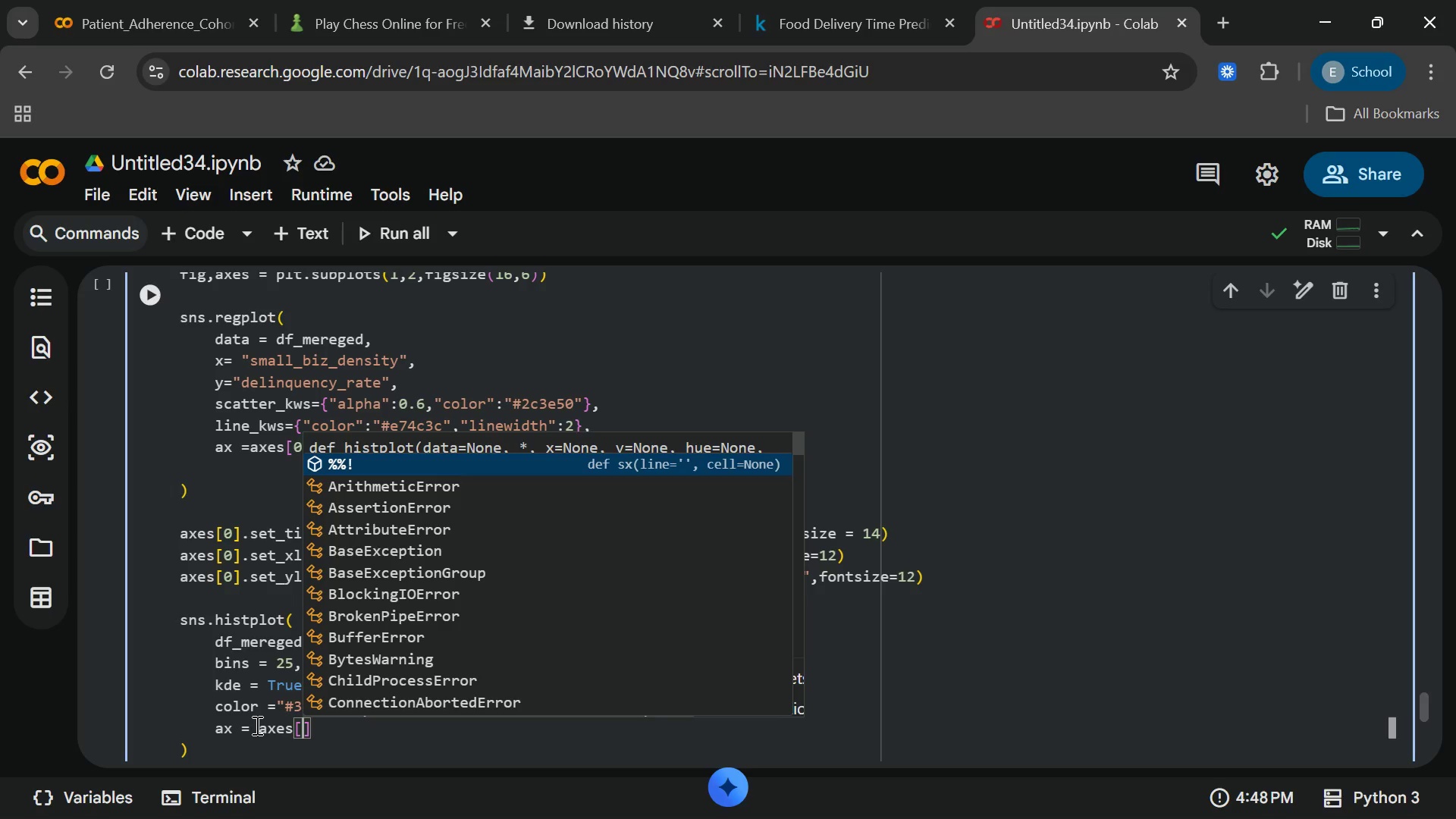 
key(1)
 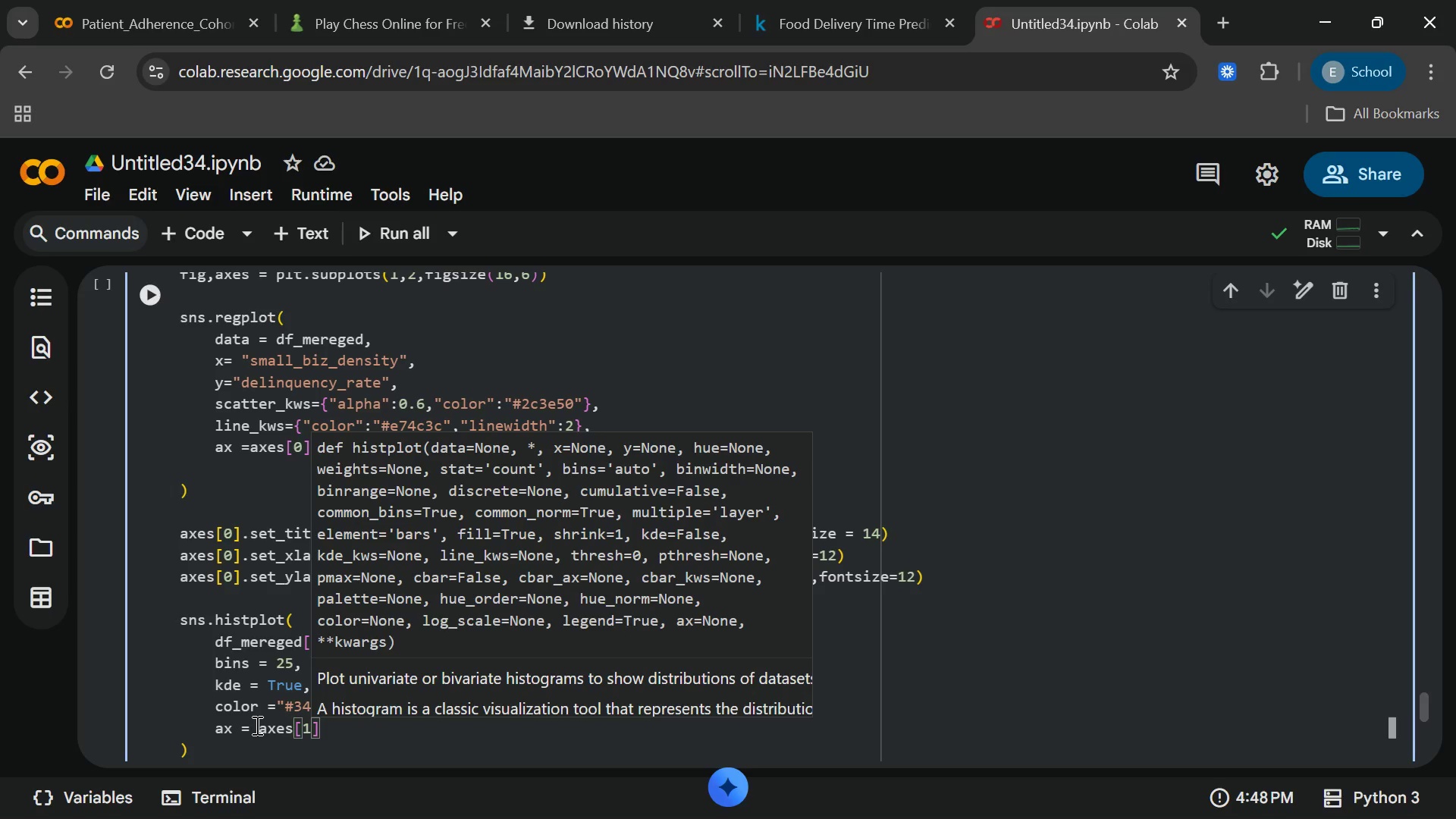 
key(ArrowDown)
 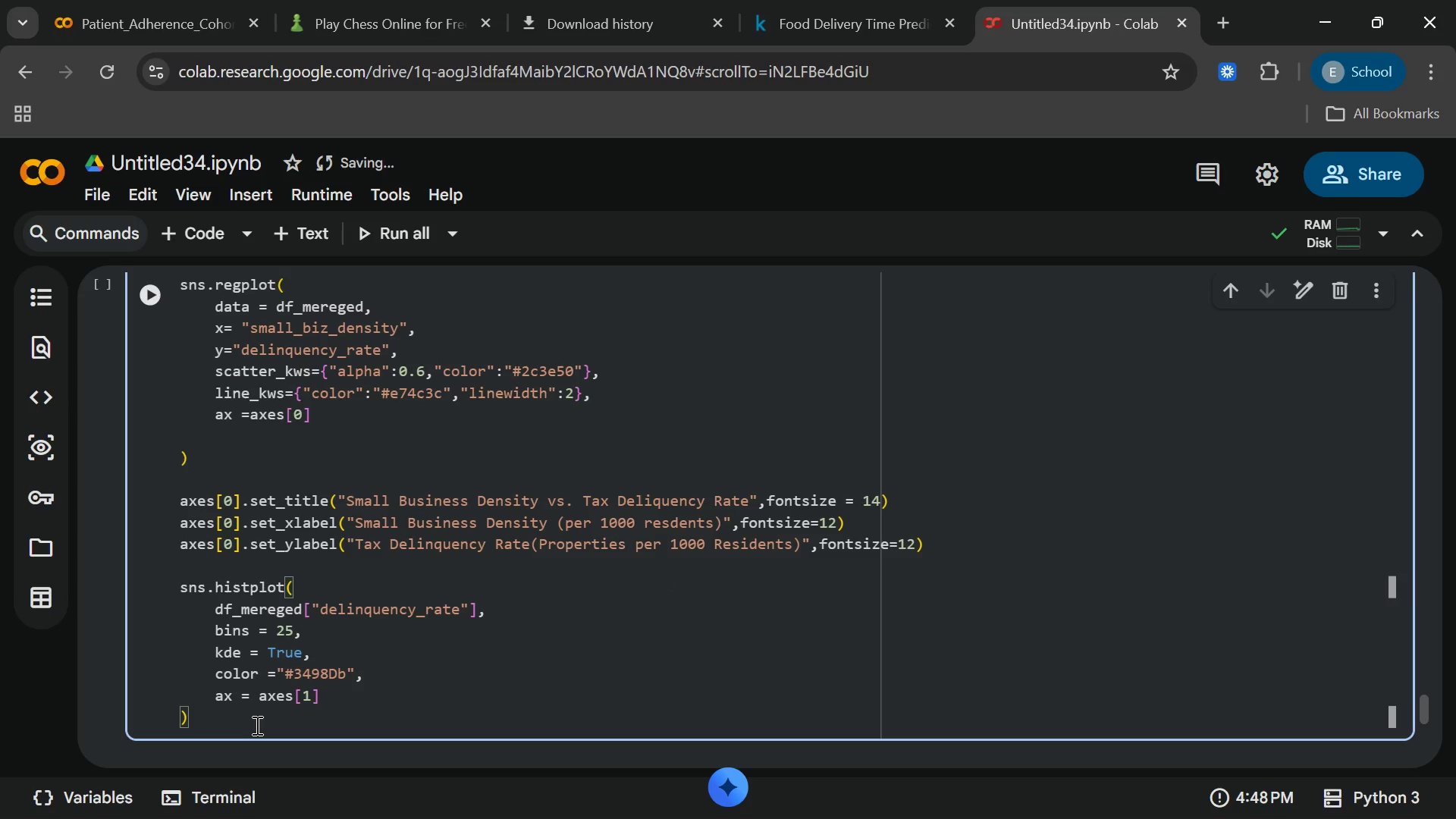 
key(Enter)
 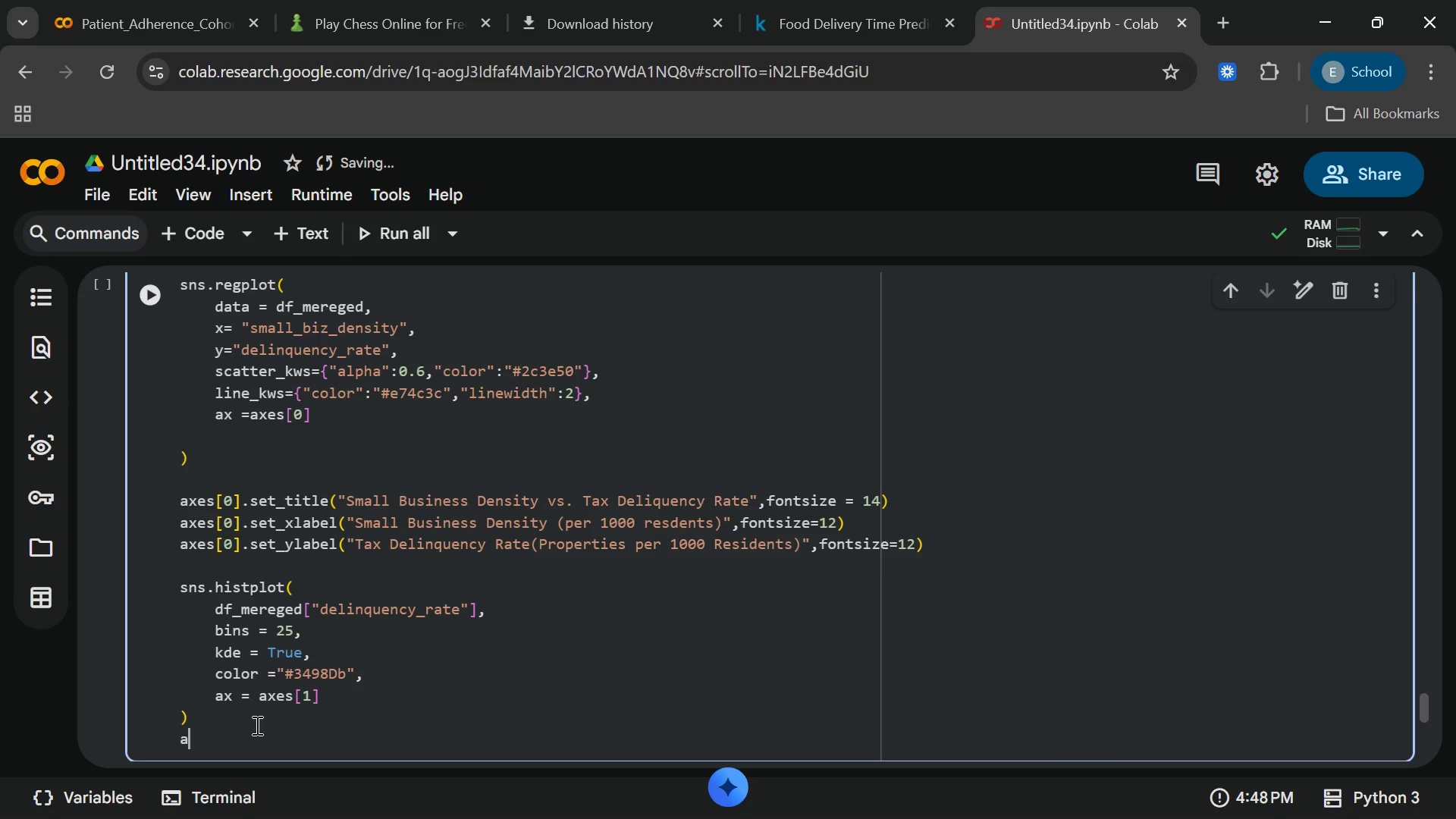 
type(axes[1[End].ser)
key(Backspace)
type(t_titl)
 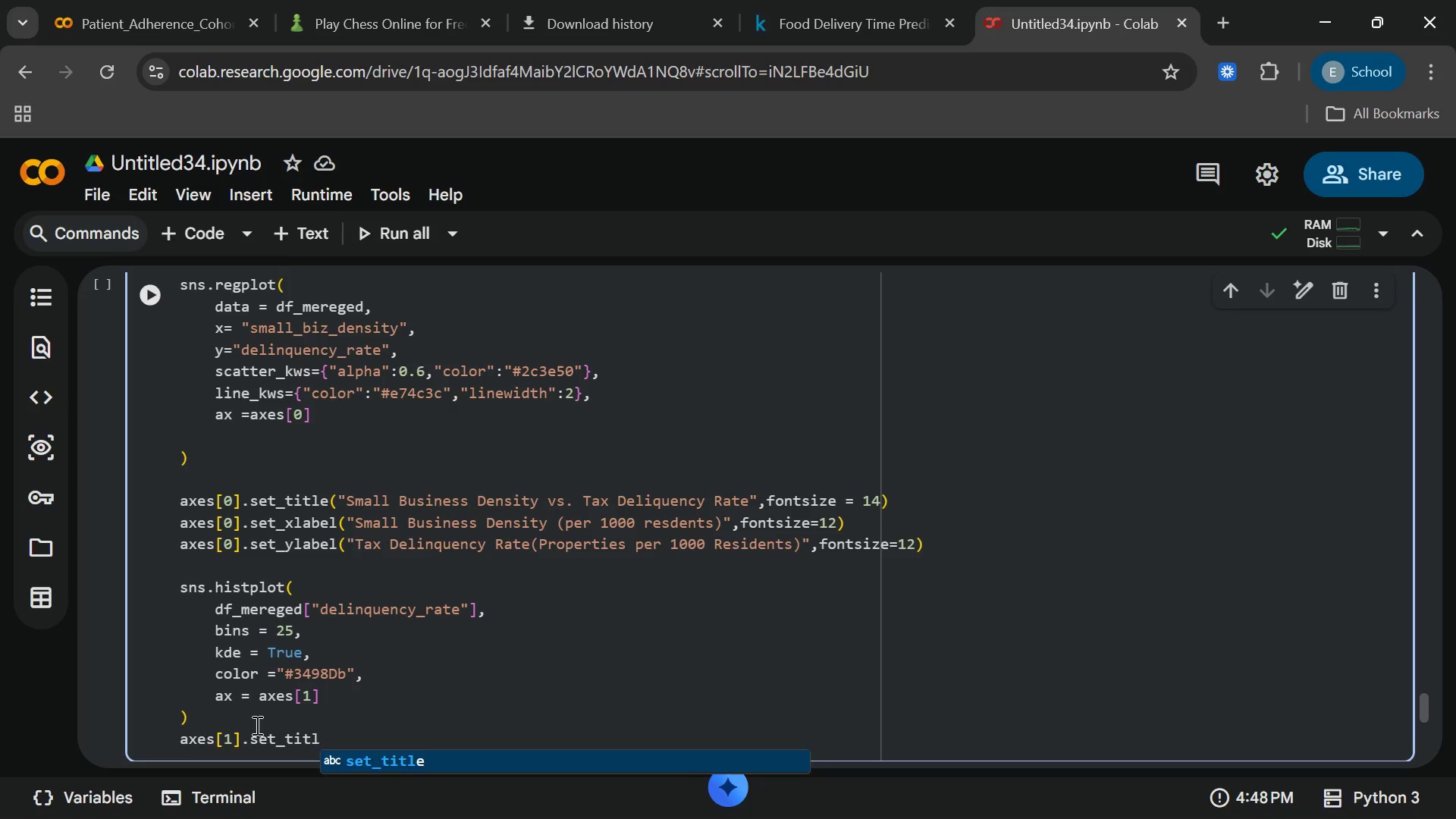 
key(Enter)
 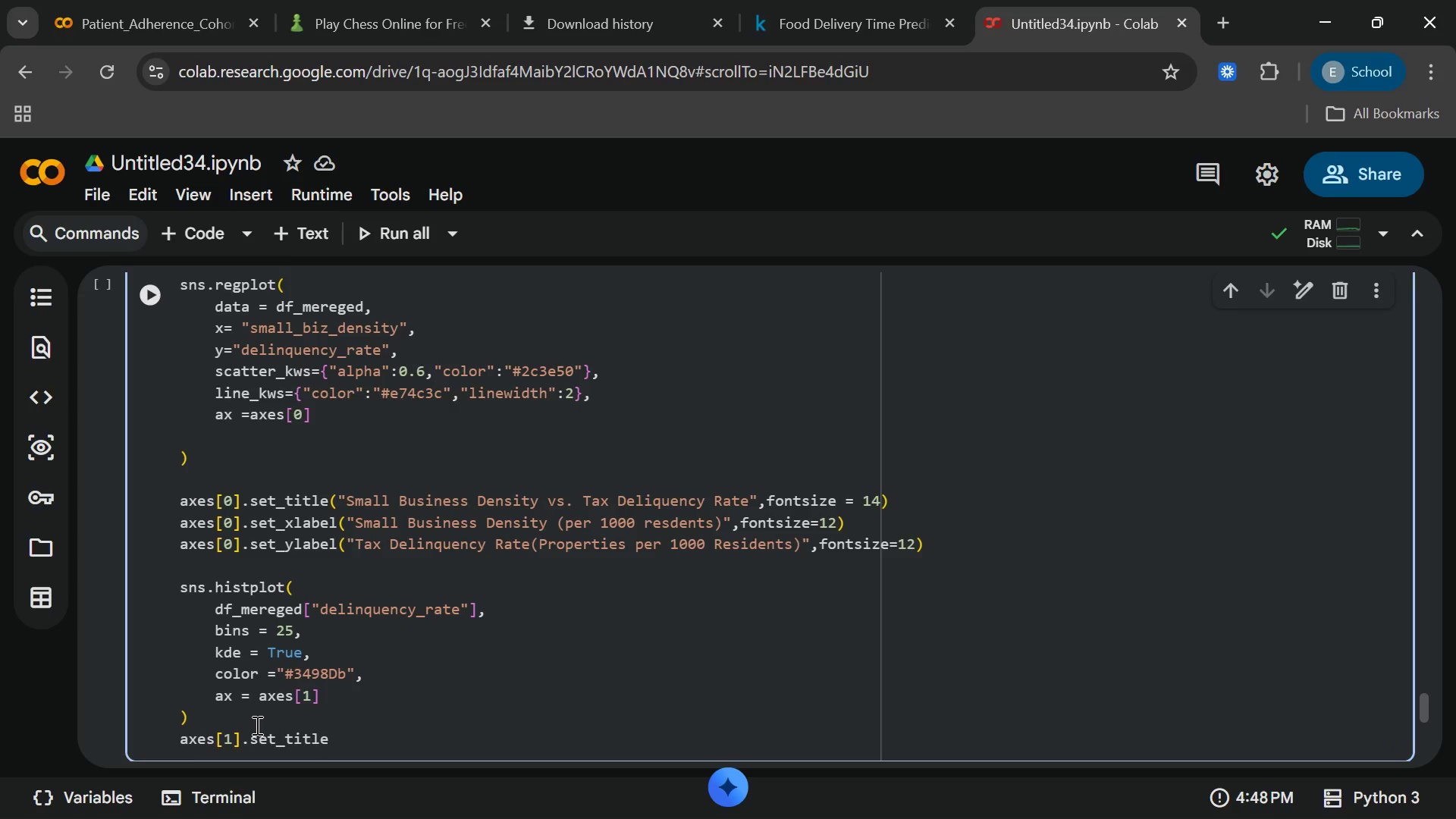 
type((Distributi)
 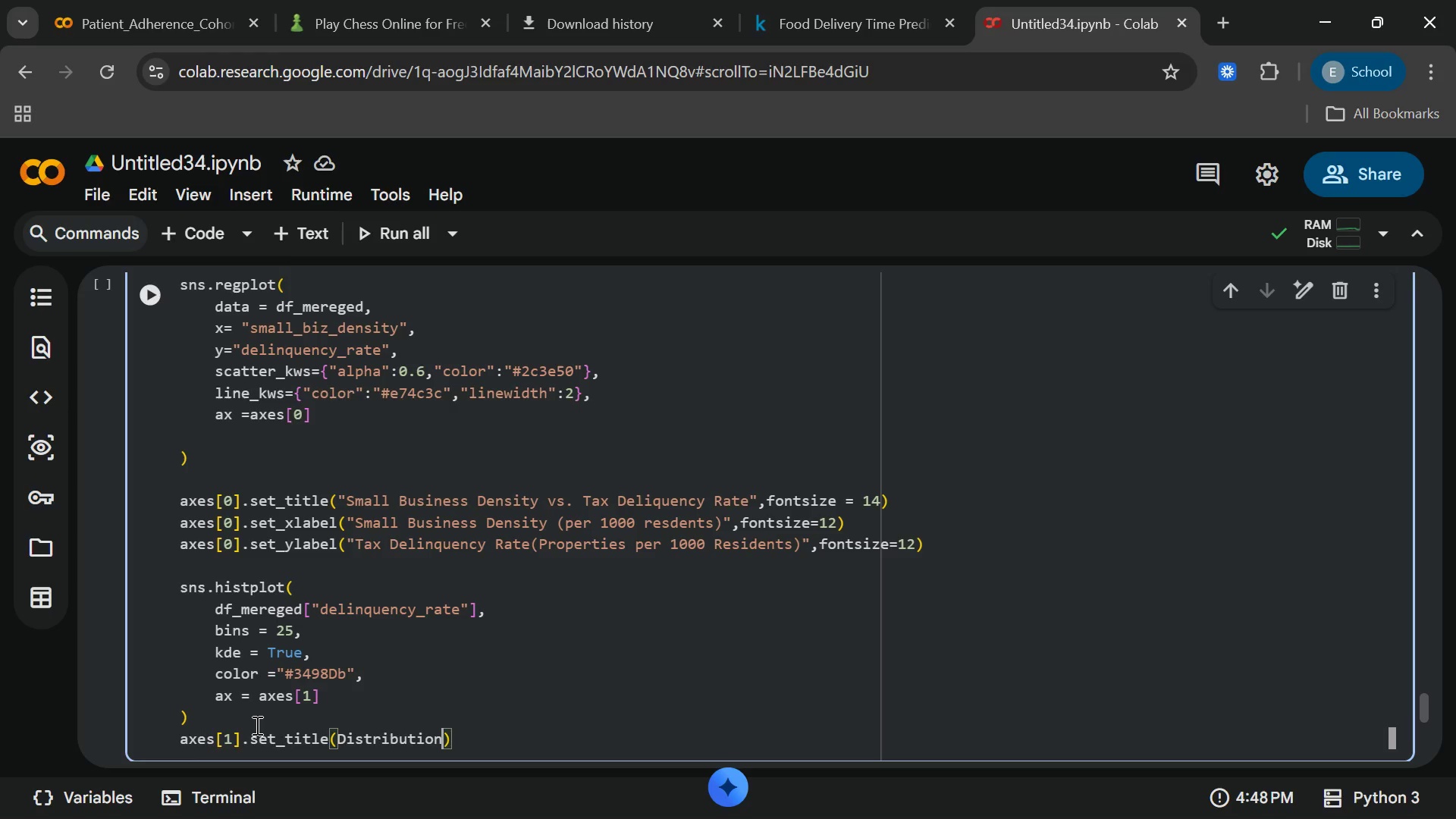 
key(Enter)
 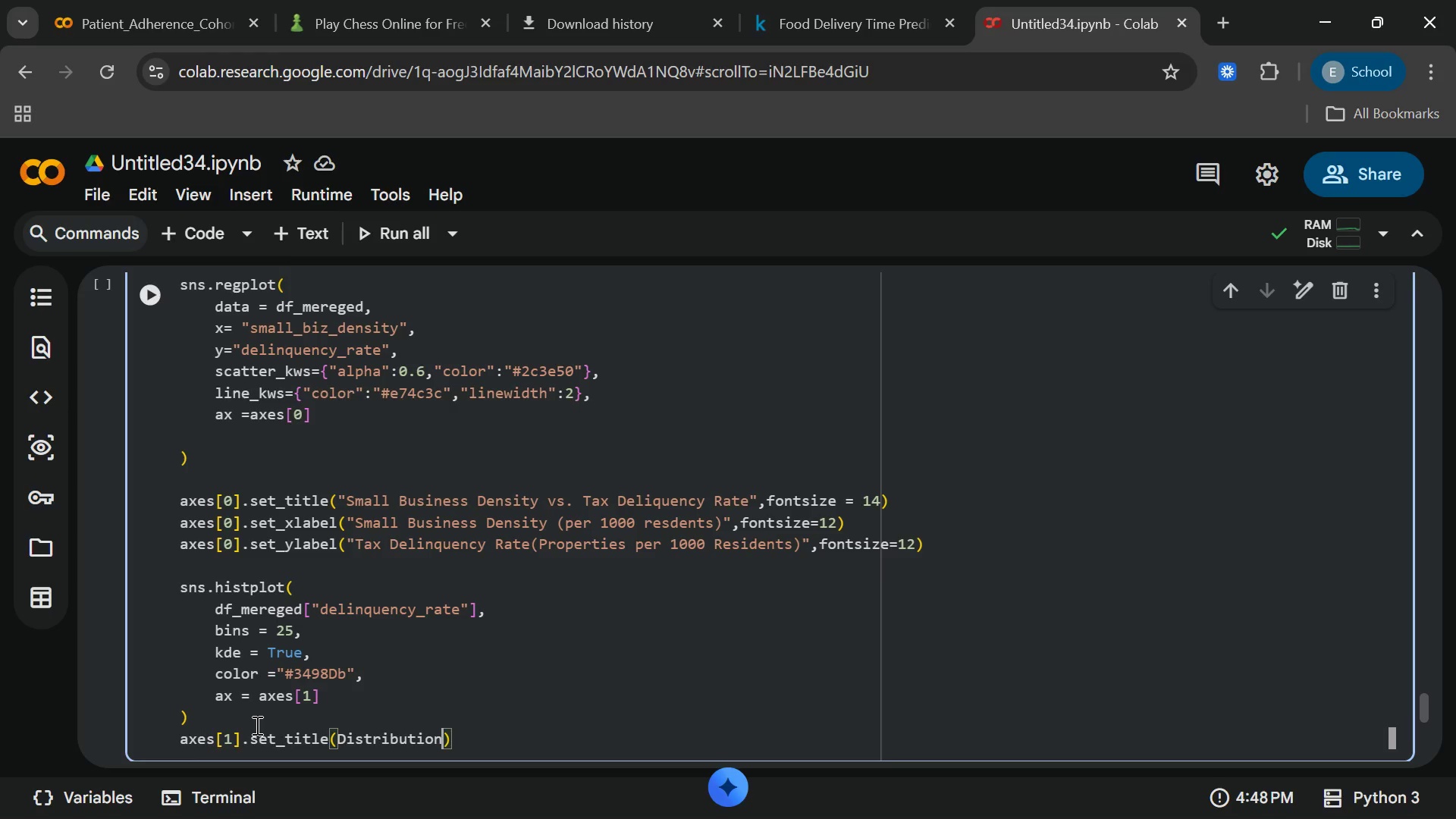 
type( of tax Delinq)
 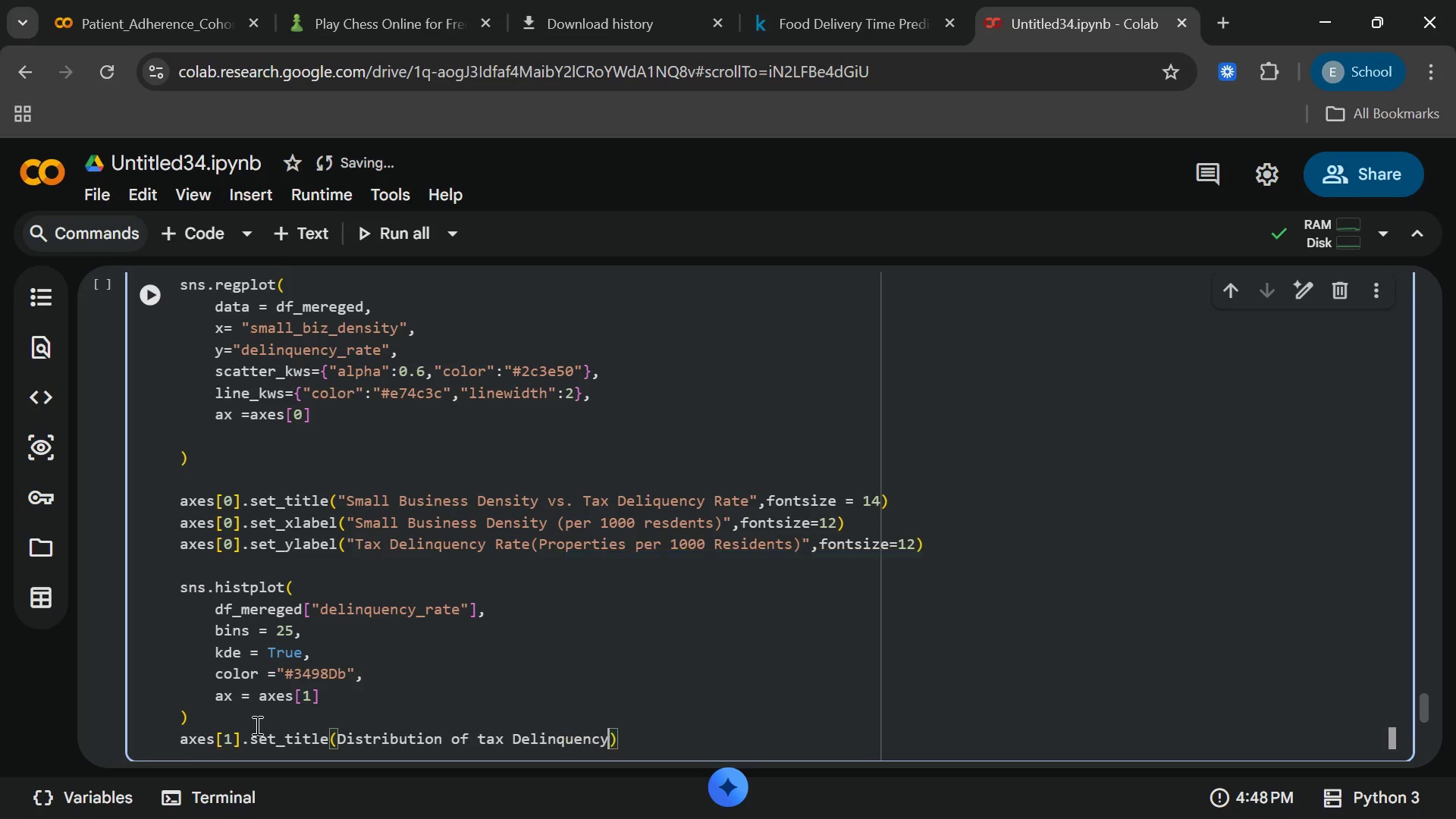 
key(Enter)
 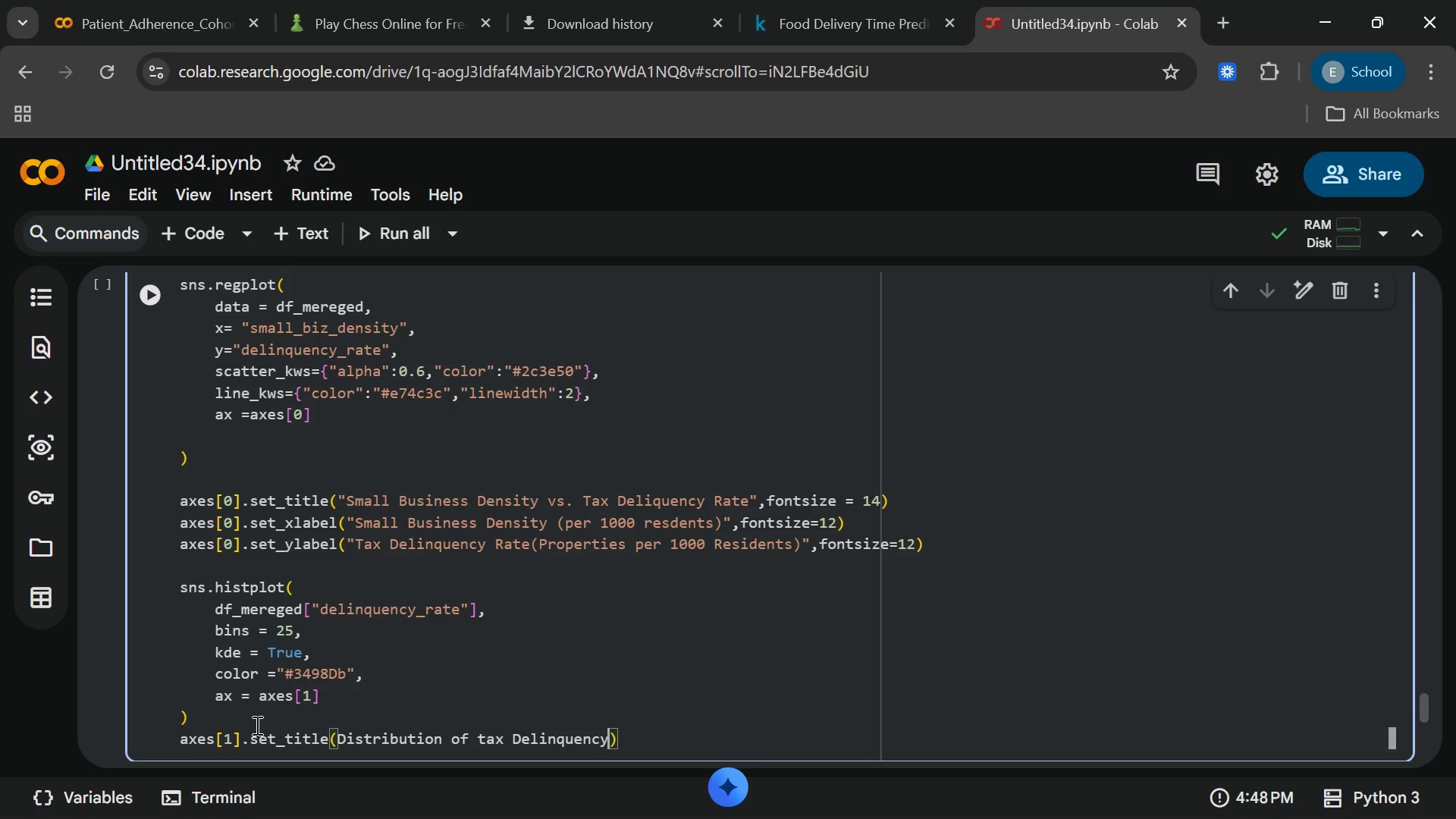 
type( Rt)
key(Backspace)
type(ates across Nyc)
 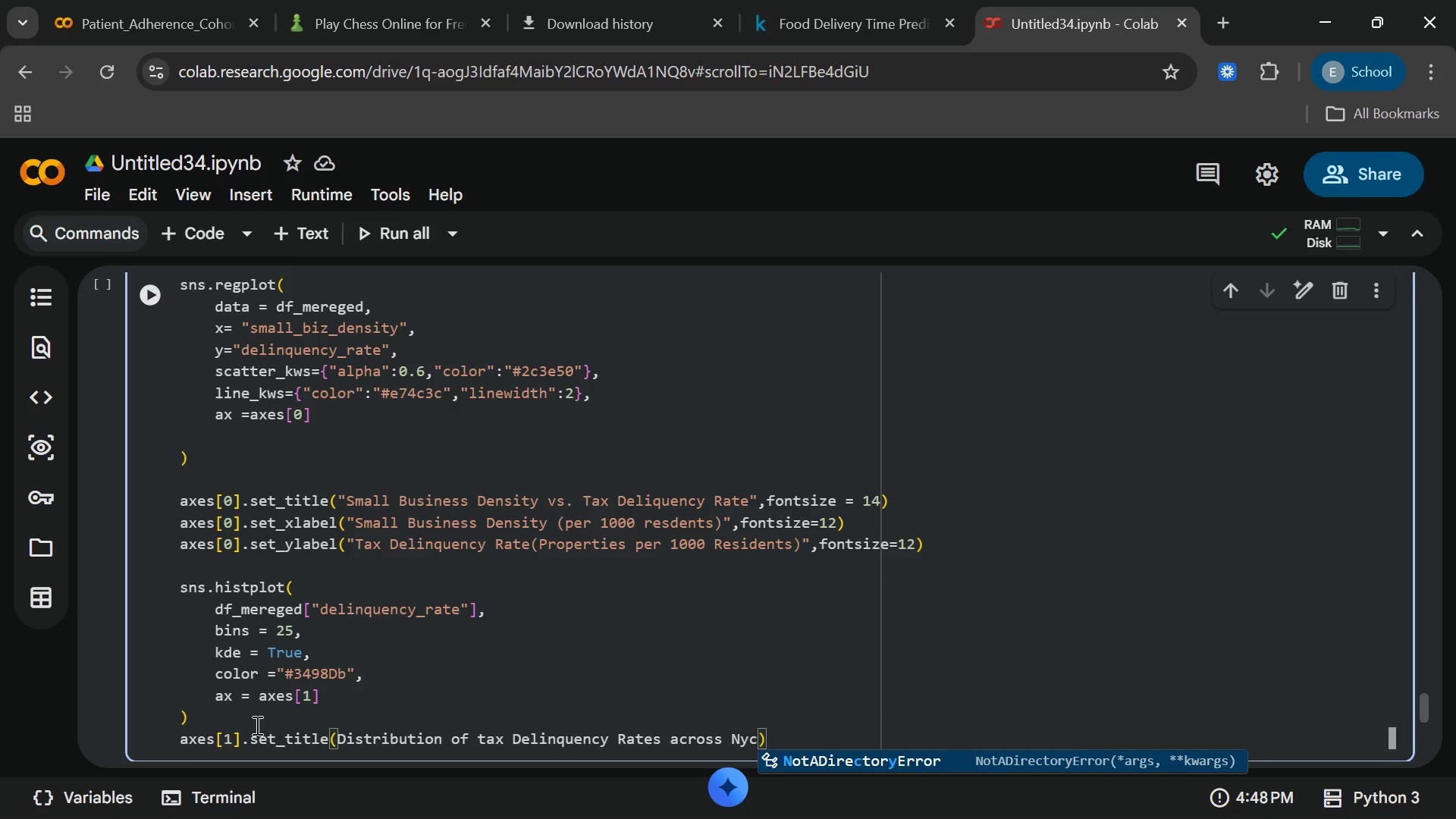 
type( Zip)
key(Backspace)
key(Backspace)
type(IP codes )
 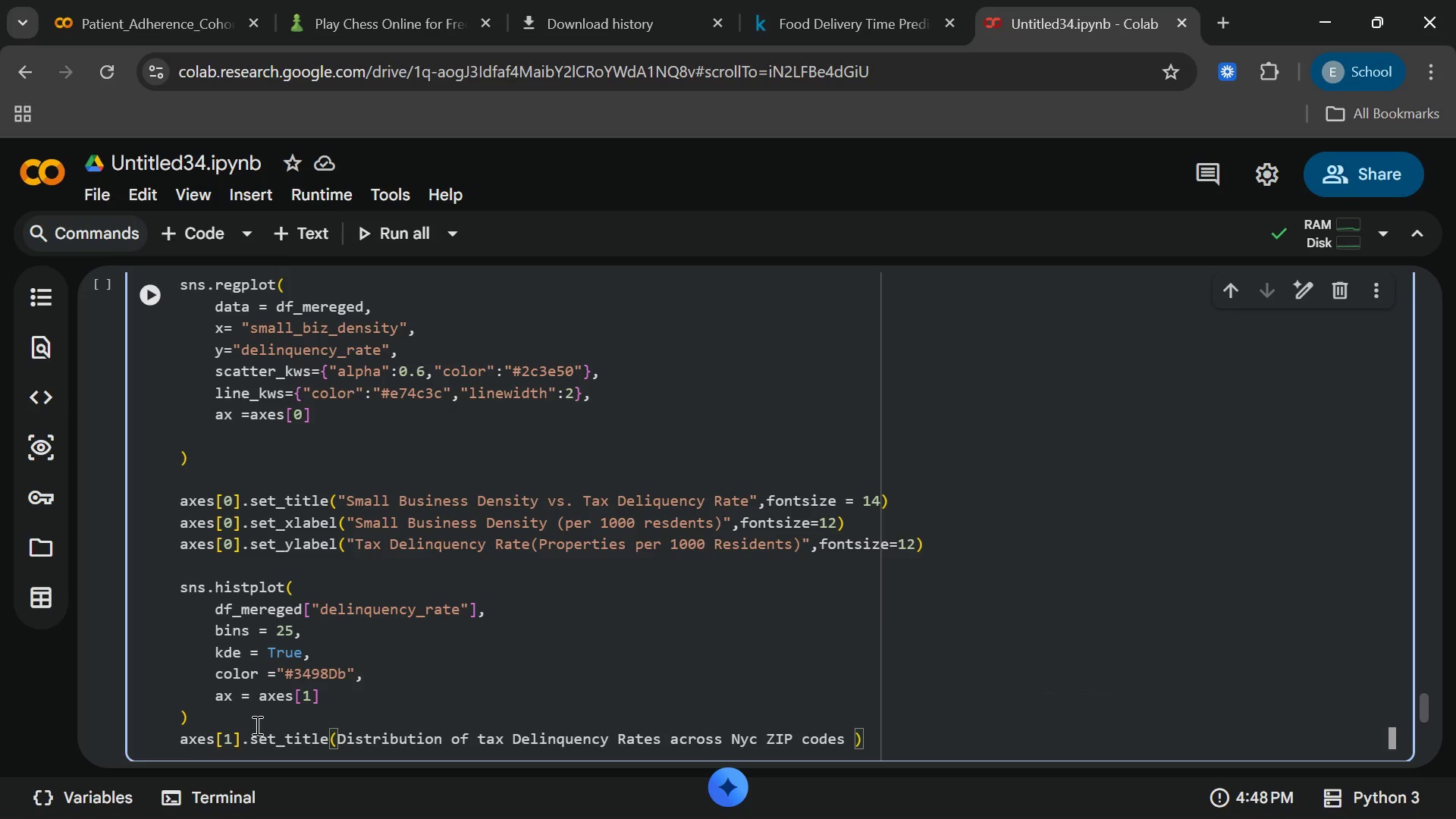 
wait(7.86)
 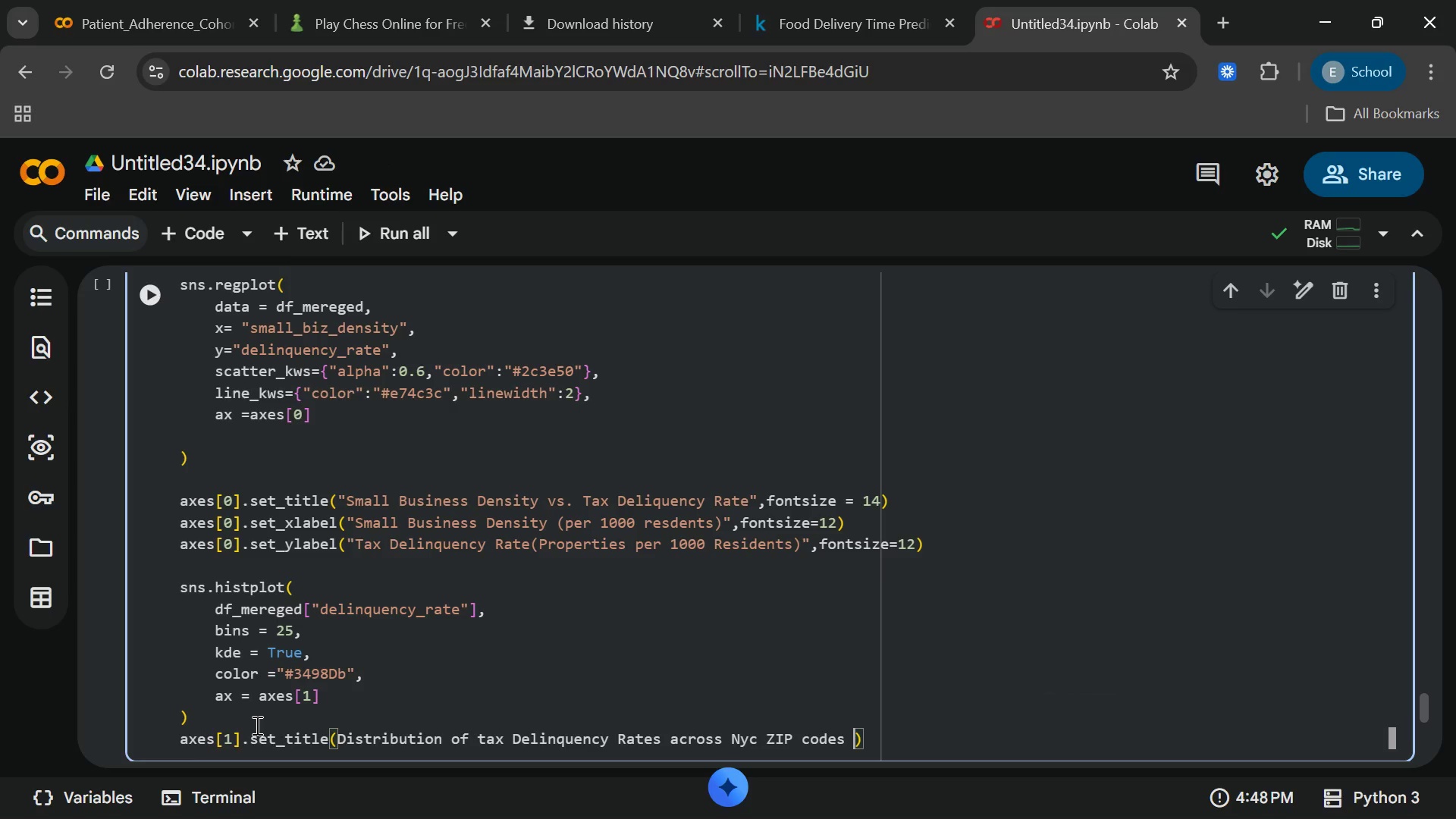 
key(Shift+ShiftRight)
 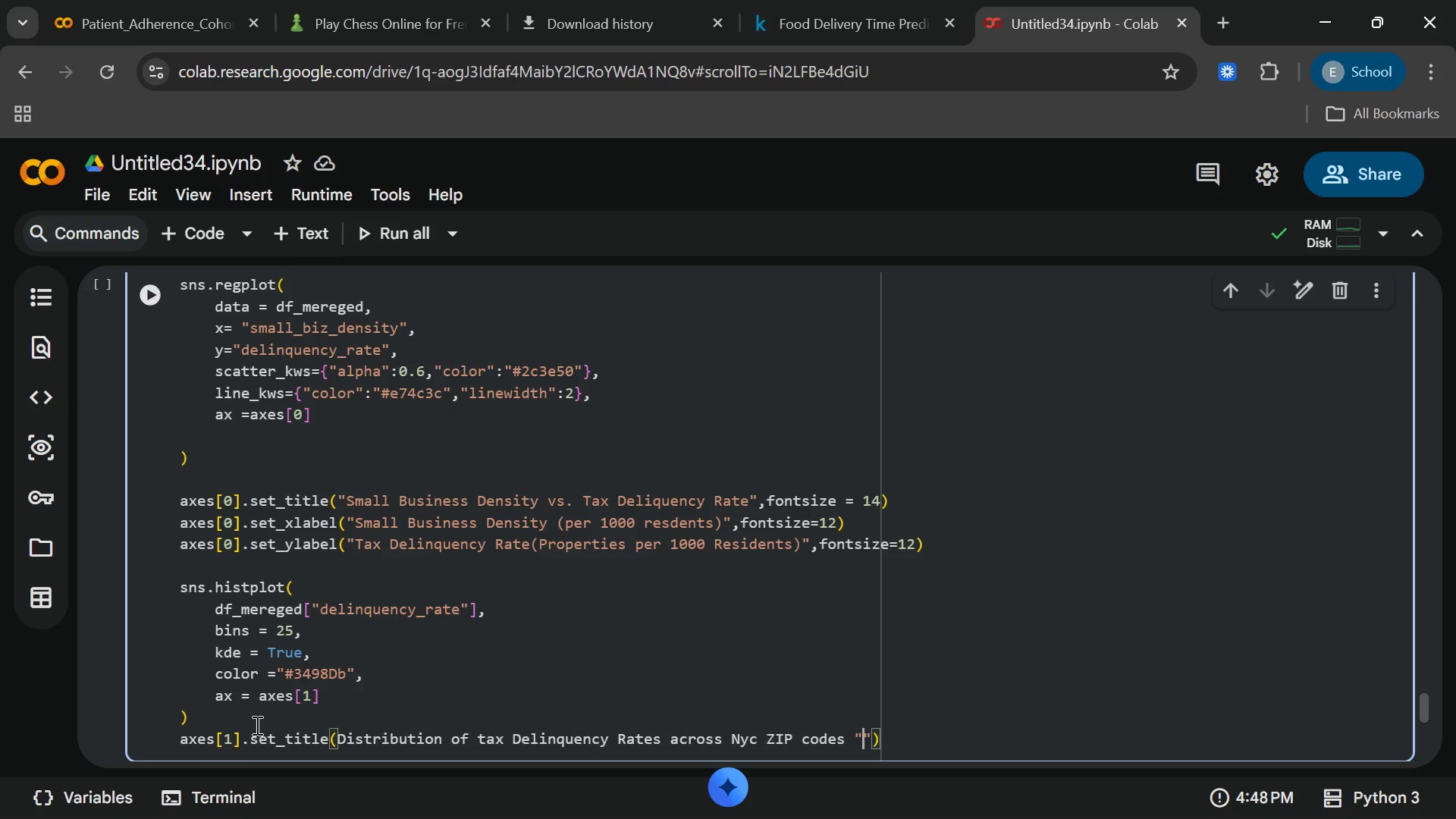 
key(Shift+Quote)
 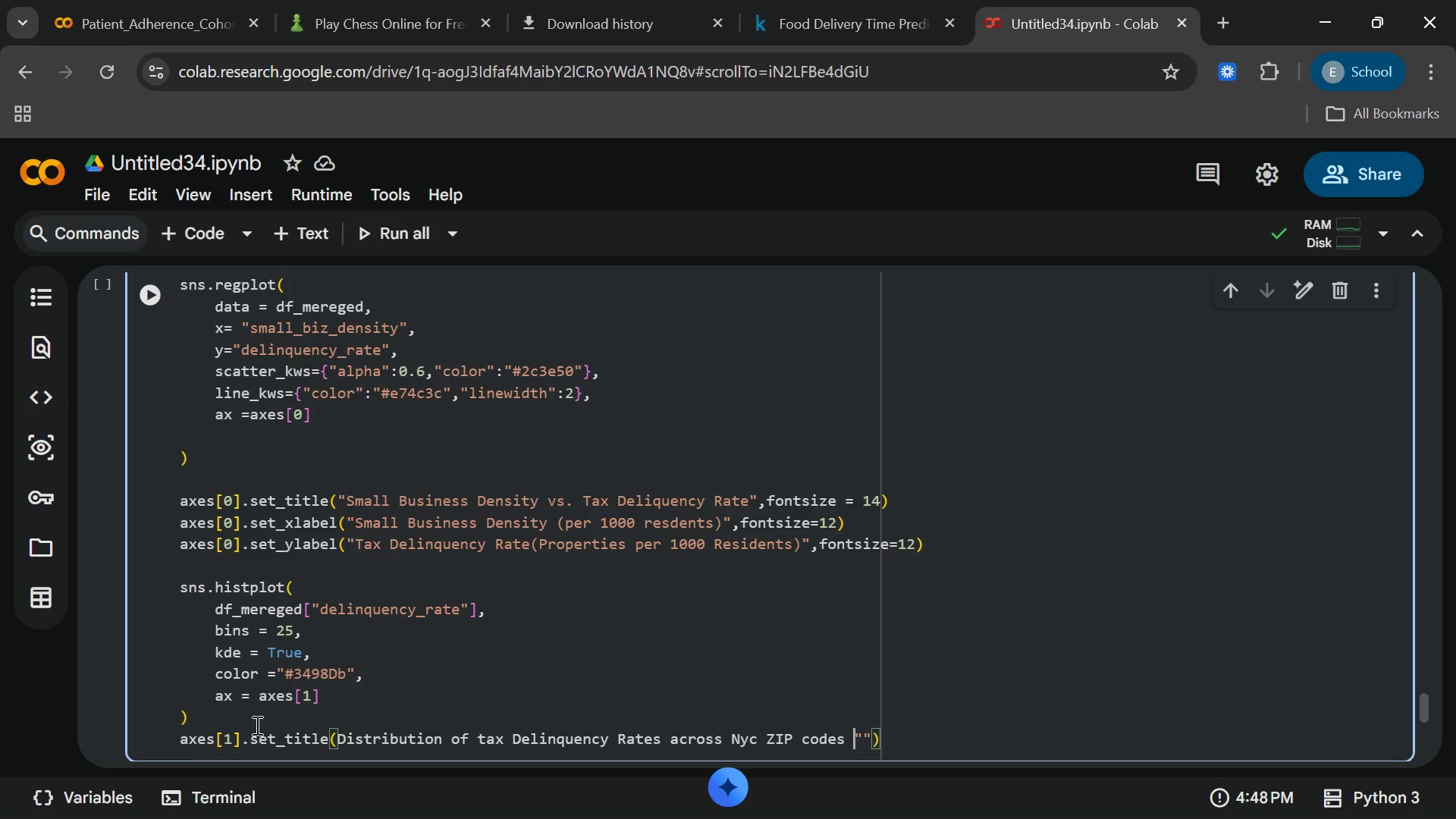 
hold_key(key=ArrowLeft, duration=1.16)
 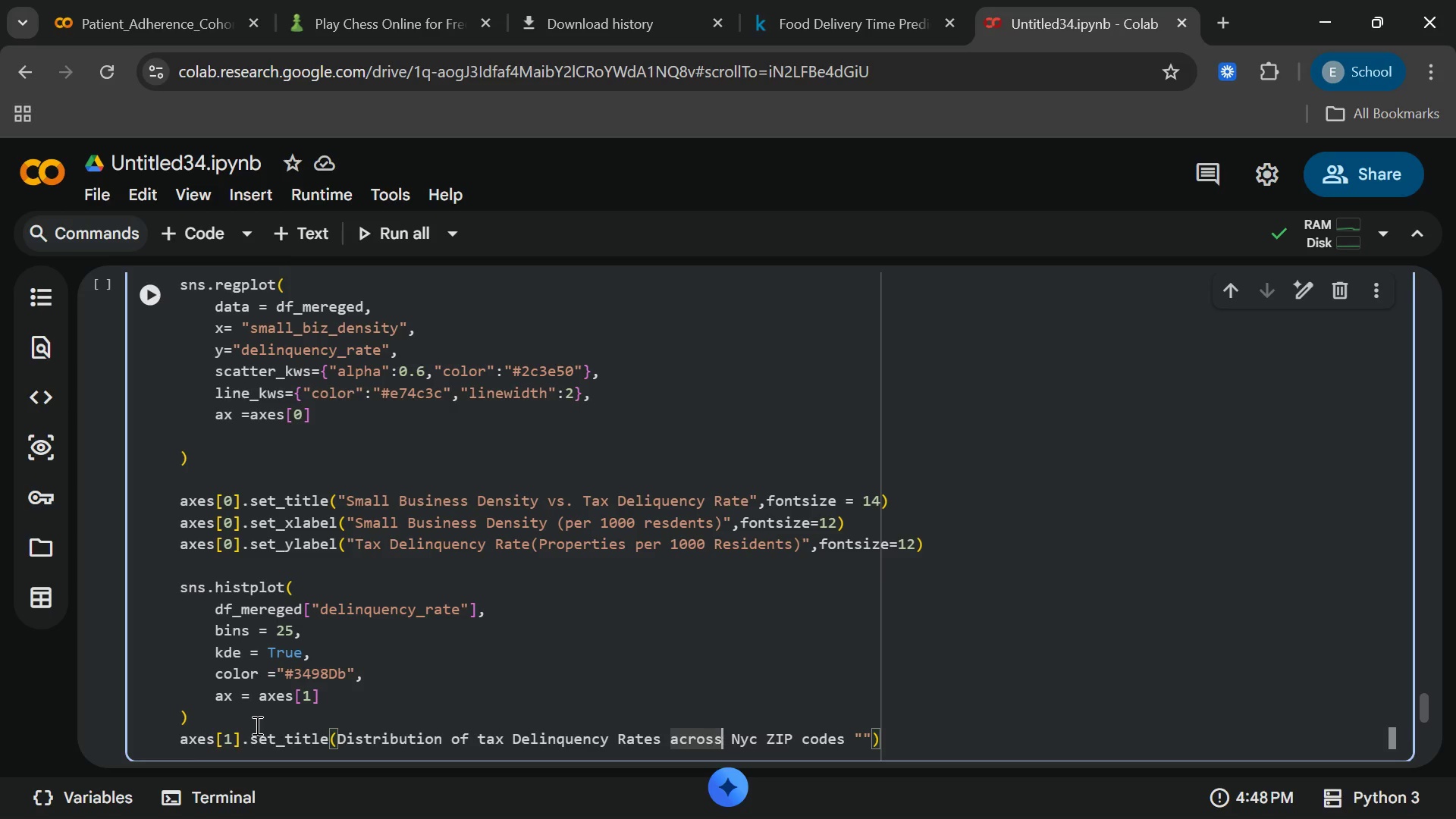 
hold_key(key=ArrowRight, duration=0.8)
 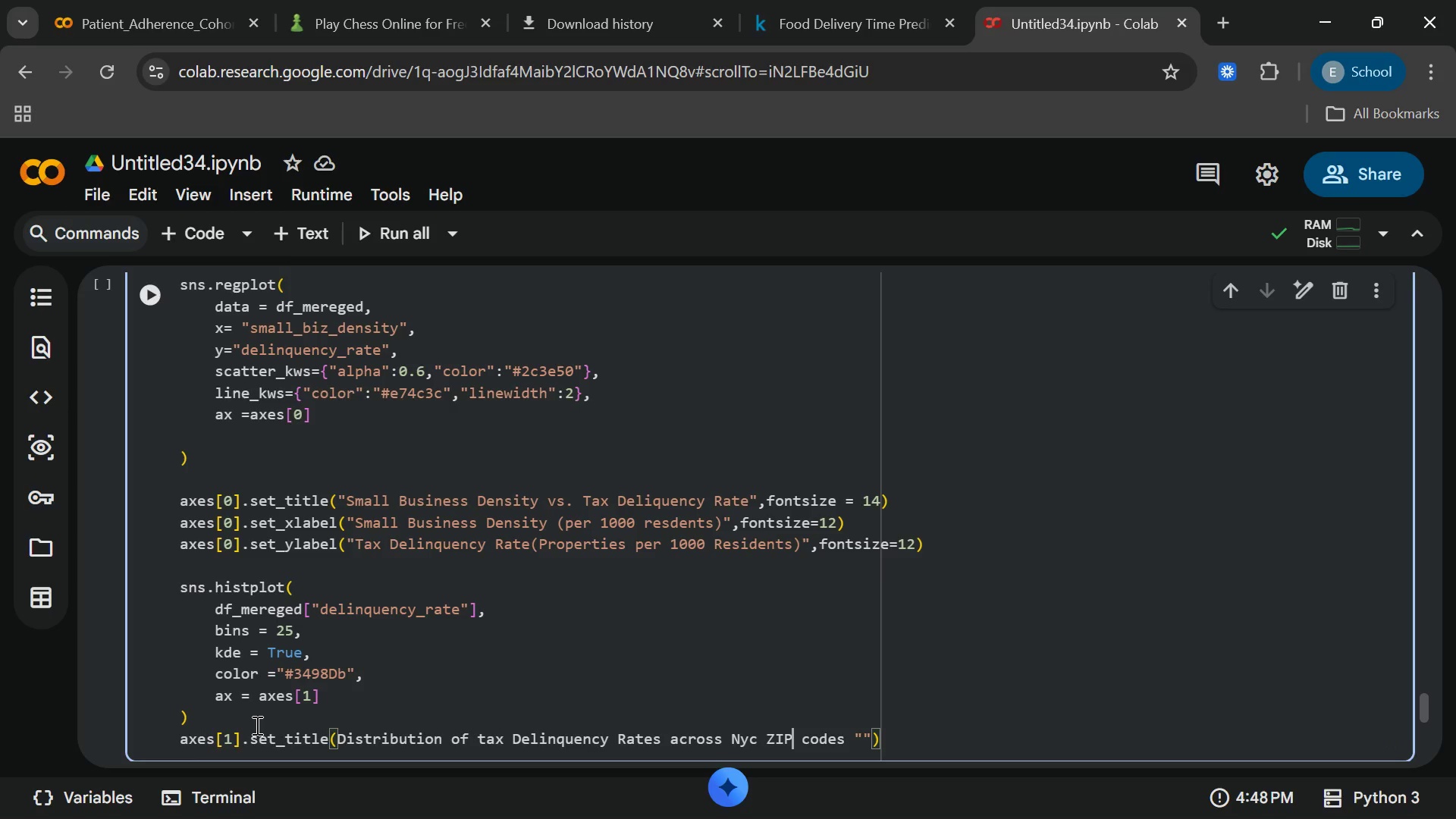 
key(ArrowRight)
 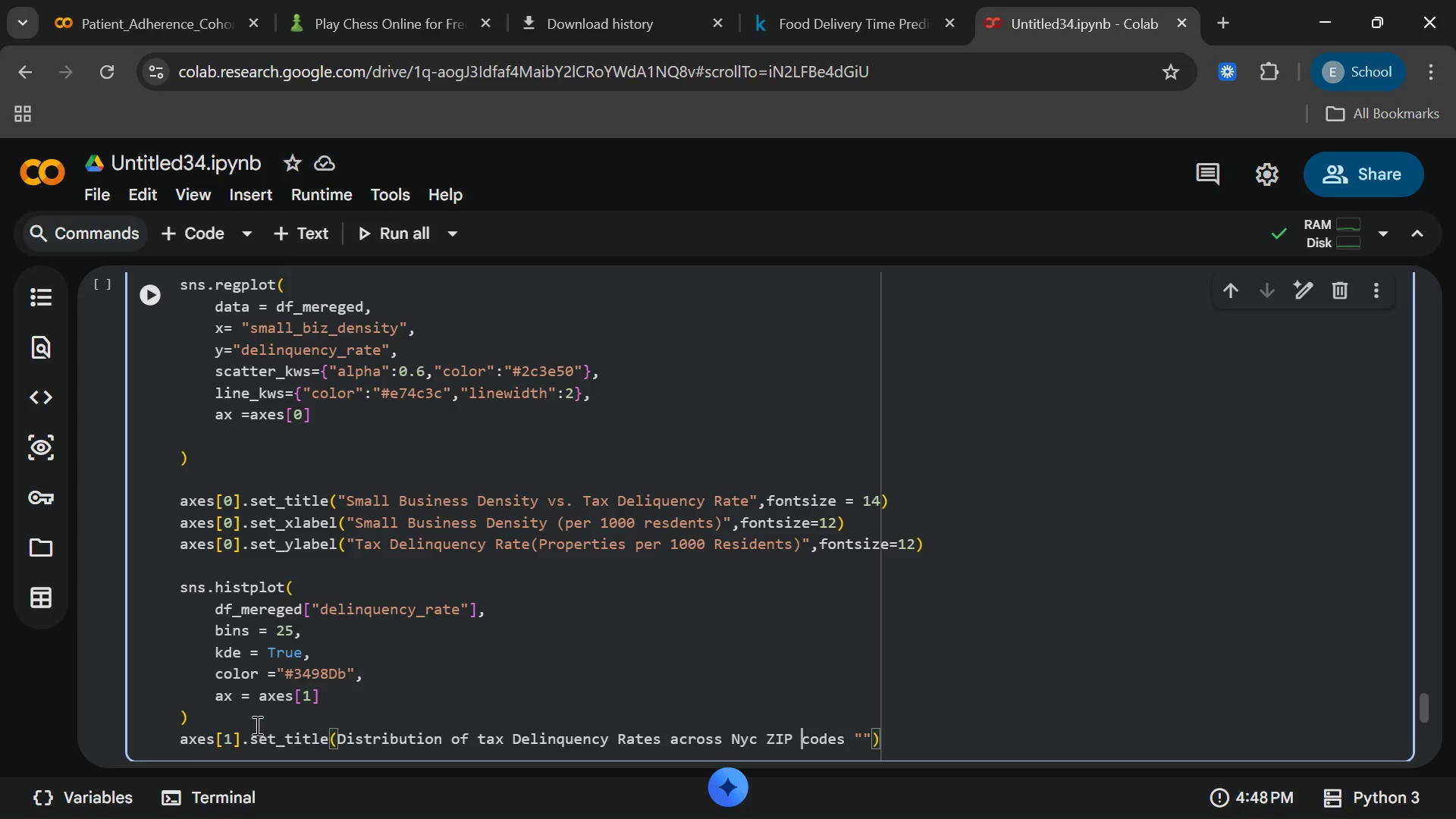 
key(ArrowRight)
 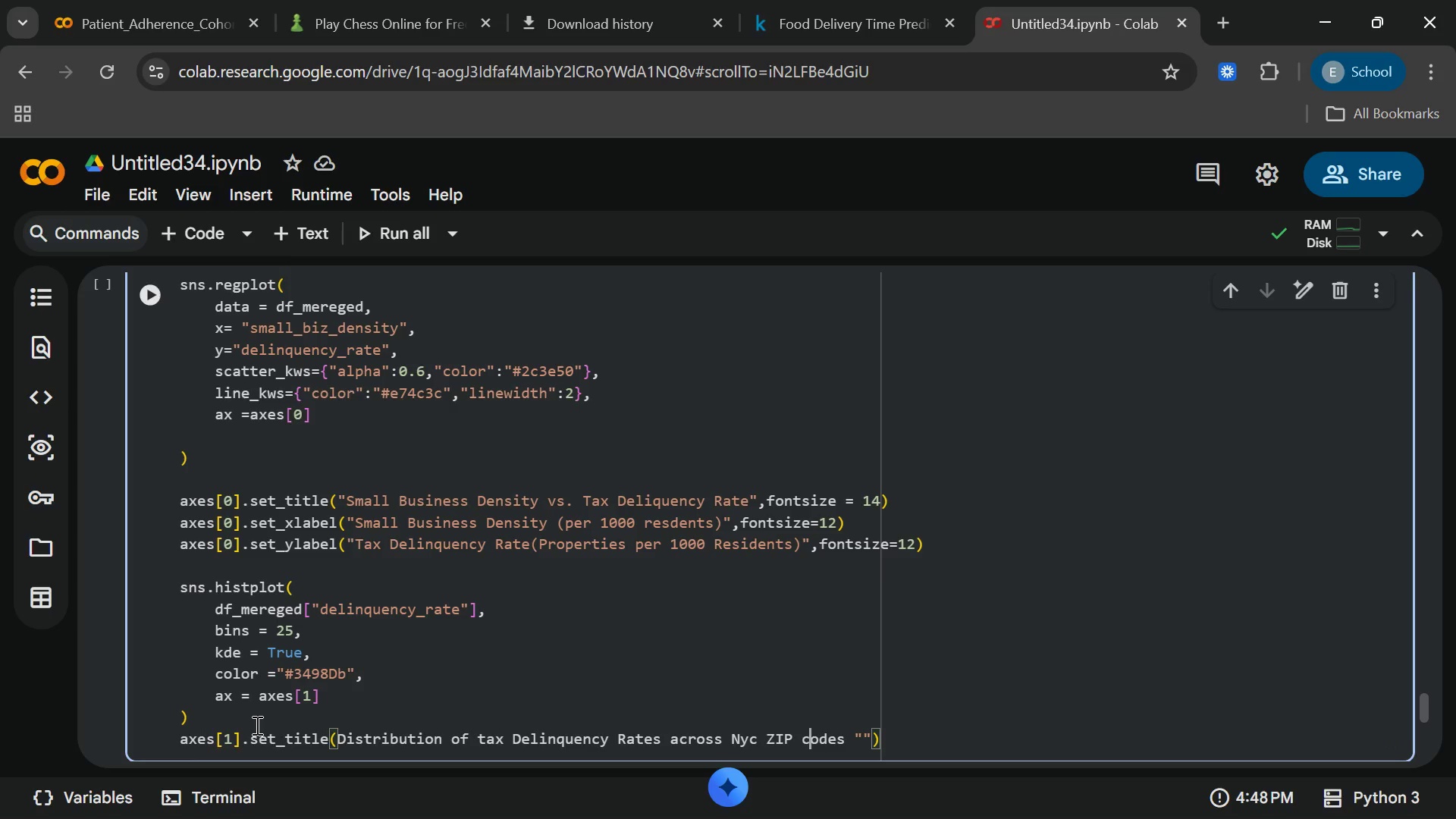 
key(ArrowRight)
 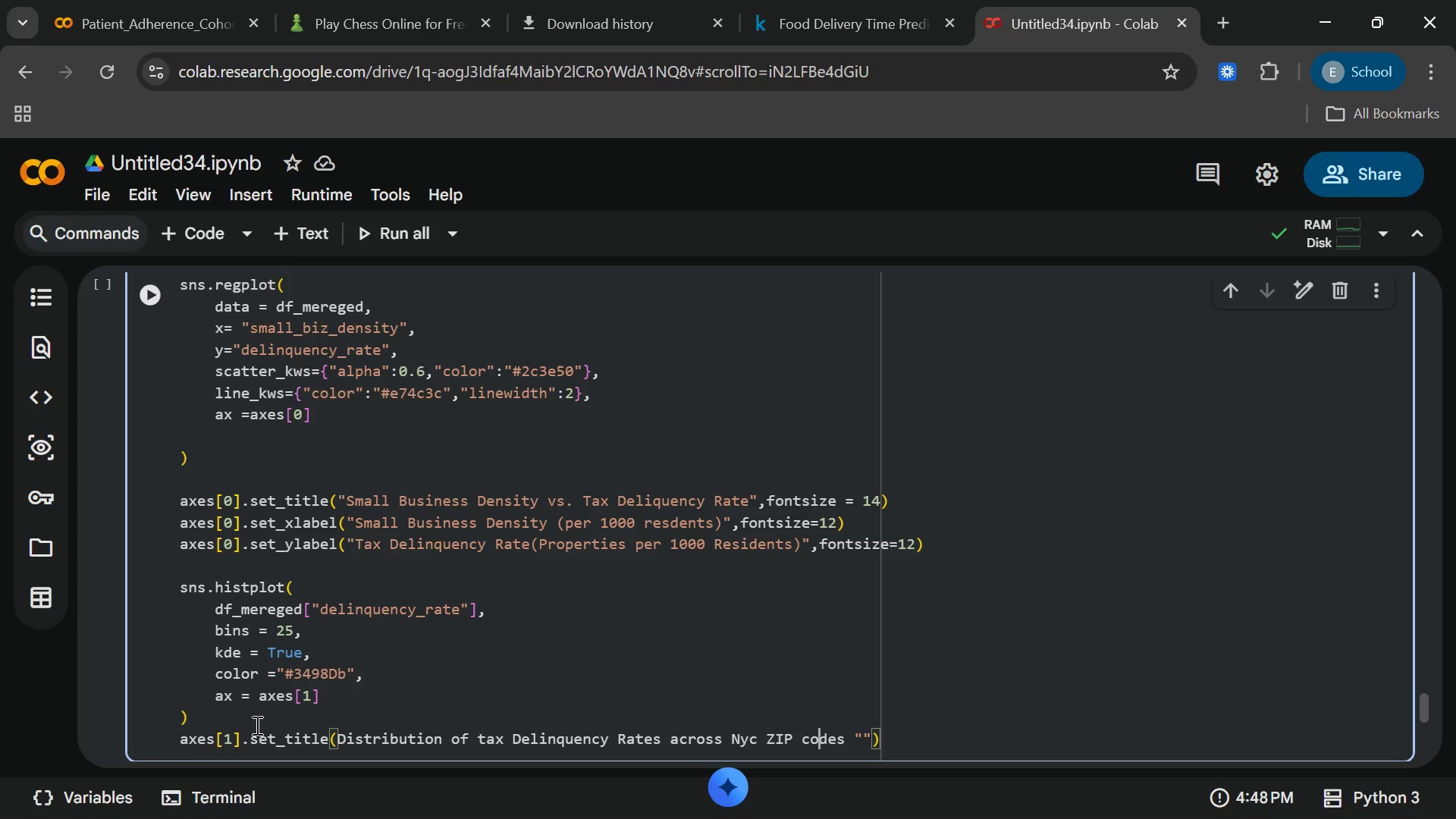 
key(ArrowRight)
 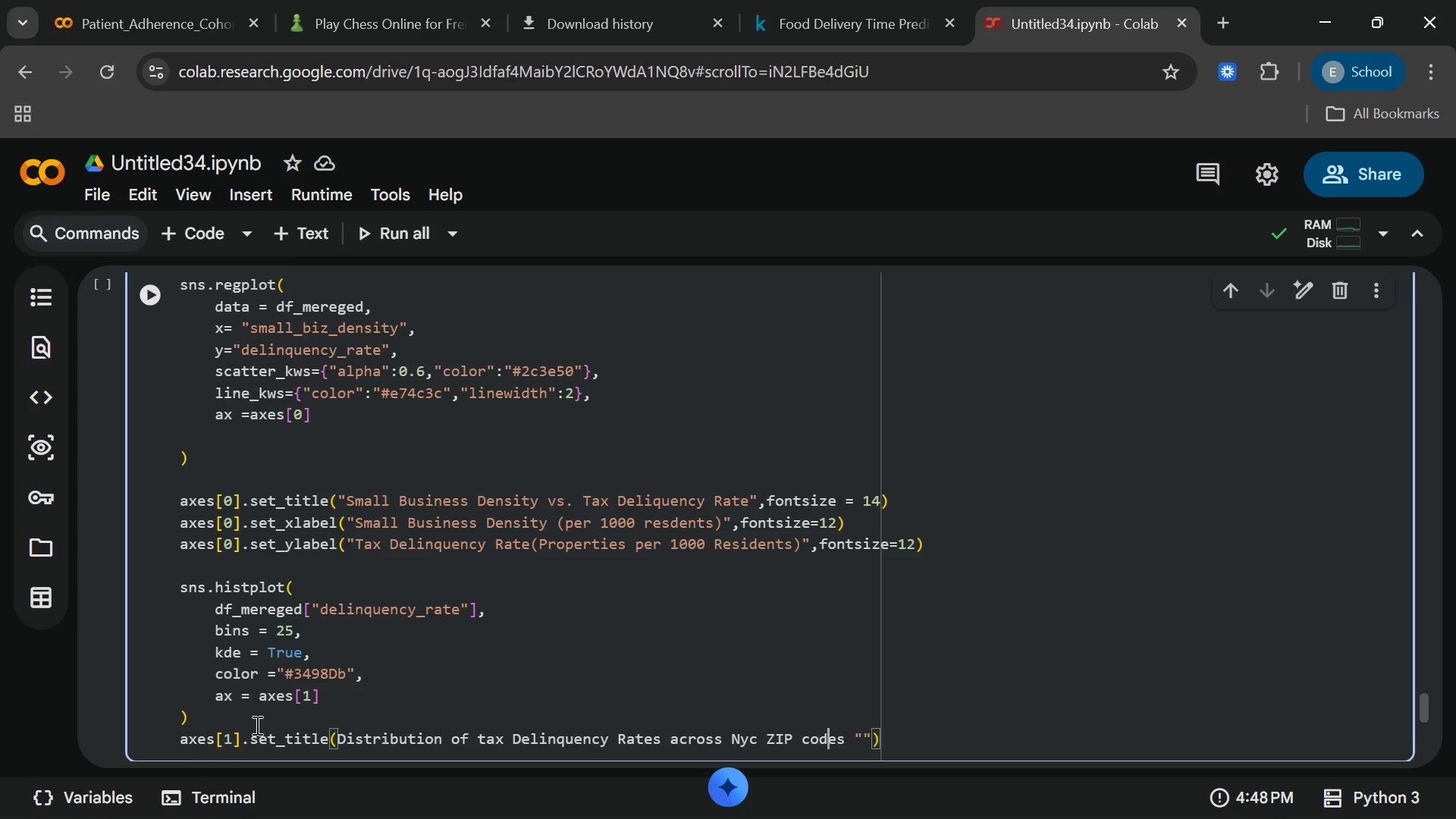 
key(ArrowRight)
 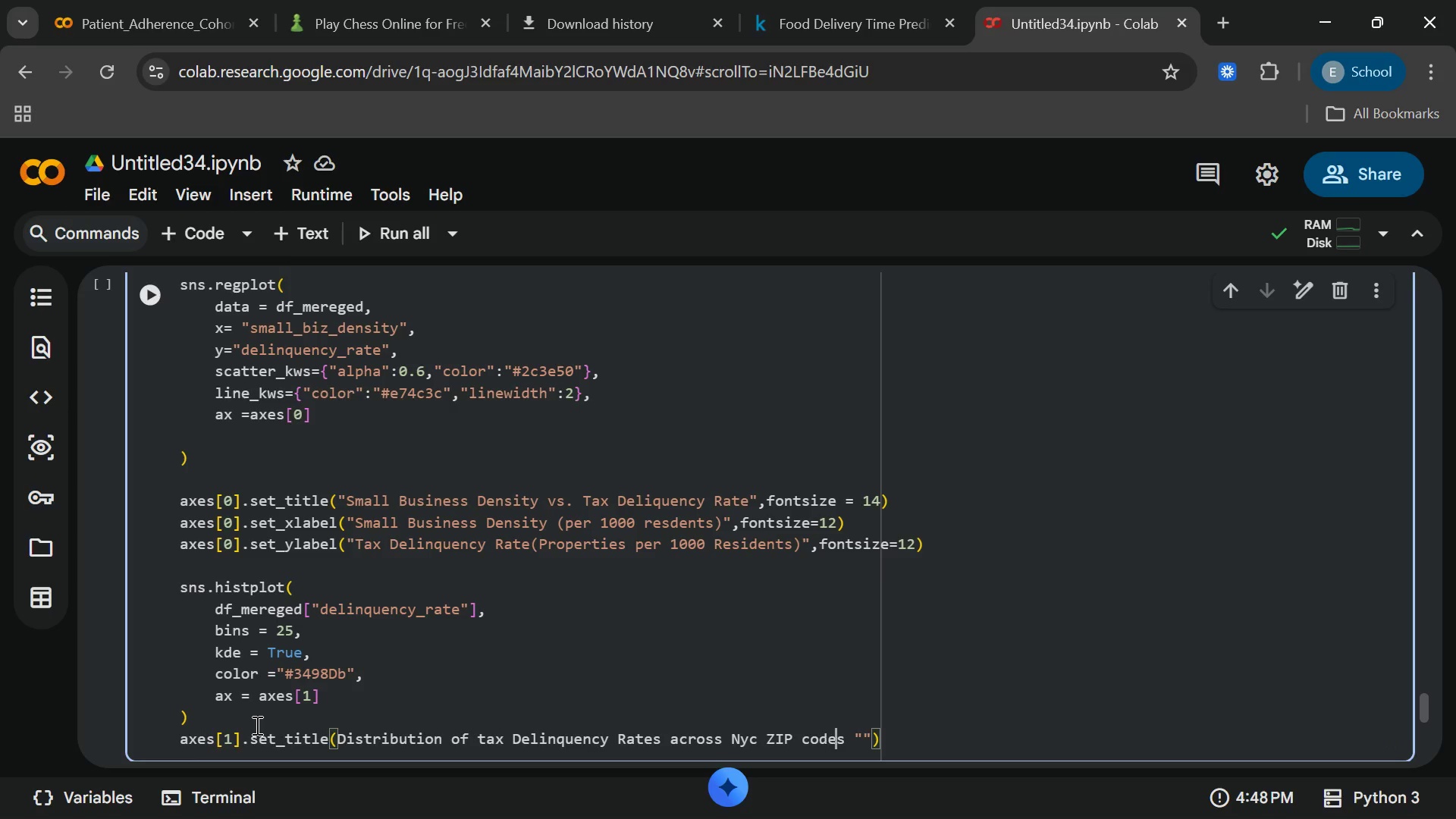 
key(ArrowRight)
 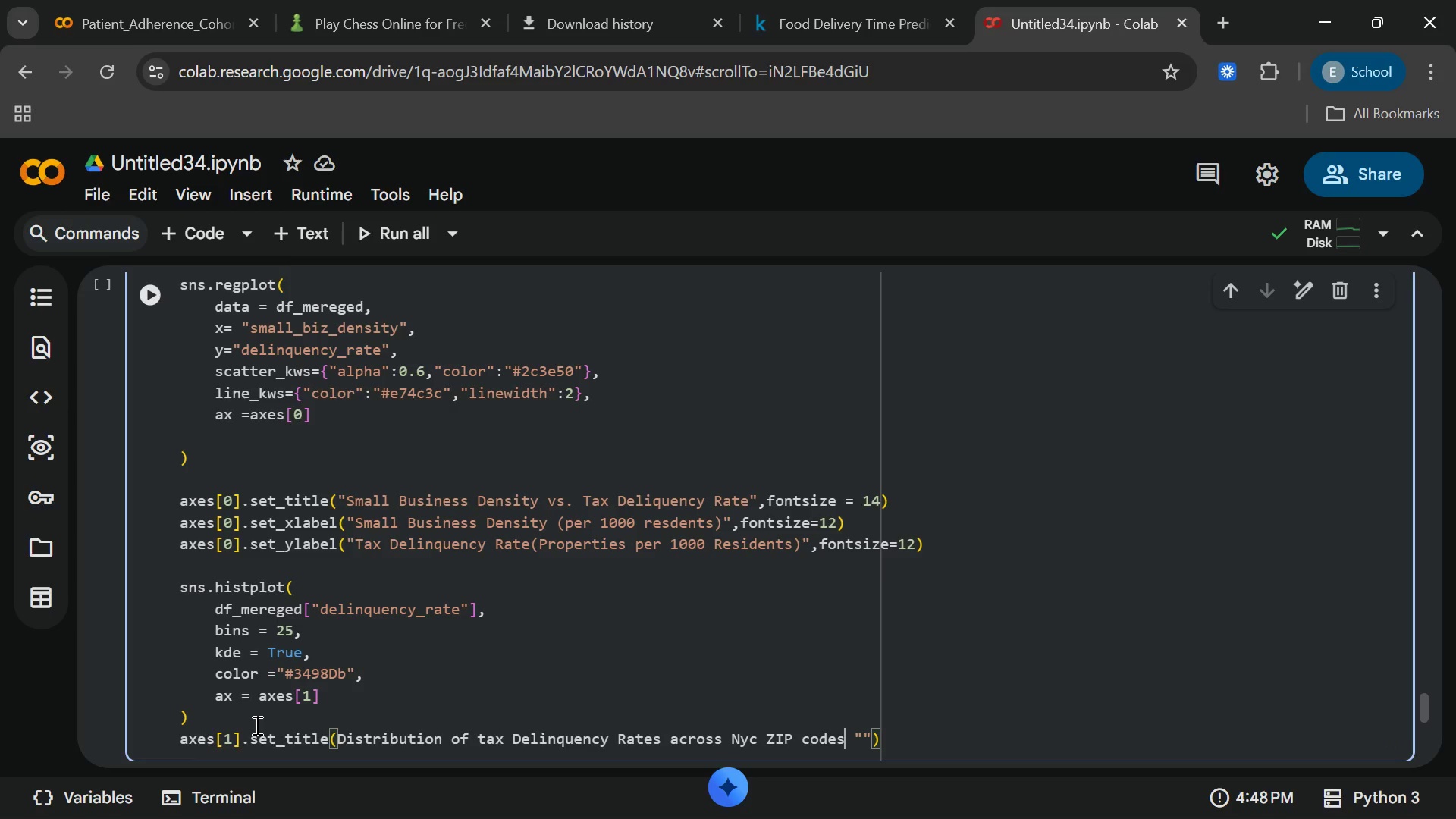 
key(ArrowRight)
 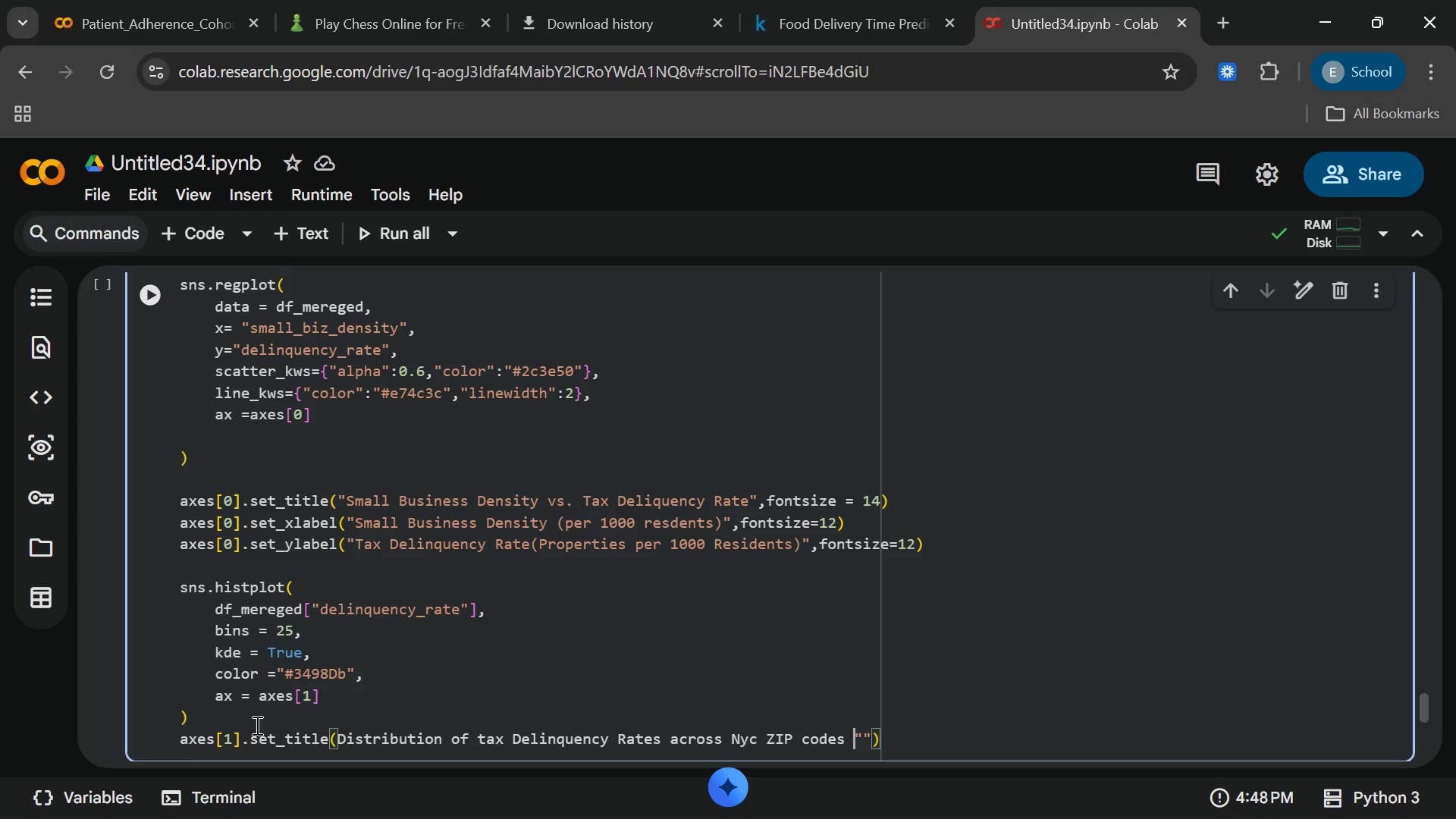 
key(ArrowRight)
 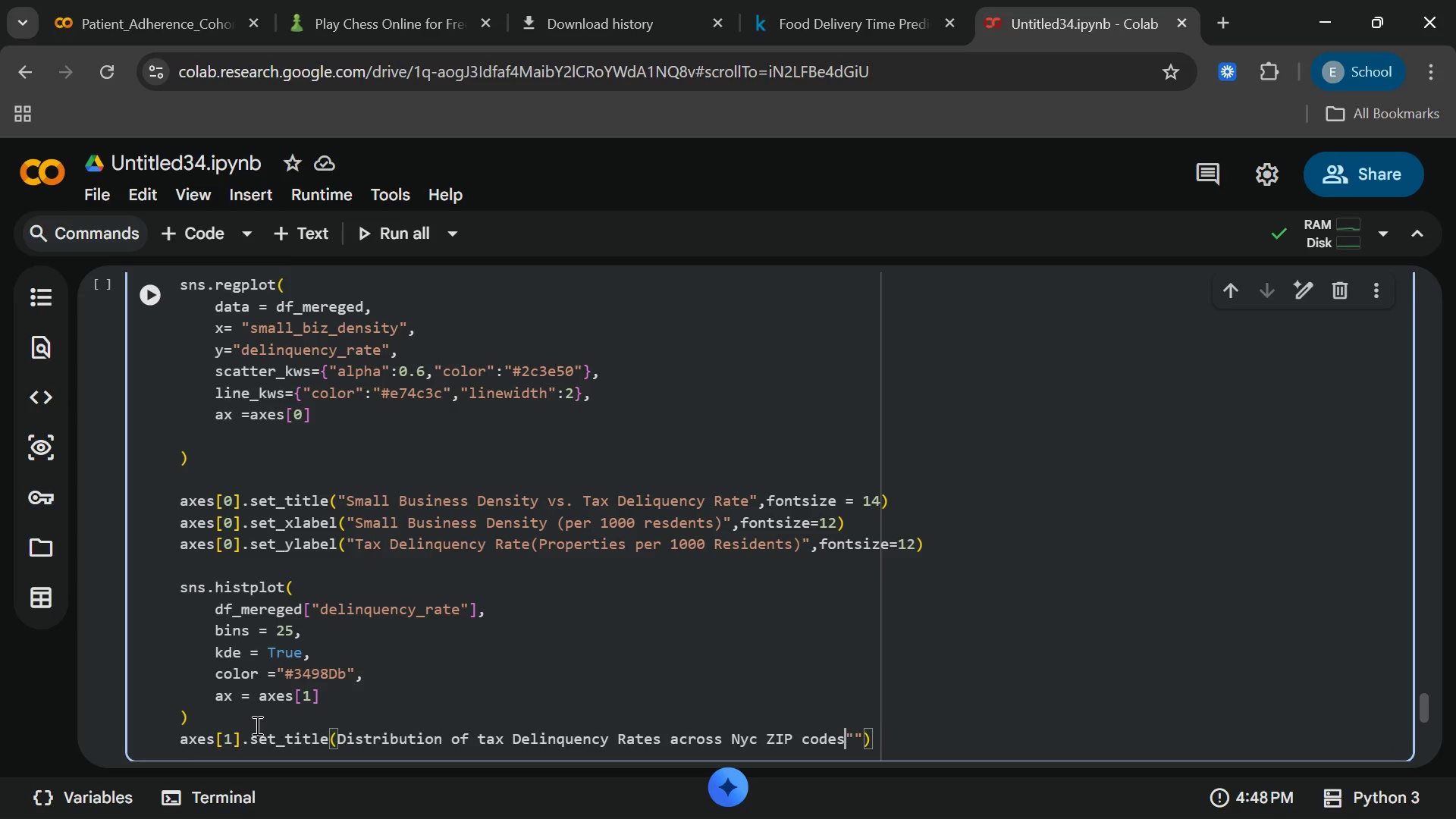 
key(Backspace)
 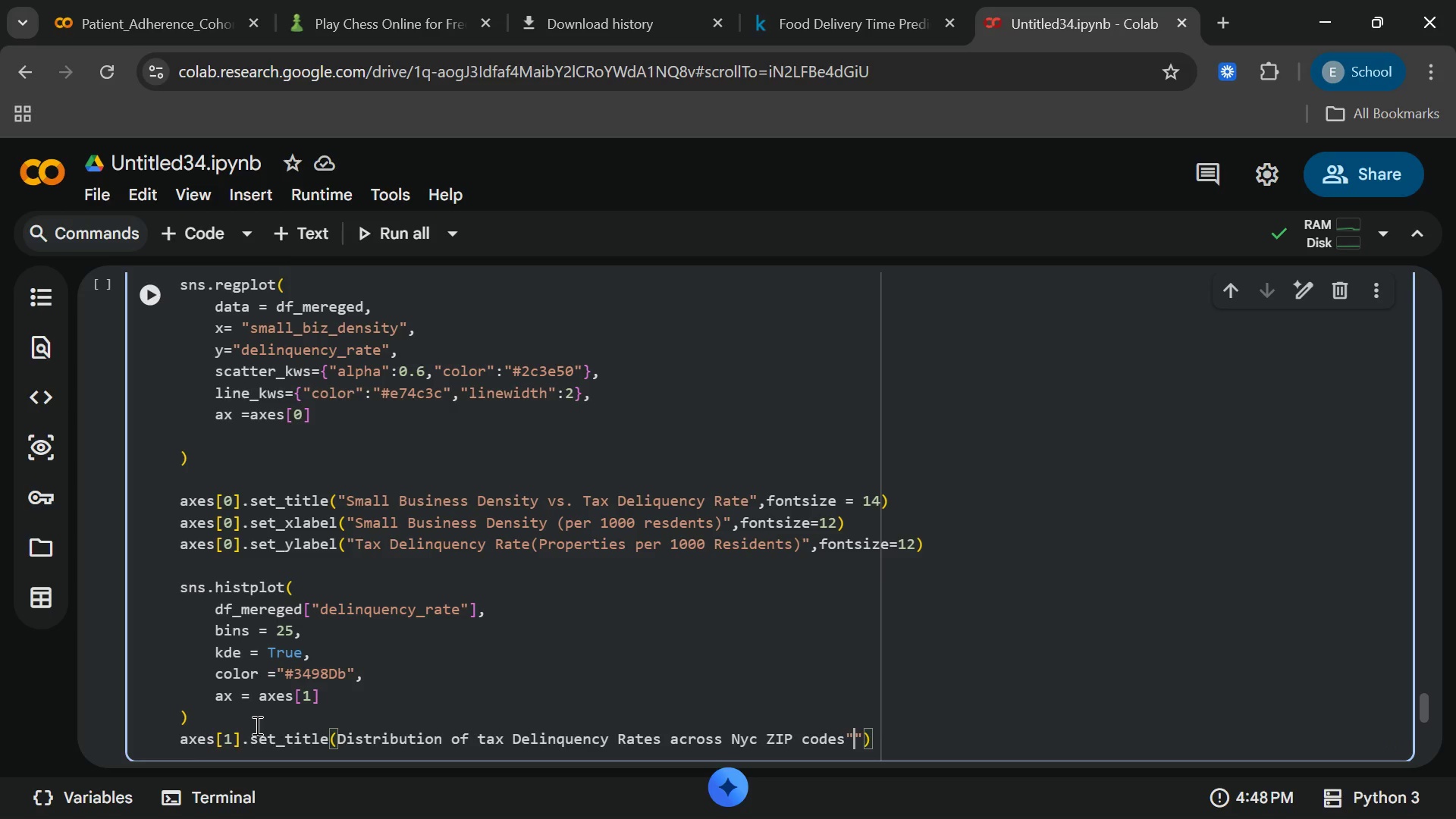 
key(ArrowRight)
 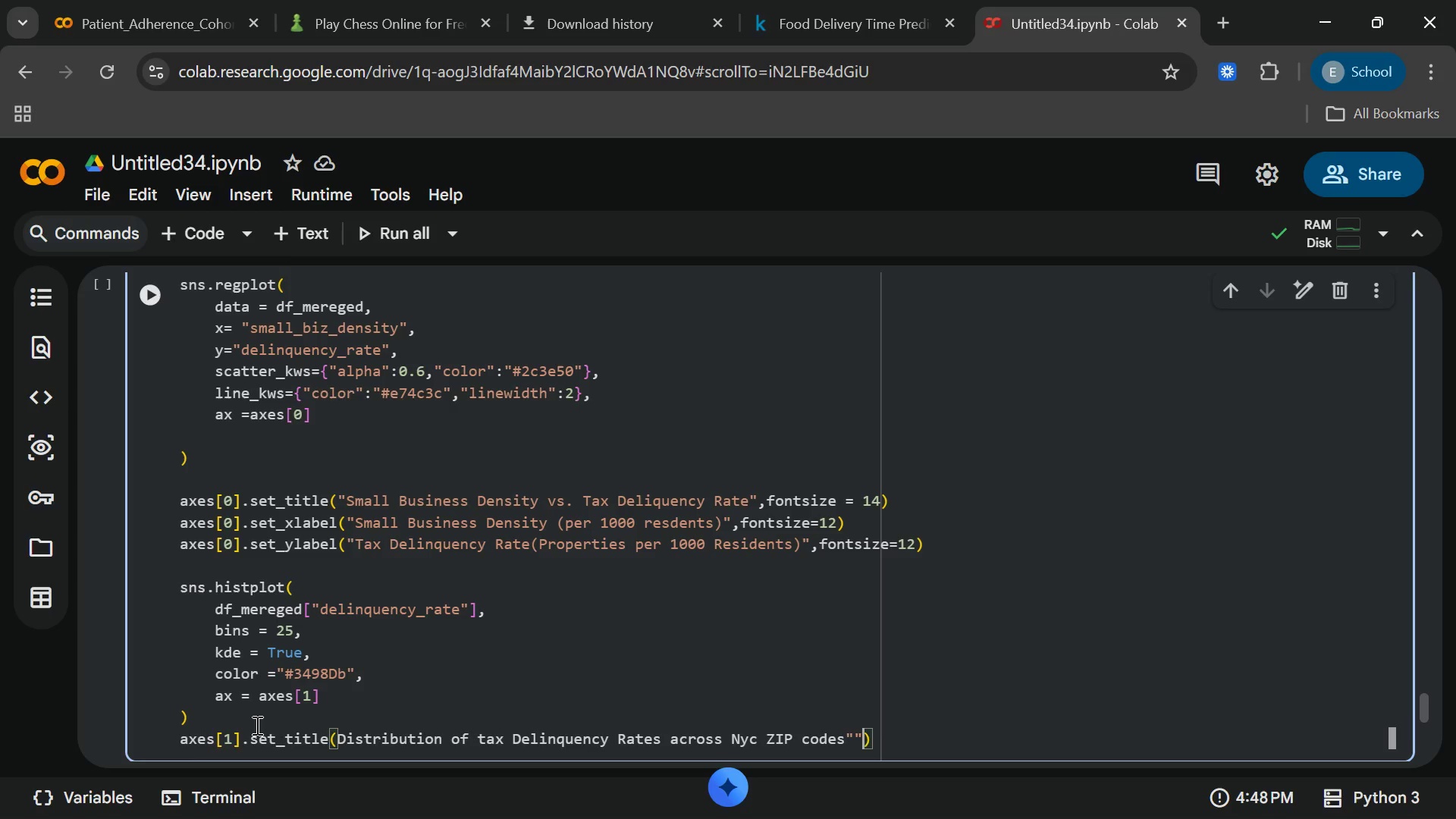 
key(ArrowRight)
 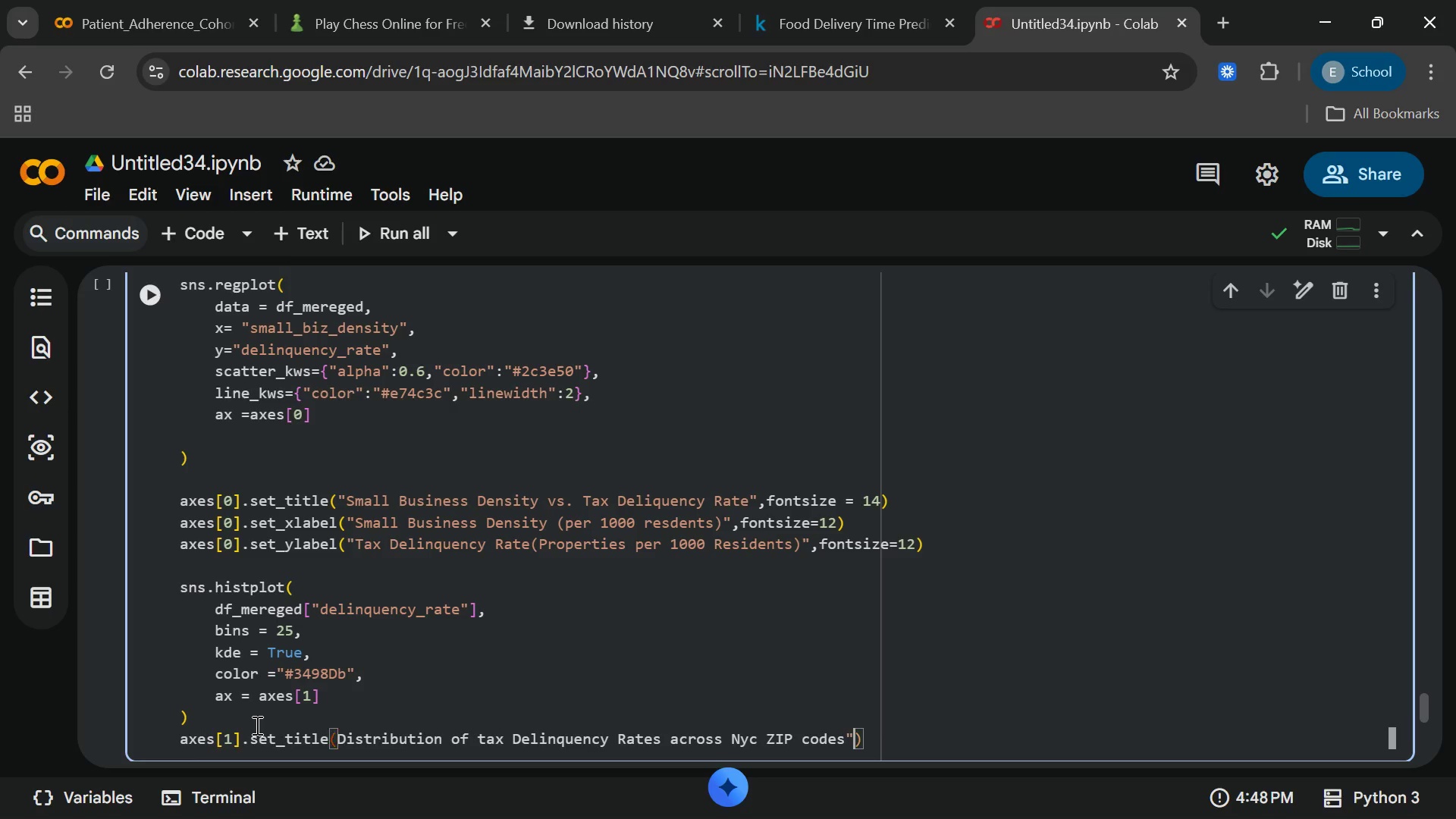 
key(Backspace)
 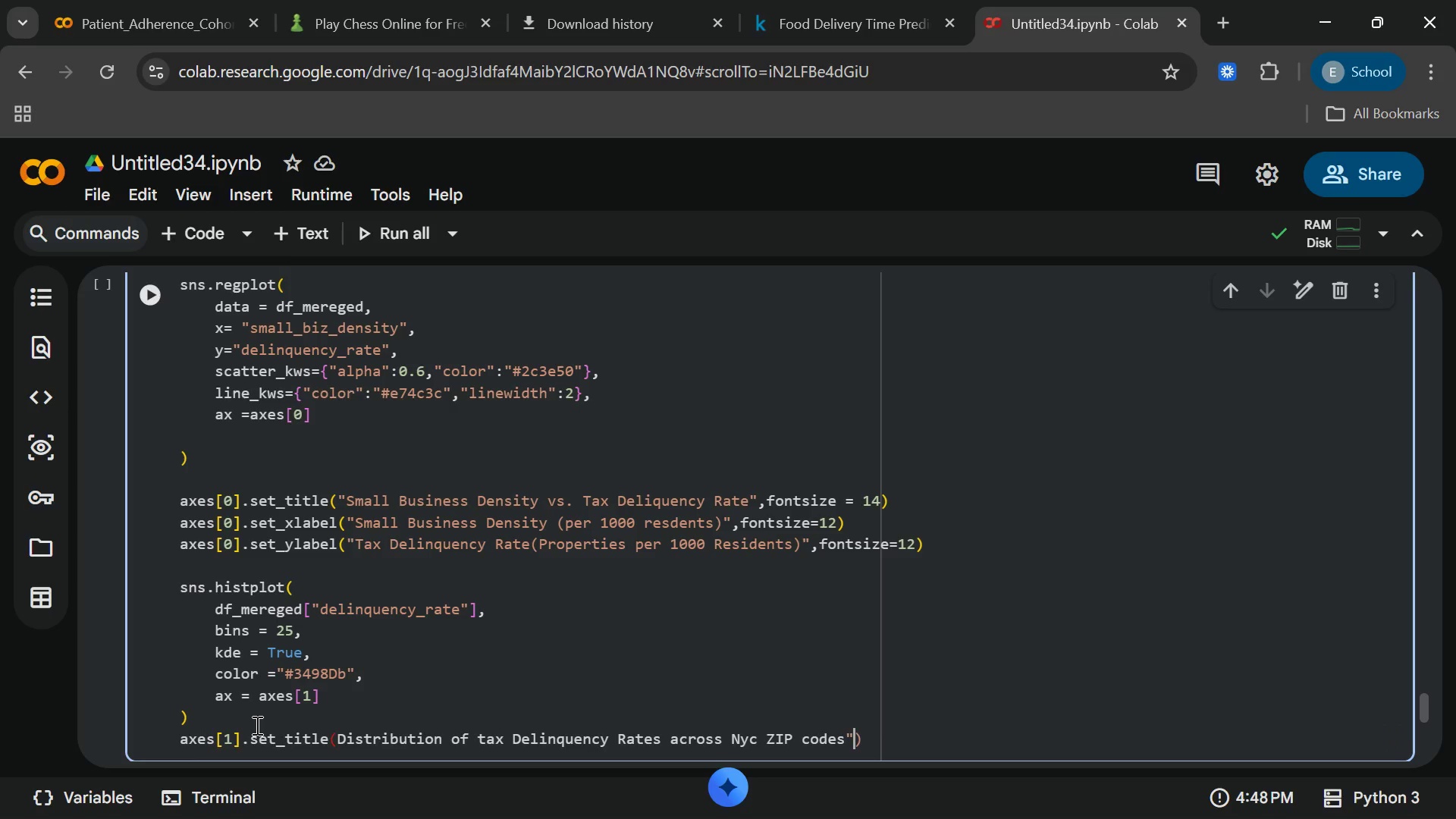 
key(Home)
 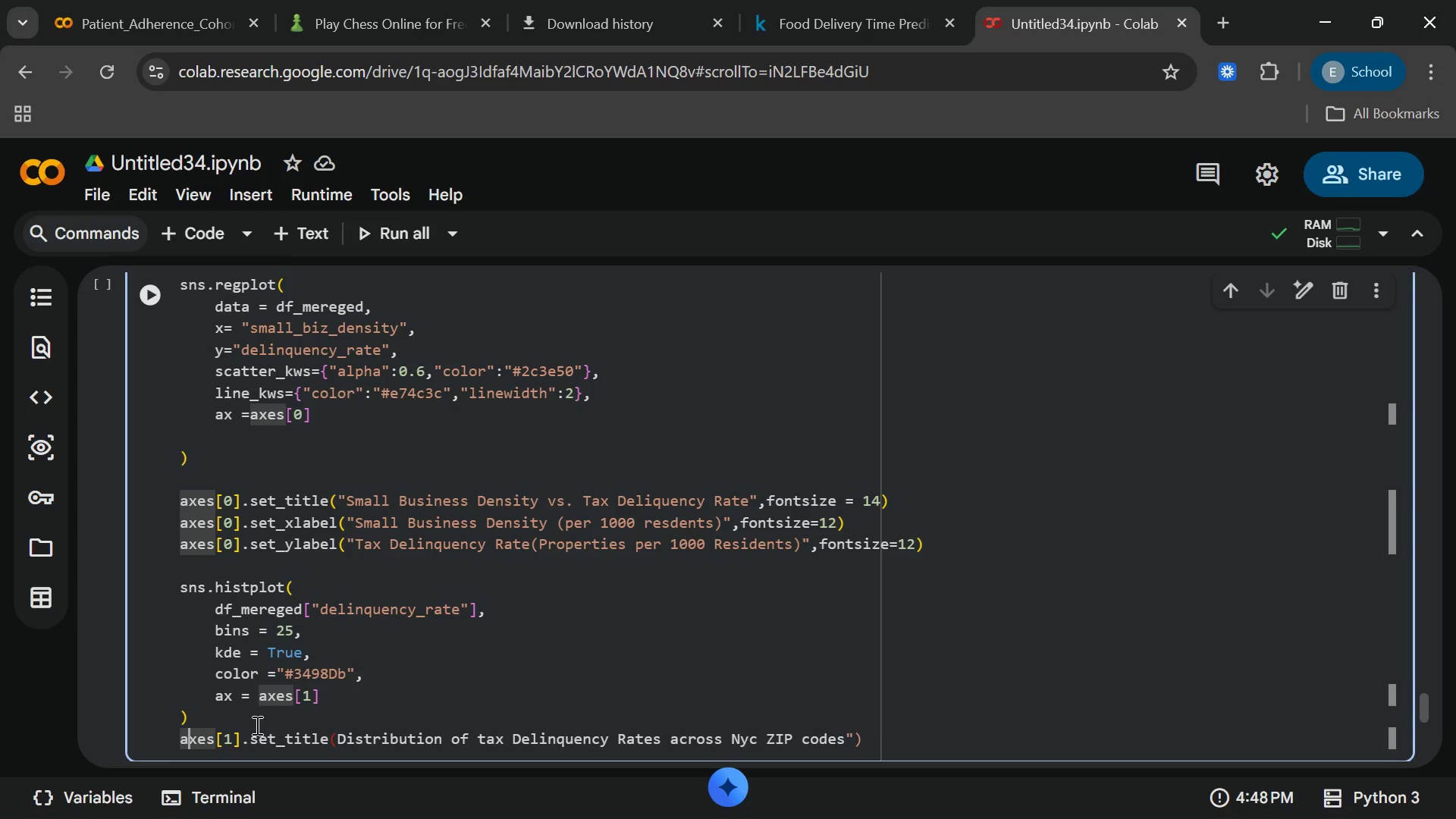 
hold_key(key=ArrowRight, duration=1.09)
 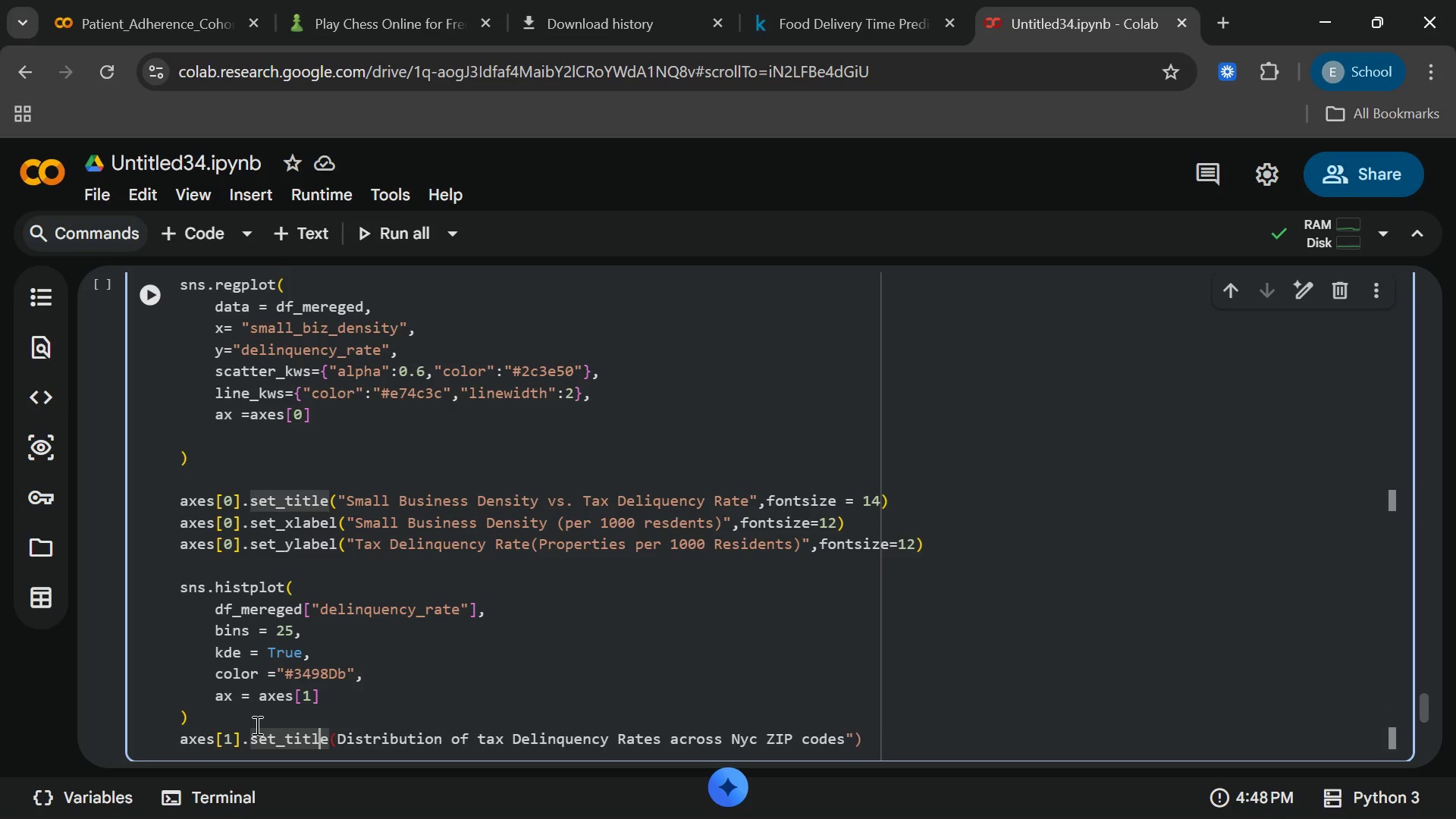 
key(ArrowRight)
 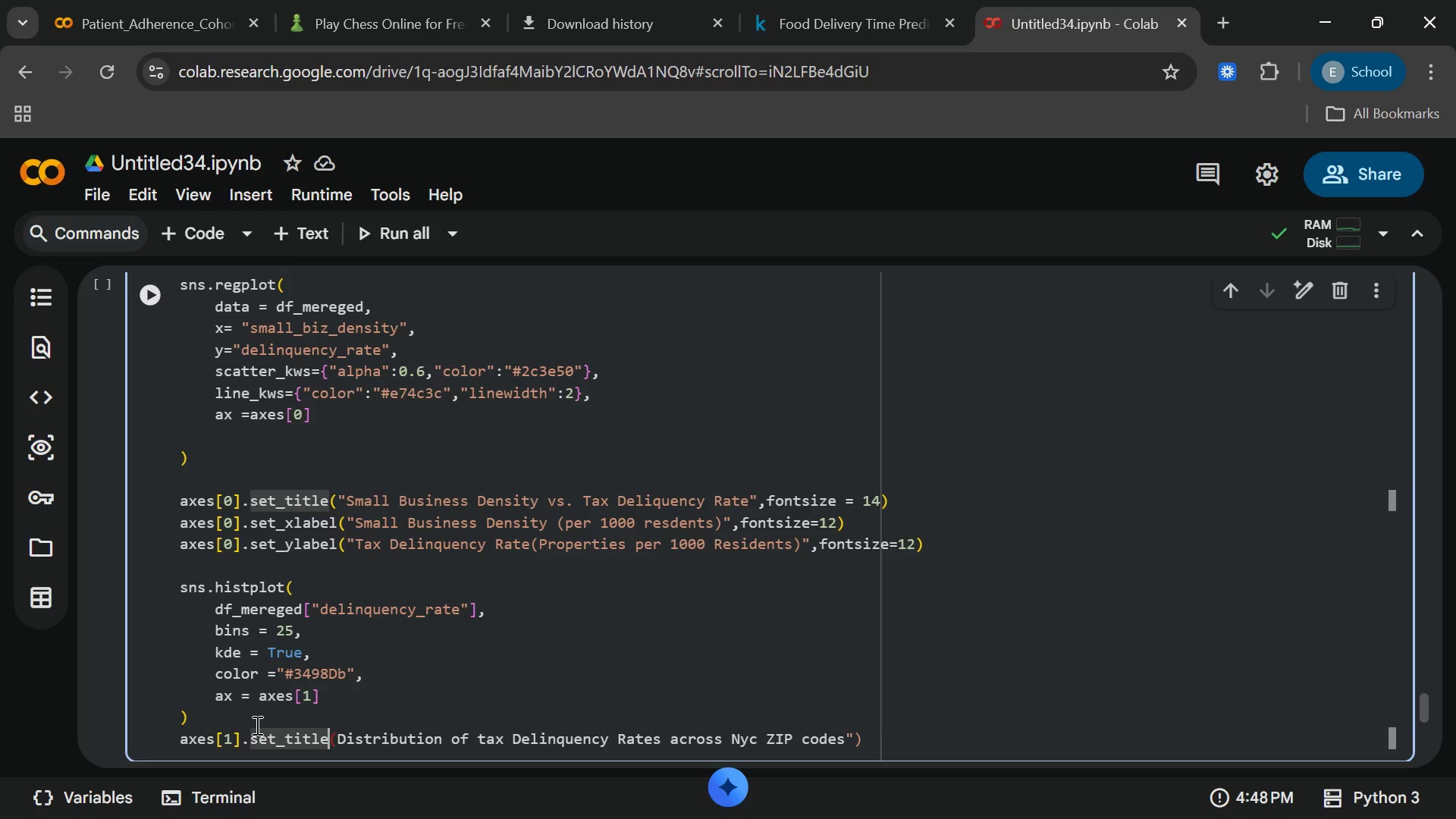 
key(ArrowRight)
 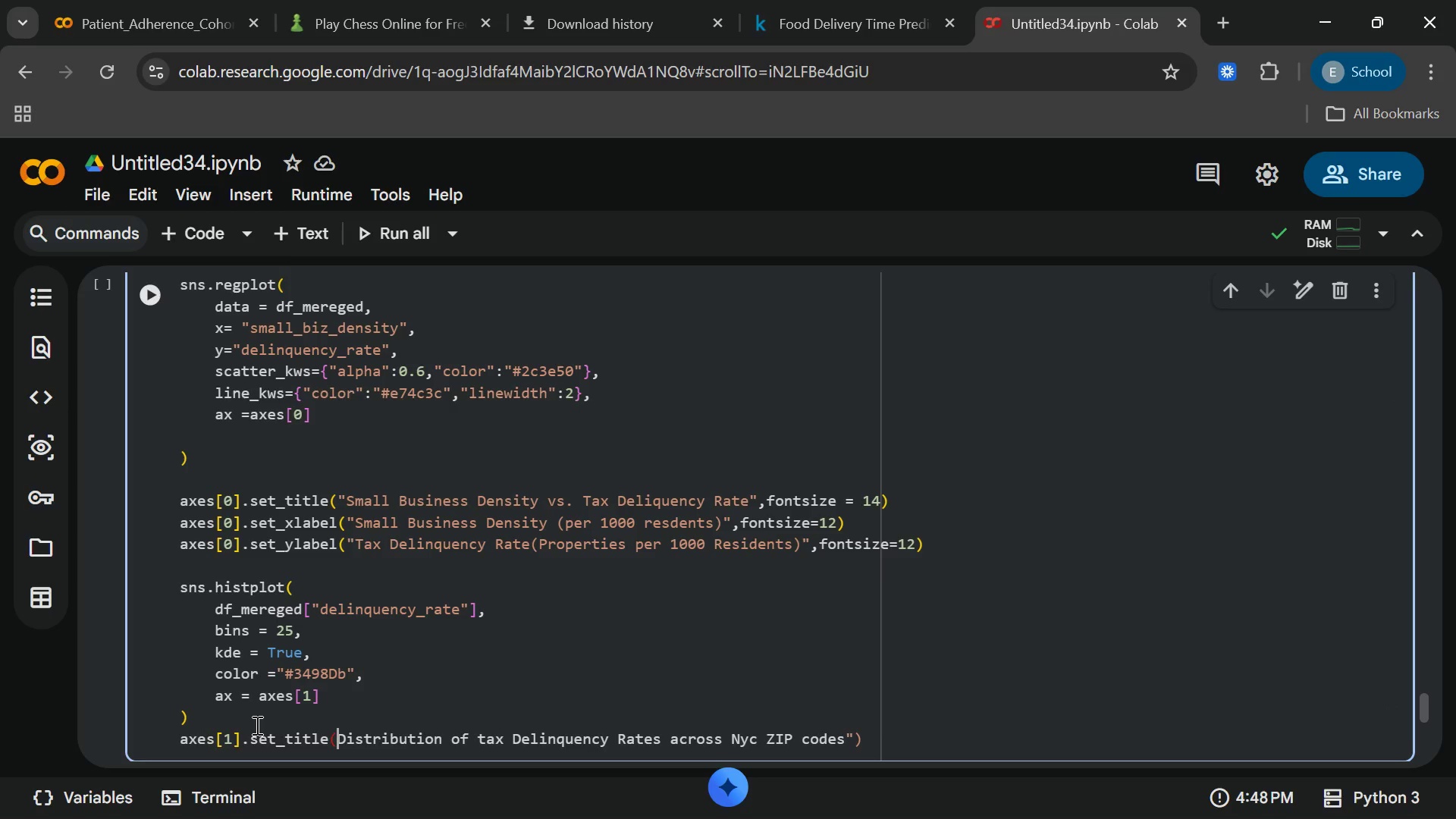 
key(ArrowRight)
 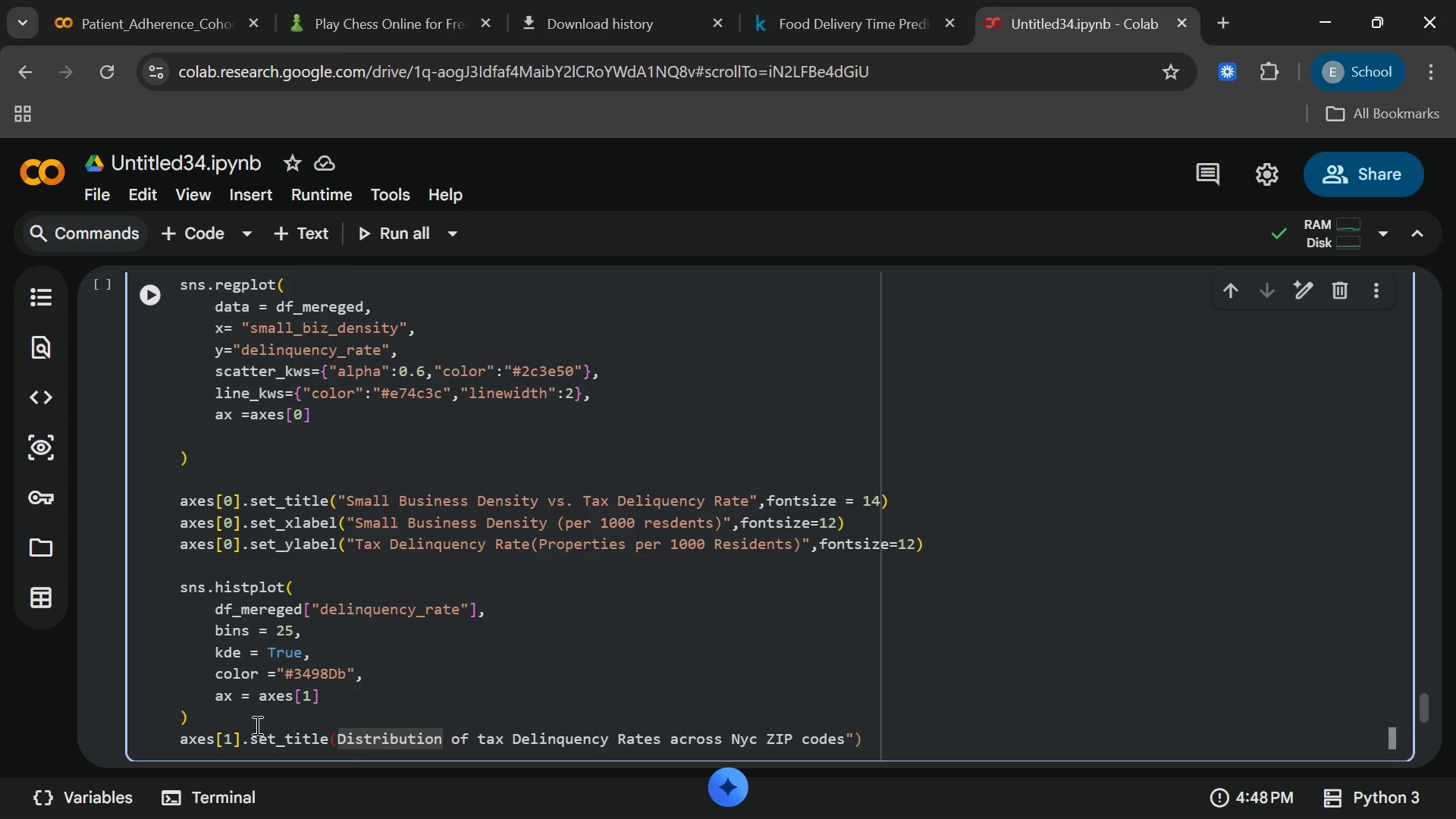 
key(Shift+ShiftRight)
 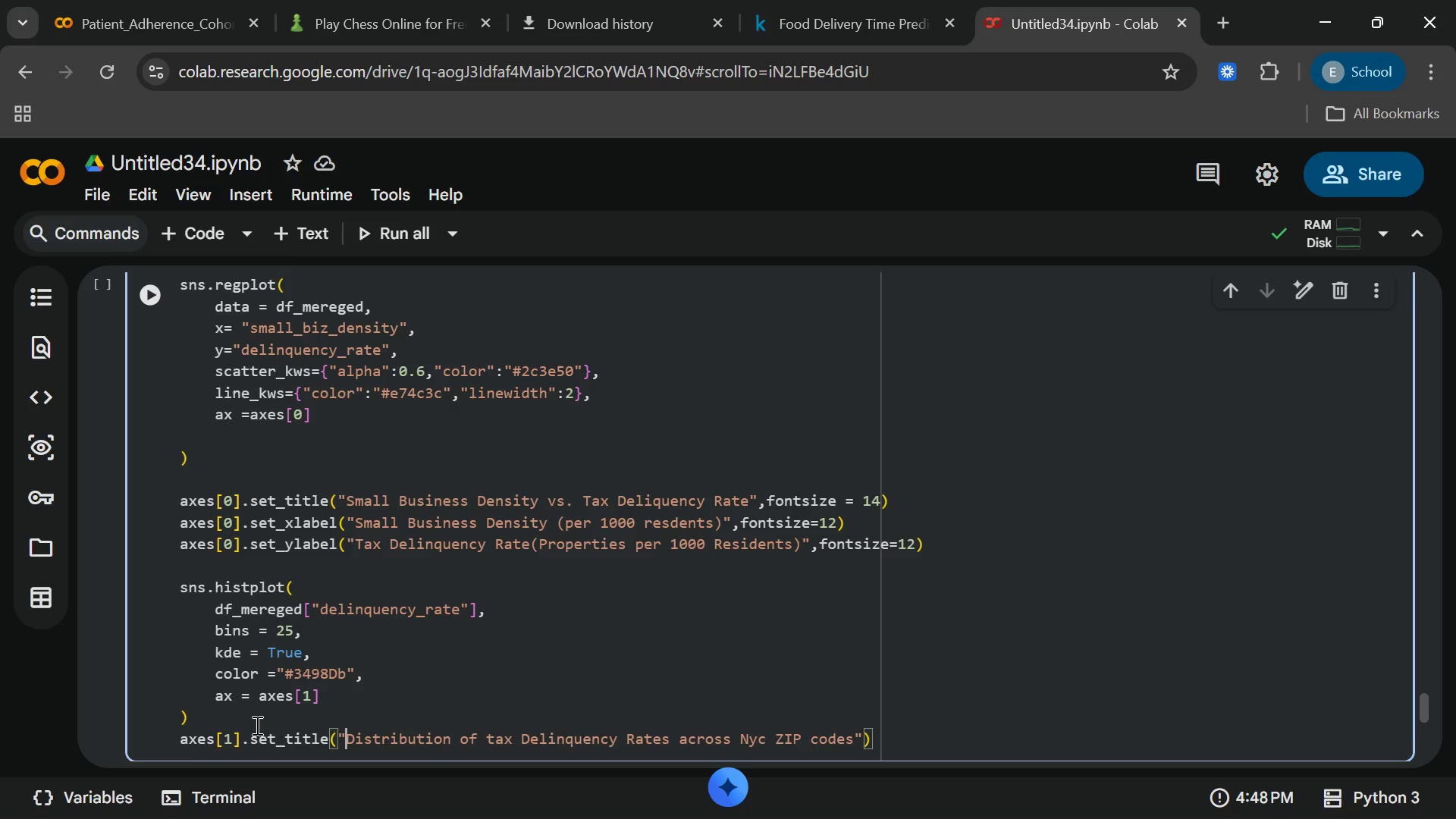 
key(Shift+Quote)
 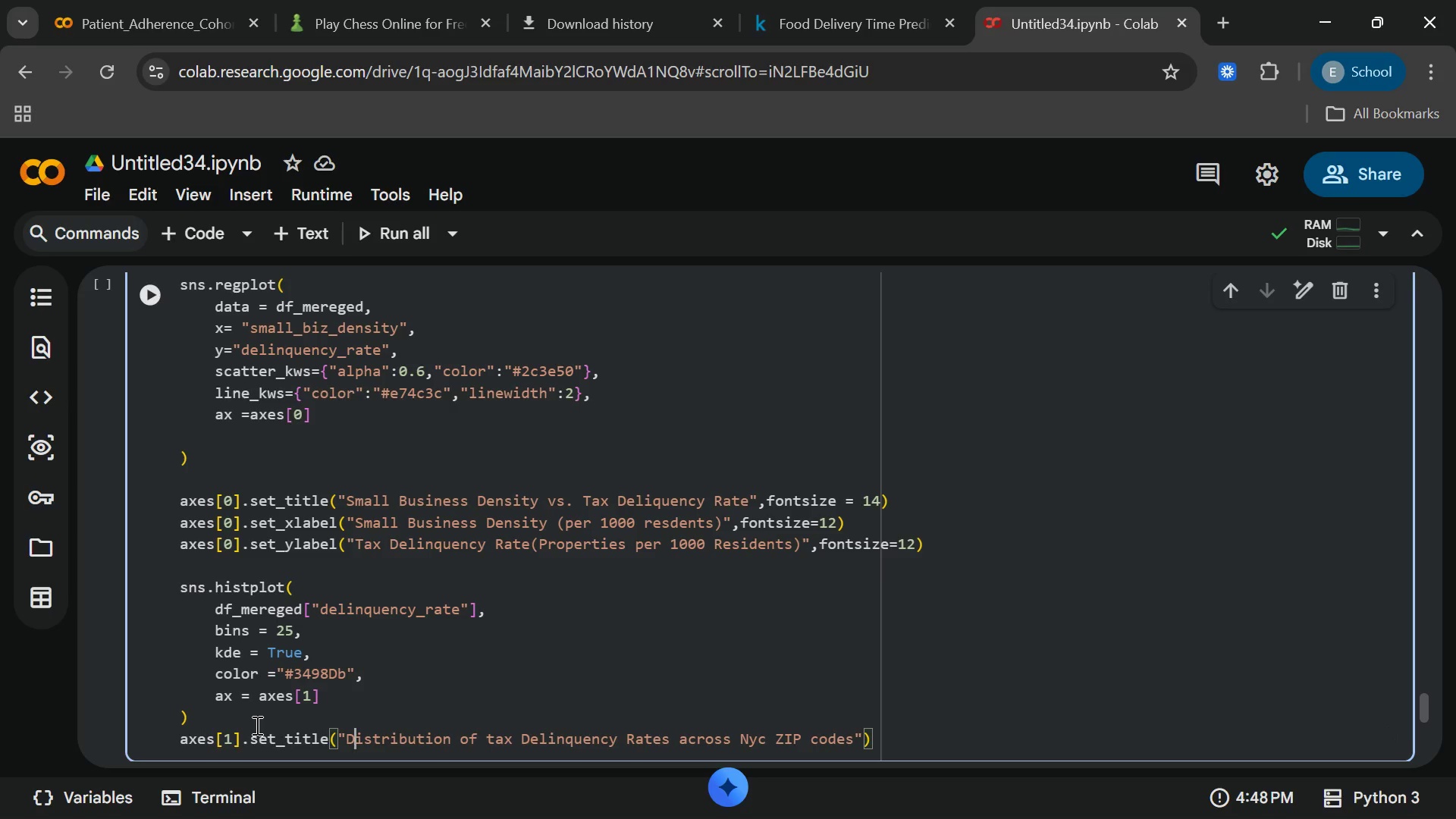 
key(ArrowRight)
 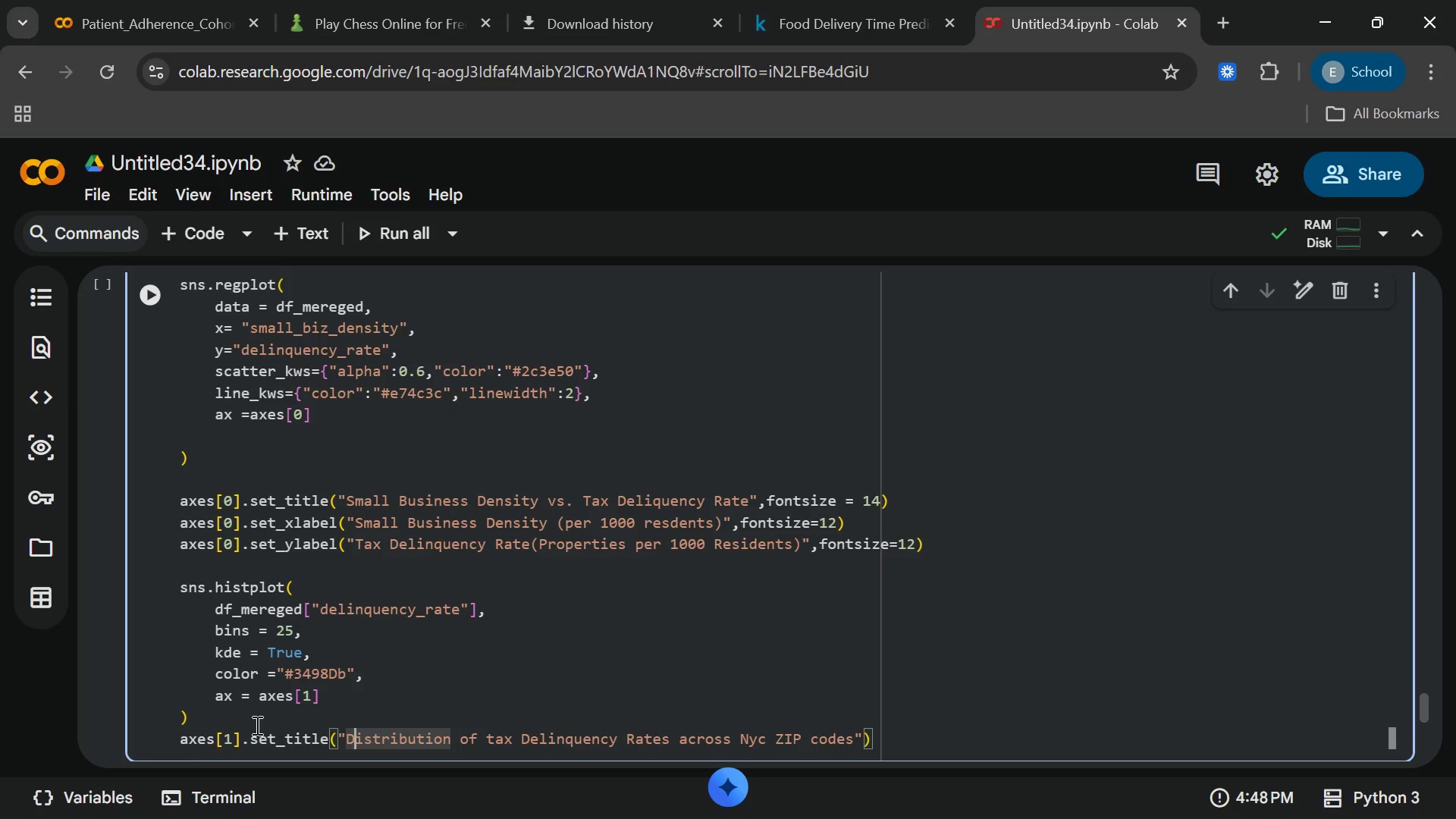 
key(End)
 